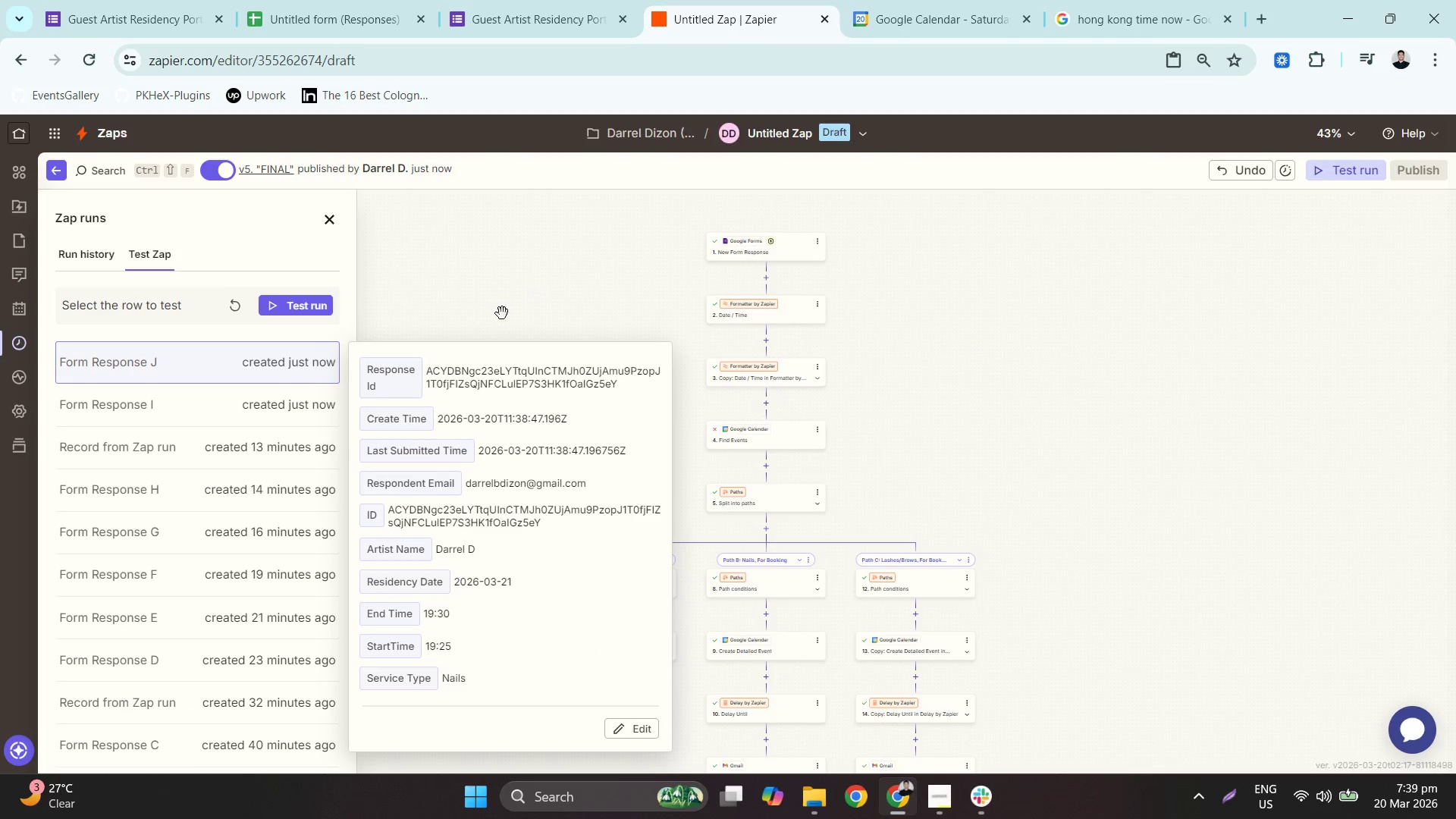 
left_click([256, 398])
 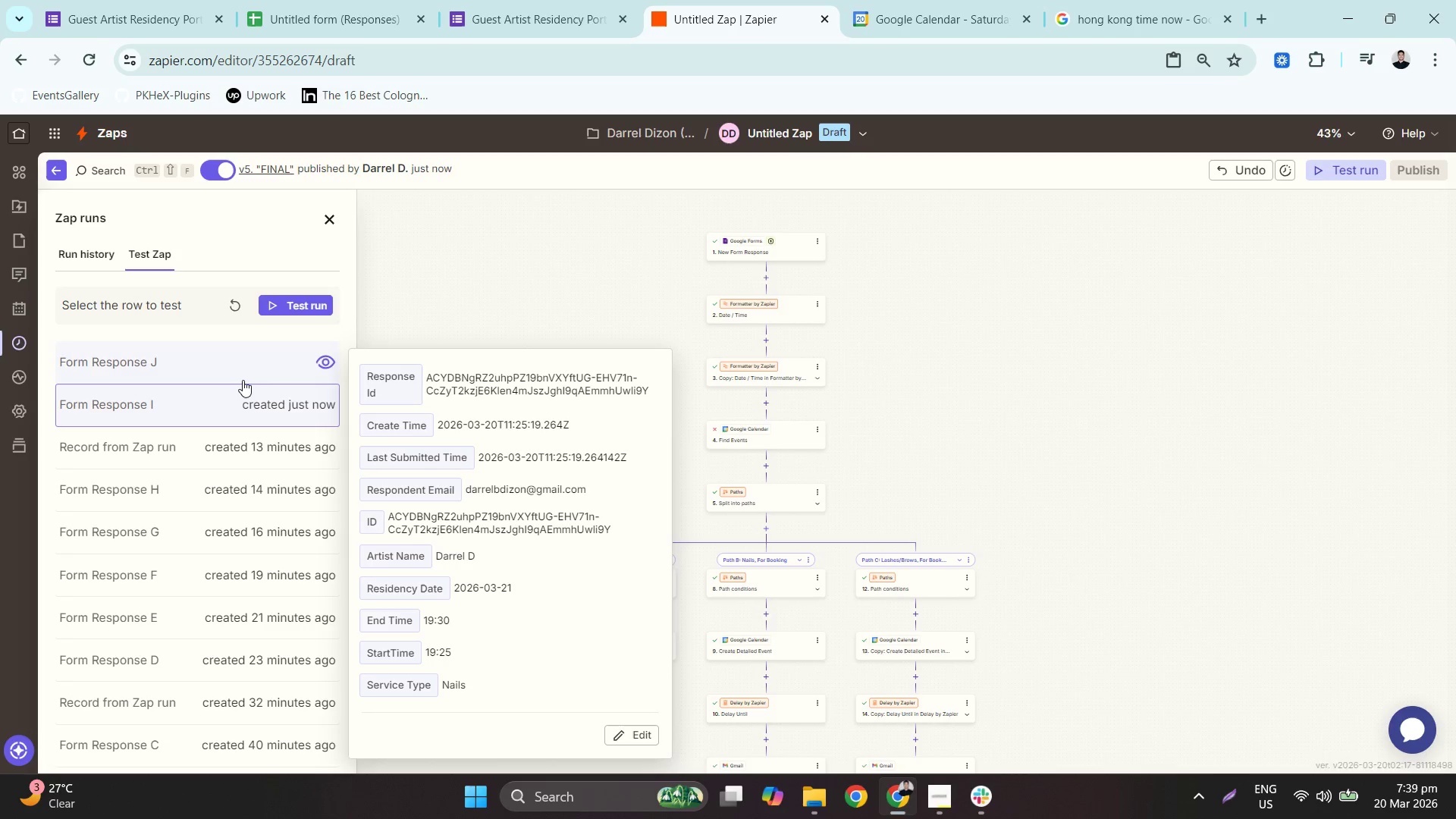 
left_click([215, 362])
 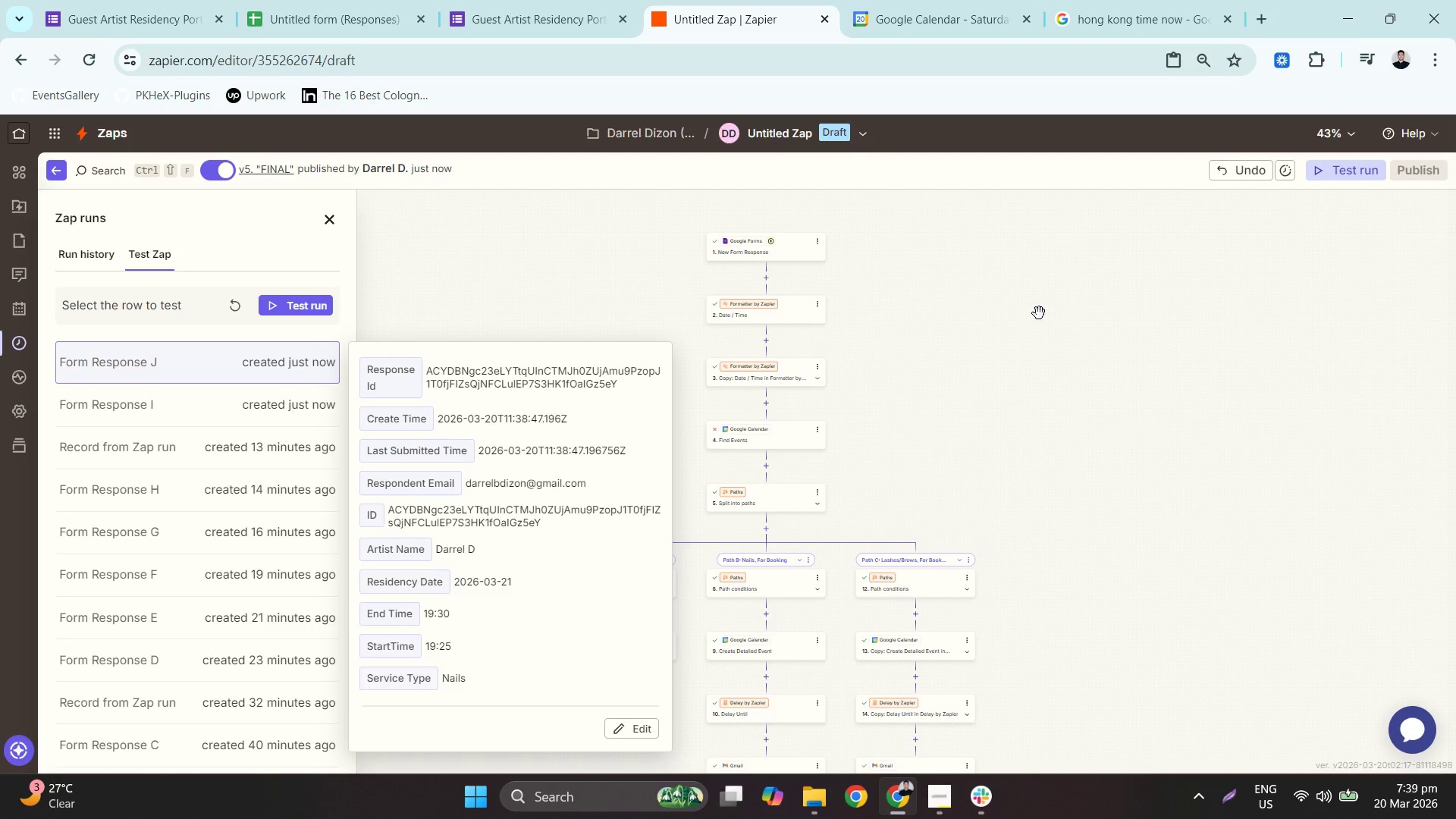 
left_click([1039, 313])
 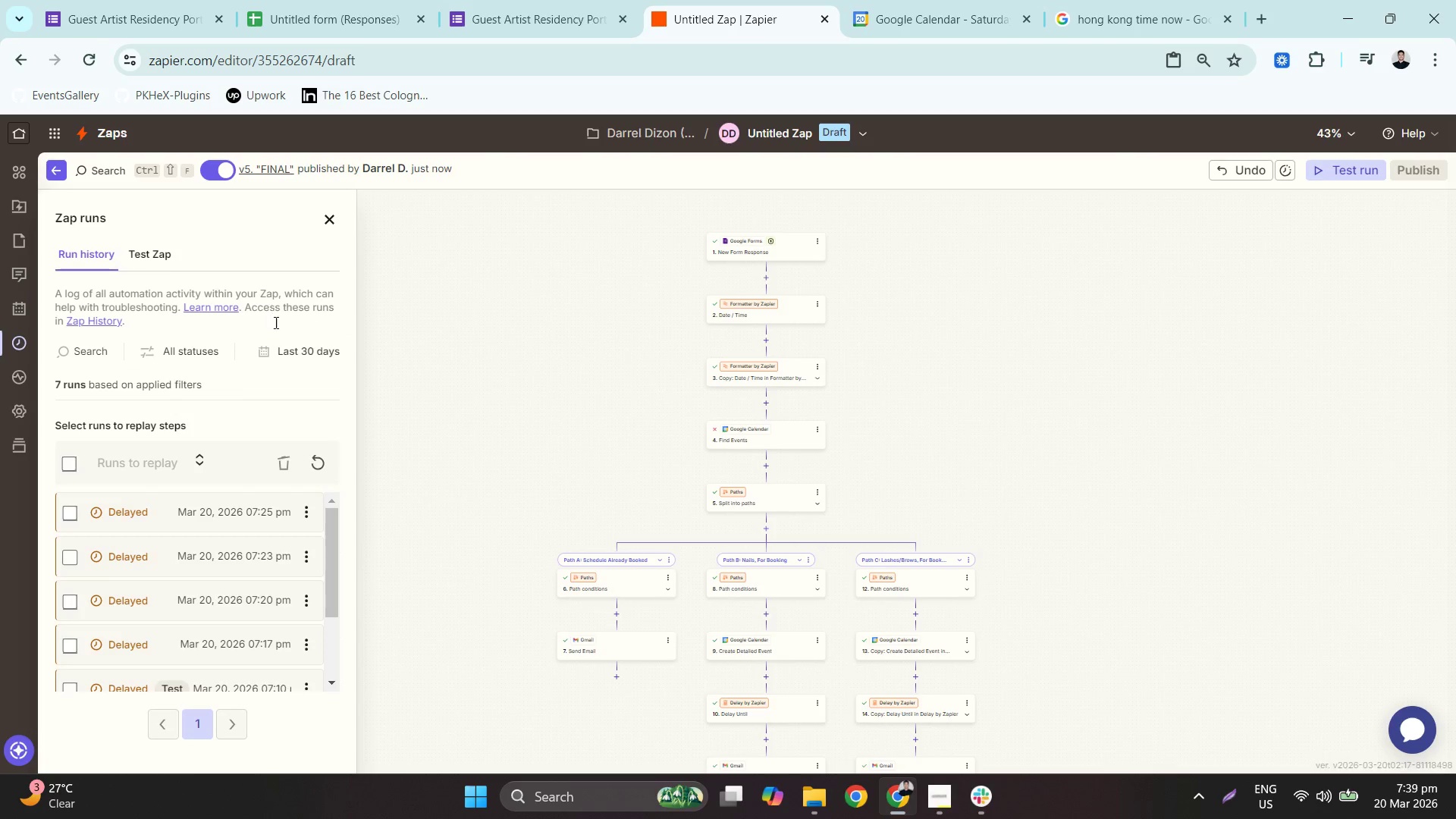 
left_click([315, 457])
 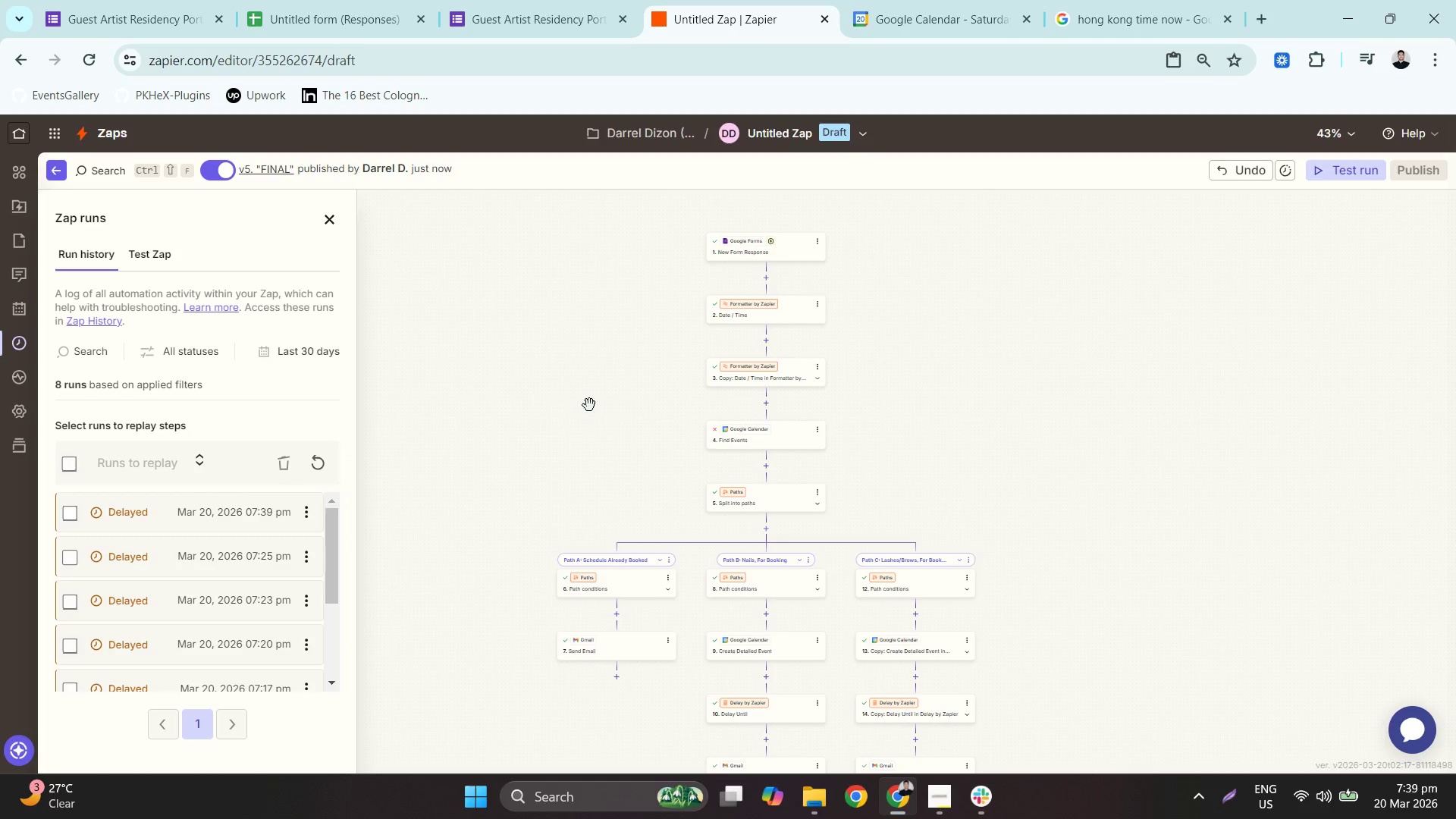 
left_click_drag(start_coordinate=[1009, 450], to_coordinate=[1021, 375])
 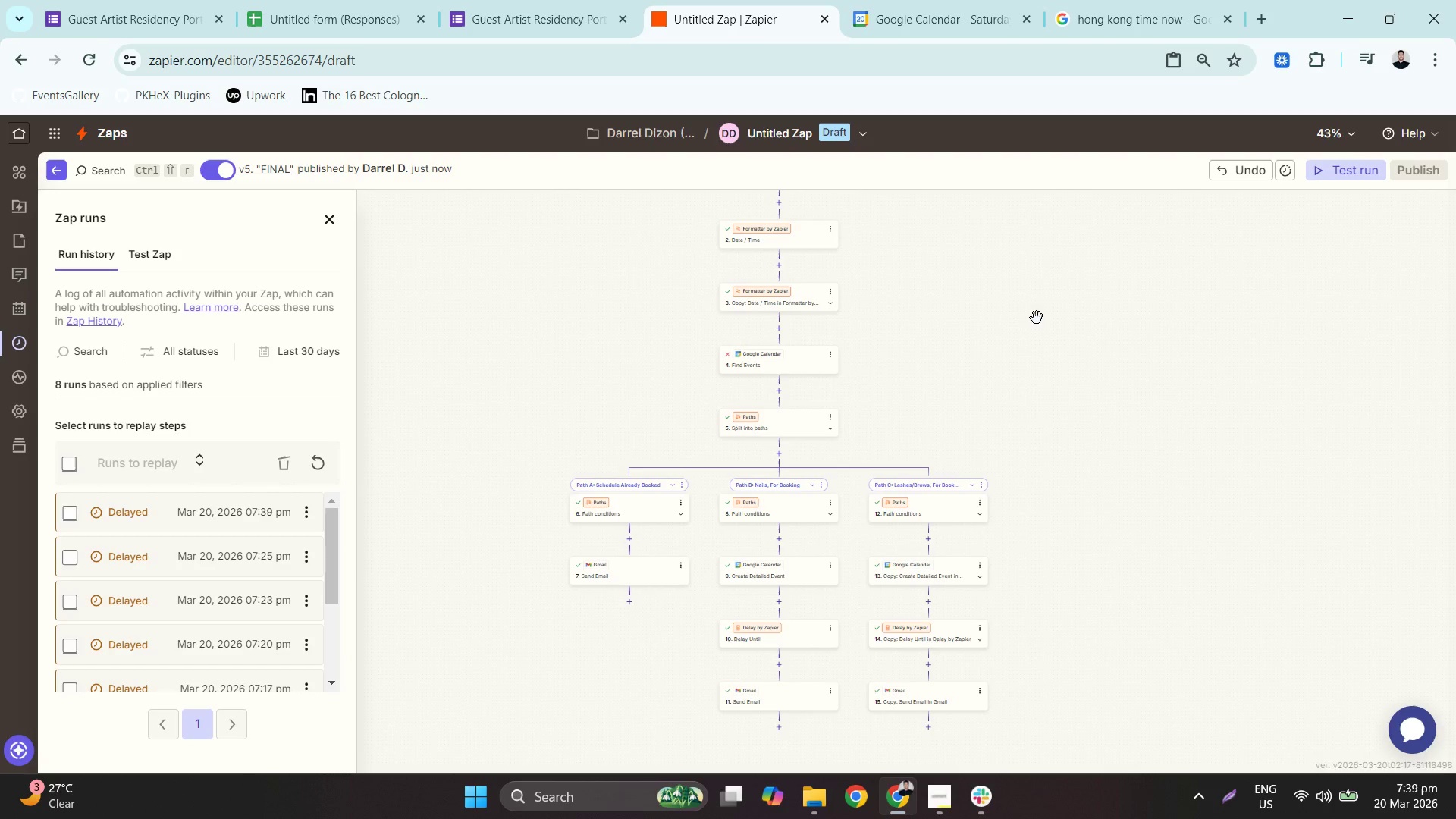 
mouse_move([212, 514])
 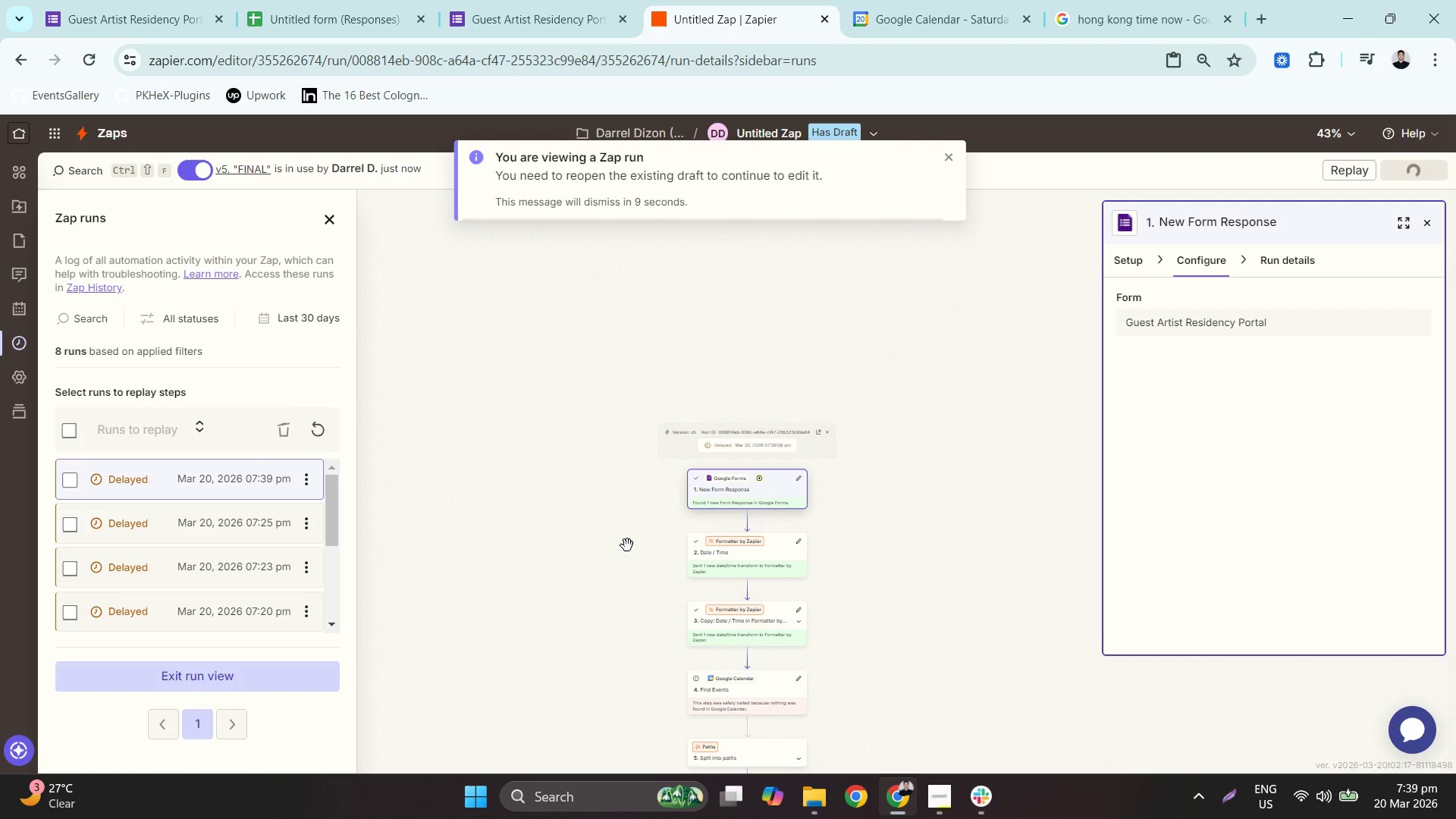 
left_click_drag(start_coordinate=[607, 612], to_coordinate=[644, 338])
 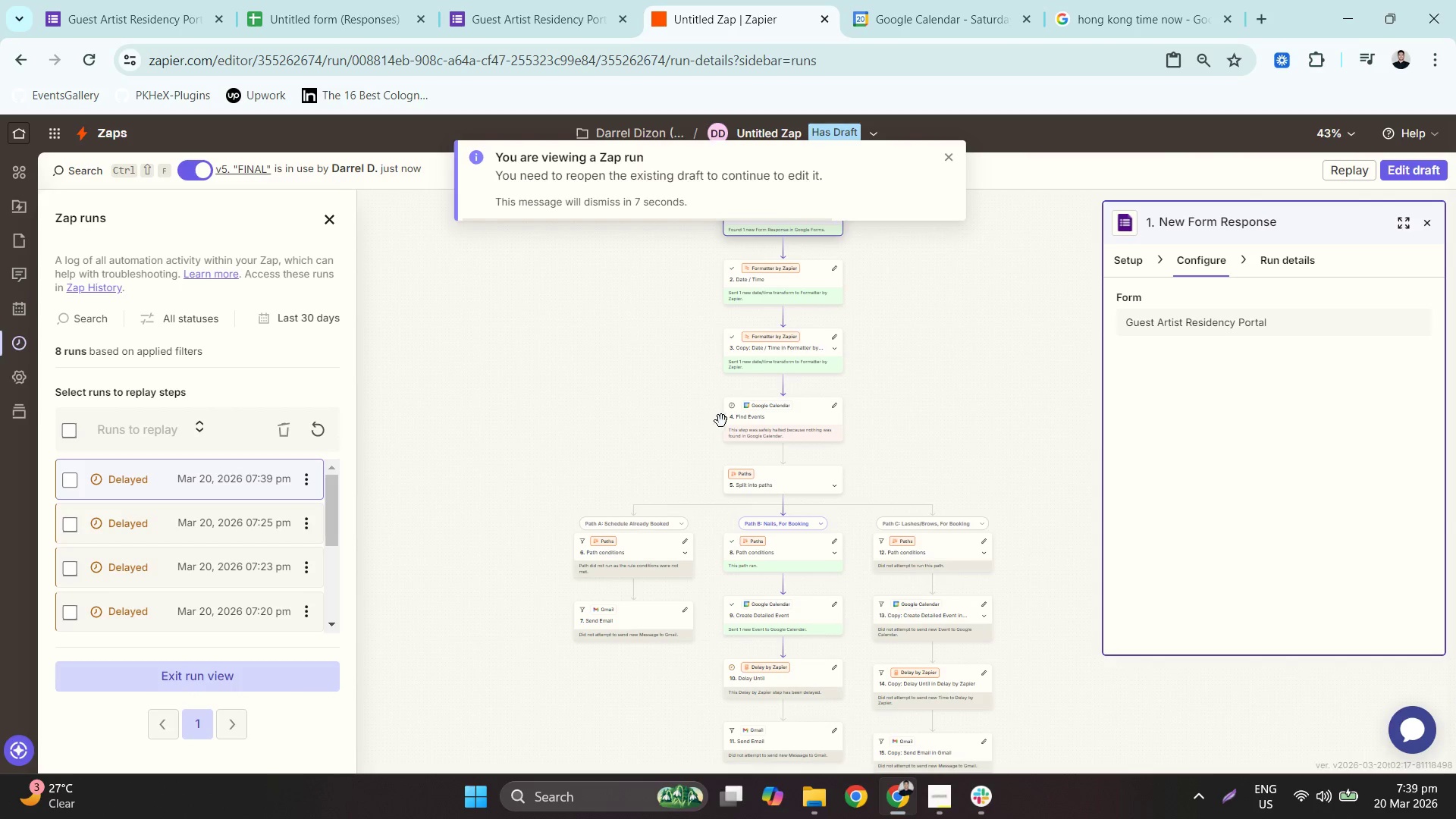 
left_click_drag(start_coordinate=[689, 423], to_coordinate=[632, 420])
 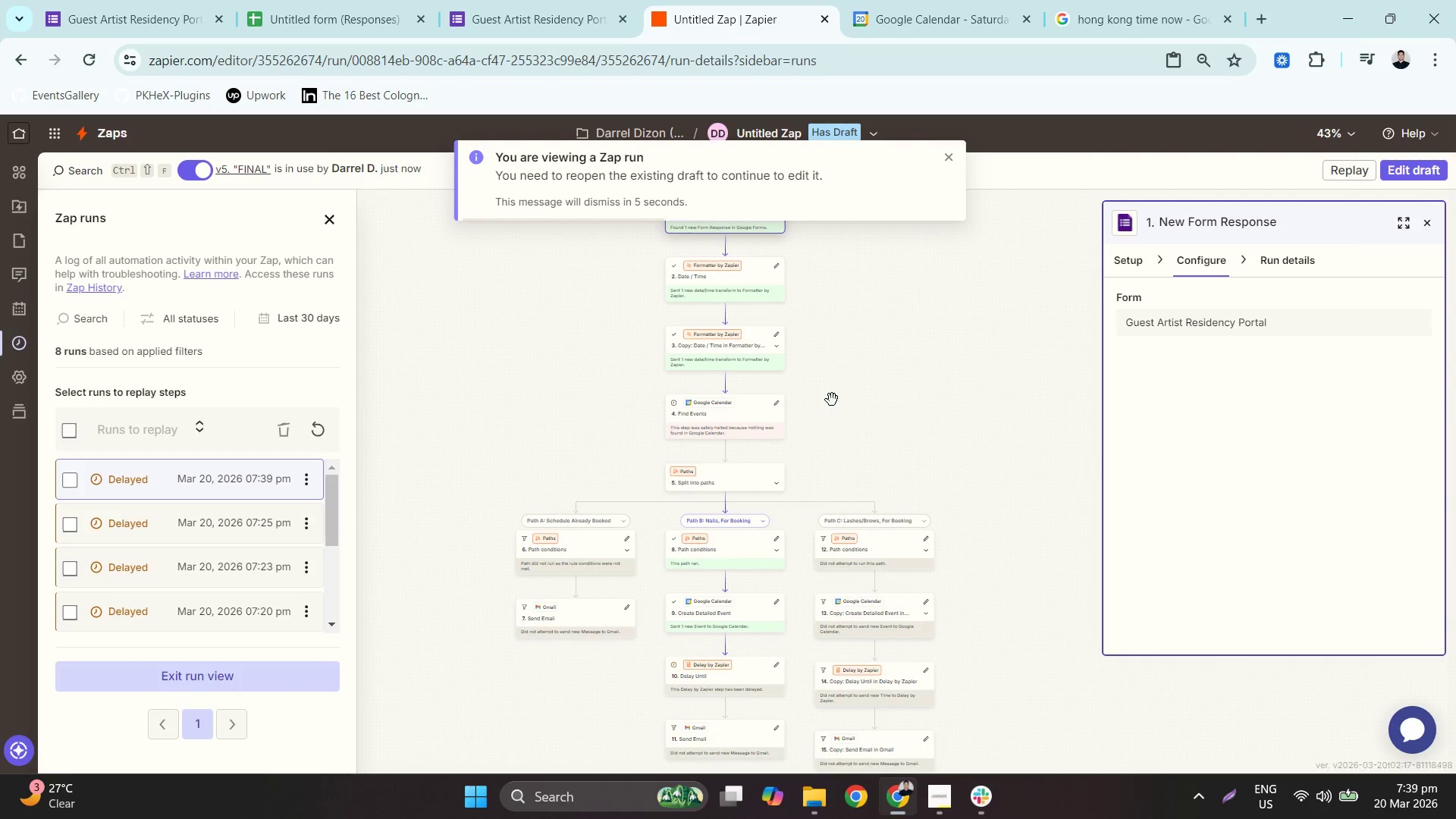 
scroll: coordinate [759, 433], scroll_direction: up, amount: 2.0
 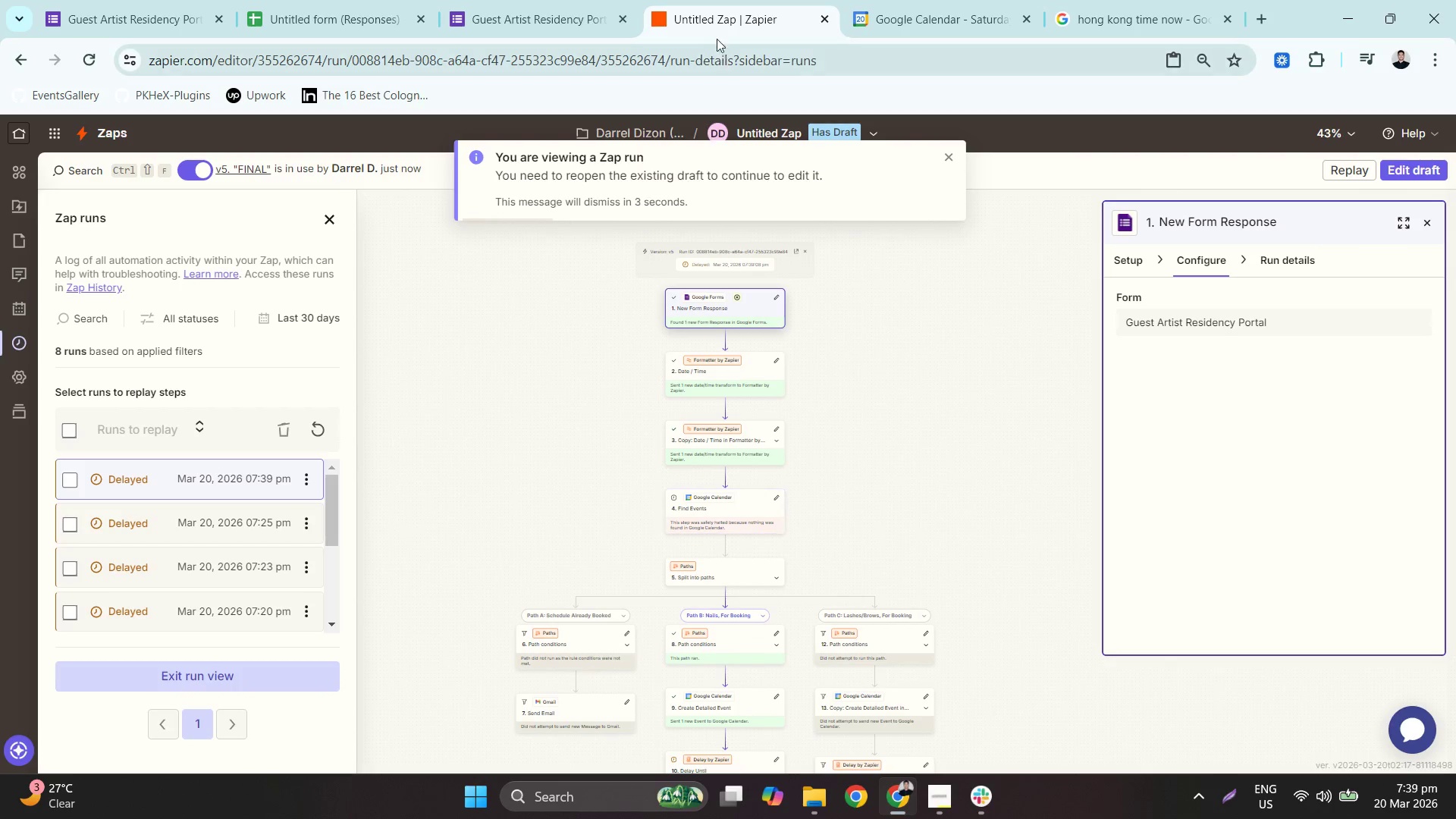 
left_click([524, 0])
 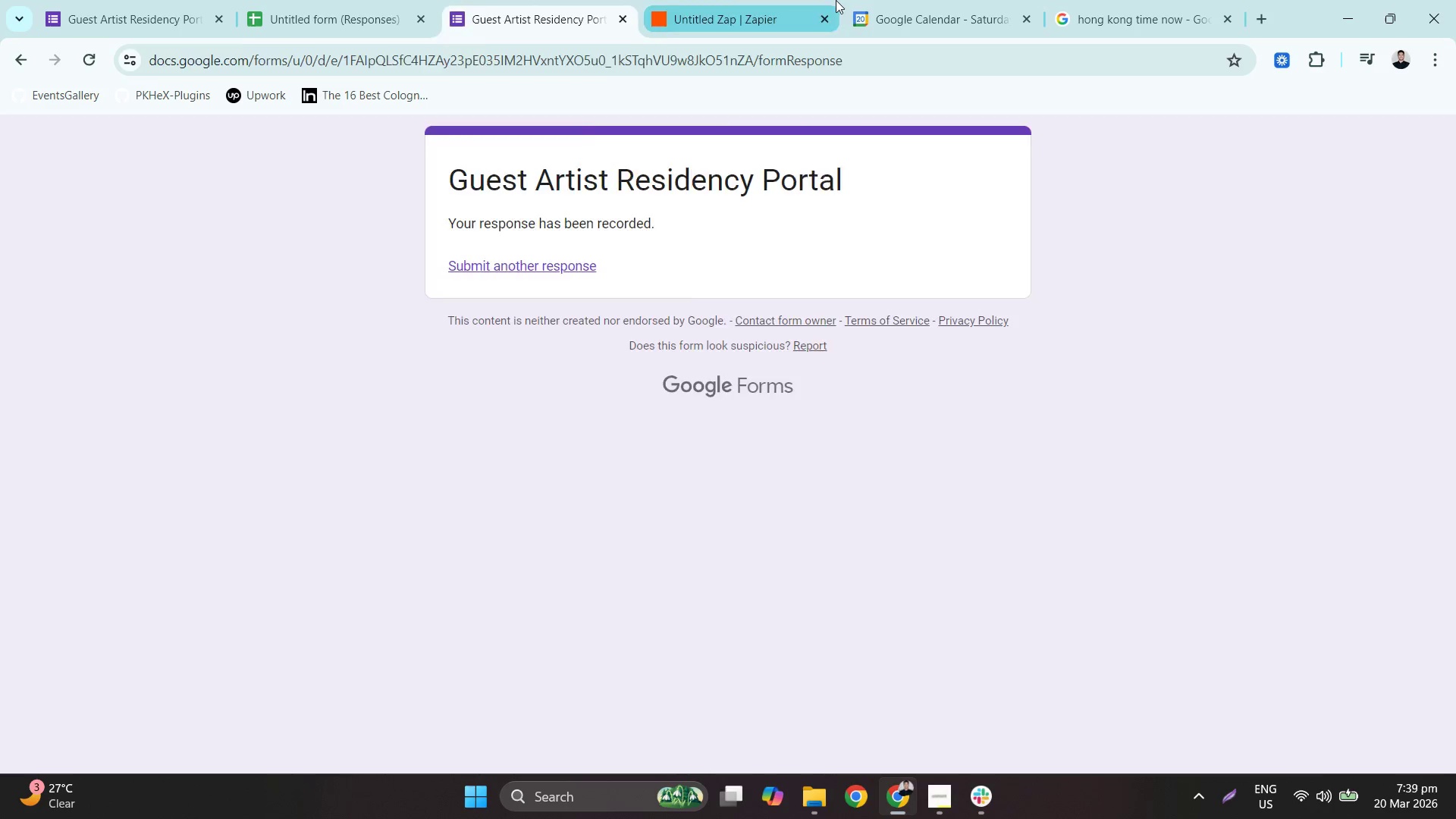 
double_click([845, 0])
 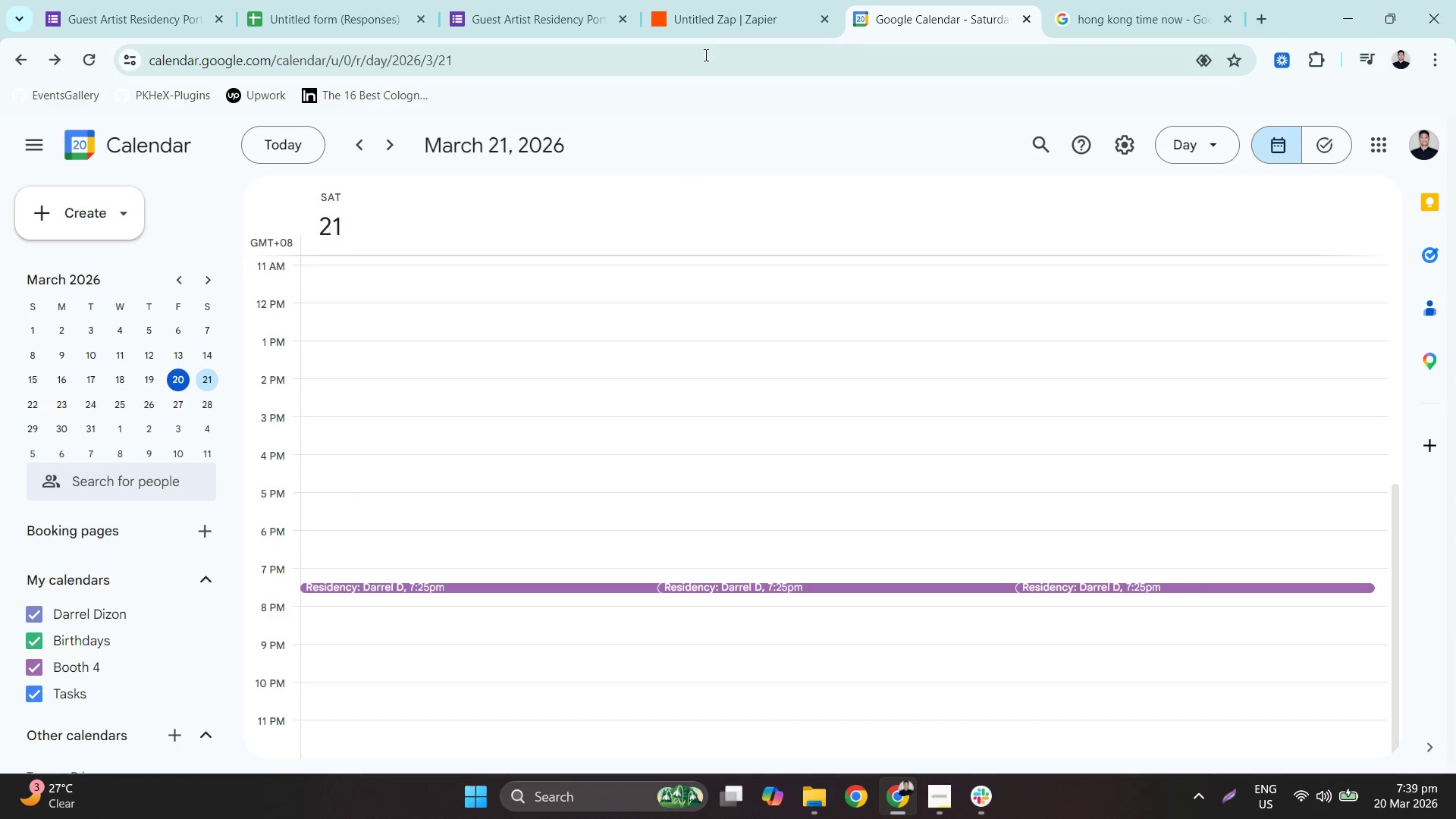 
left_click([714, 24])
 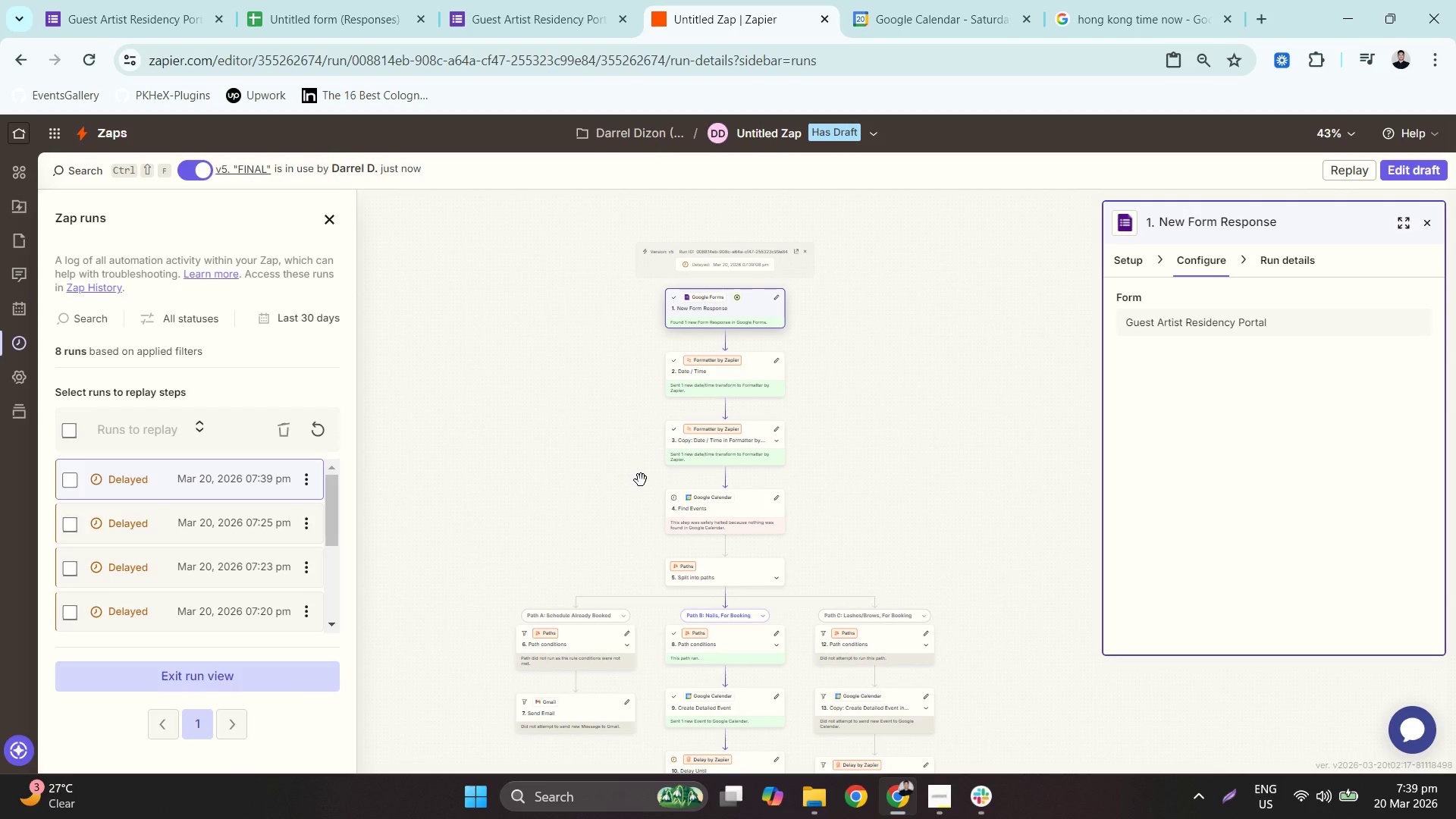 
wait(8.2)
 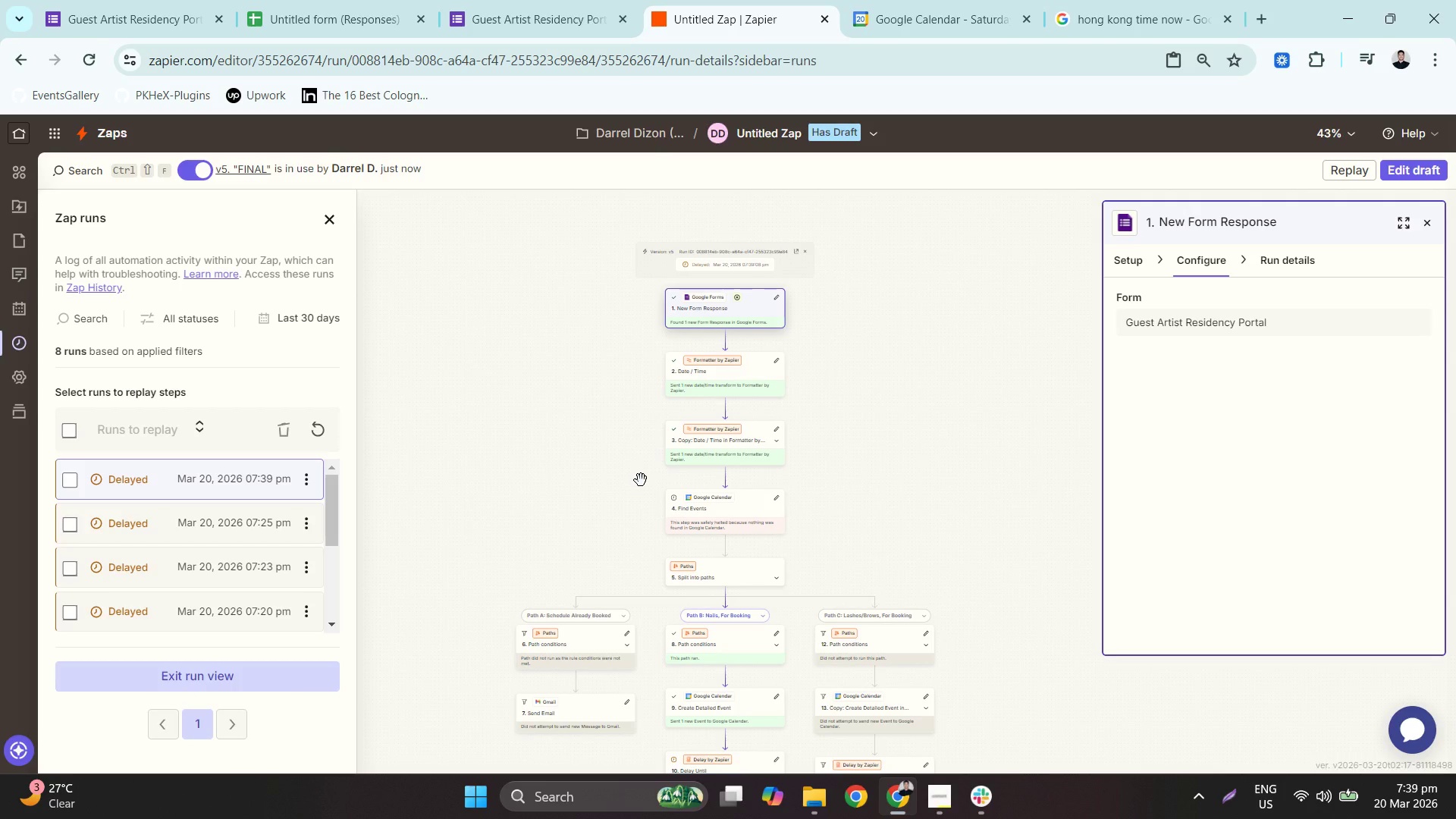 
left_click([741, 642])
 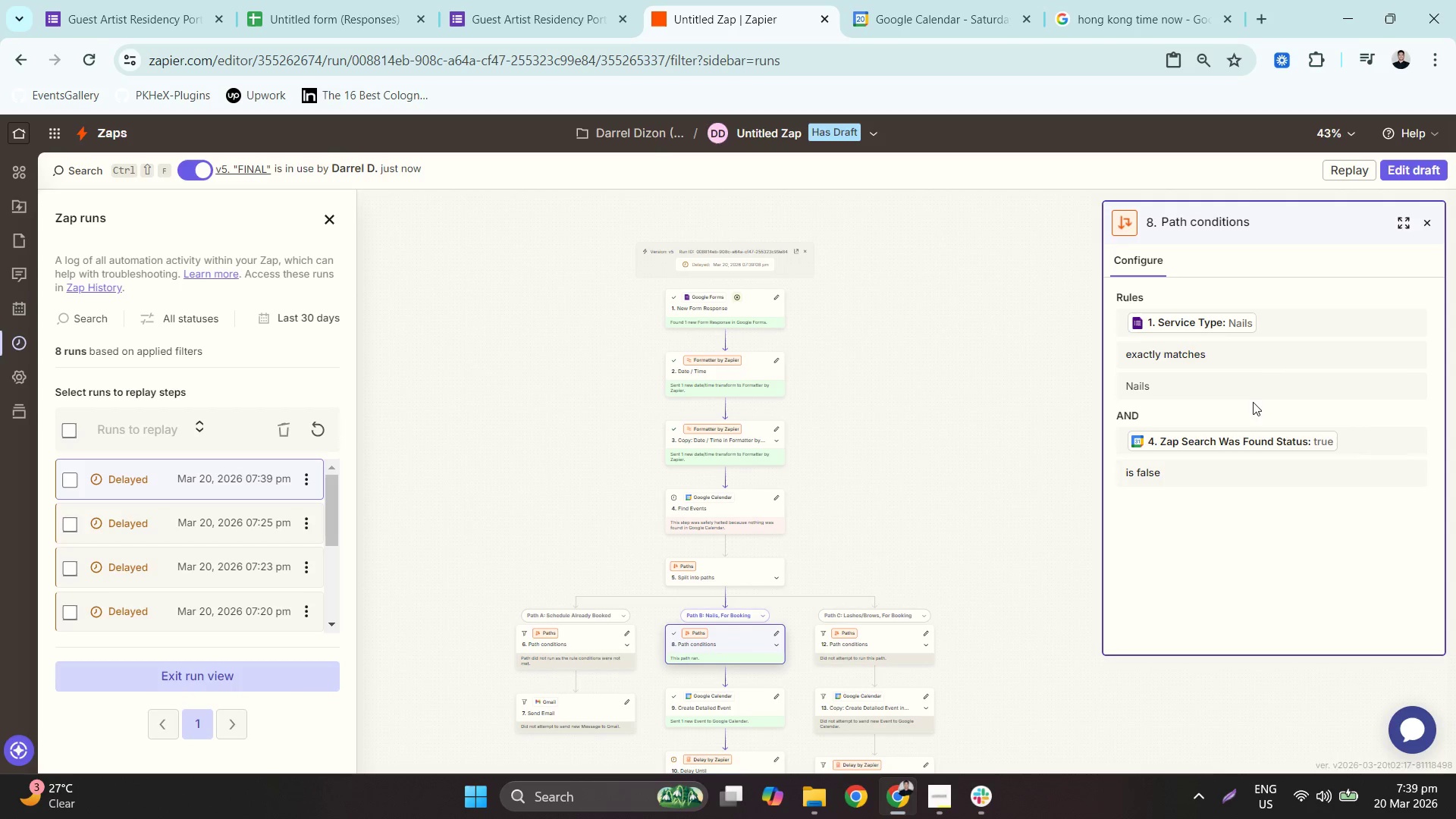 
wait(10.47)
 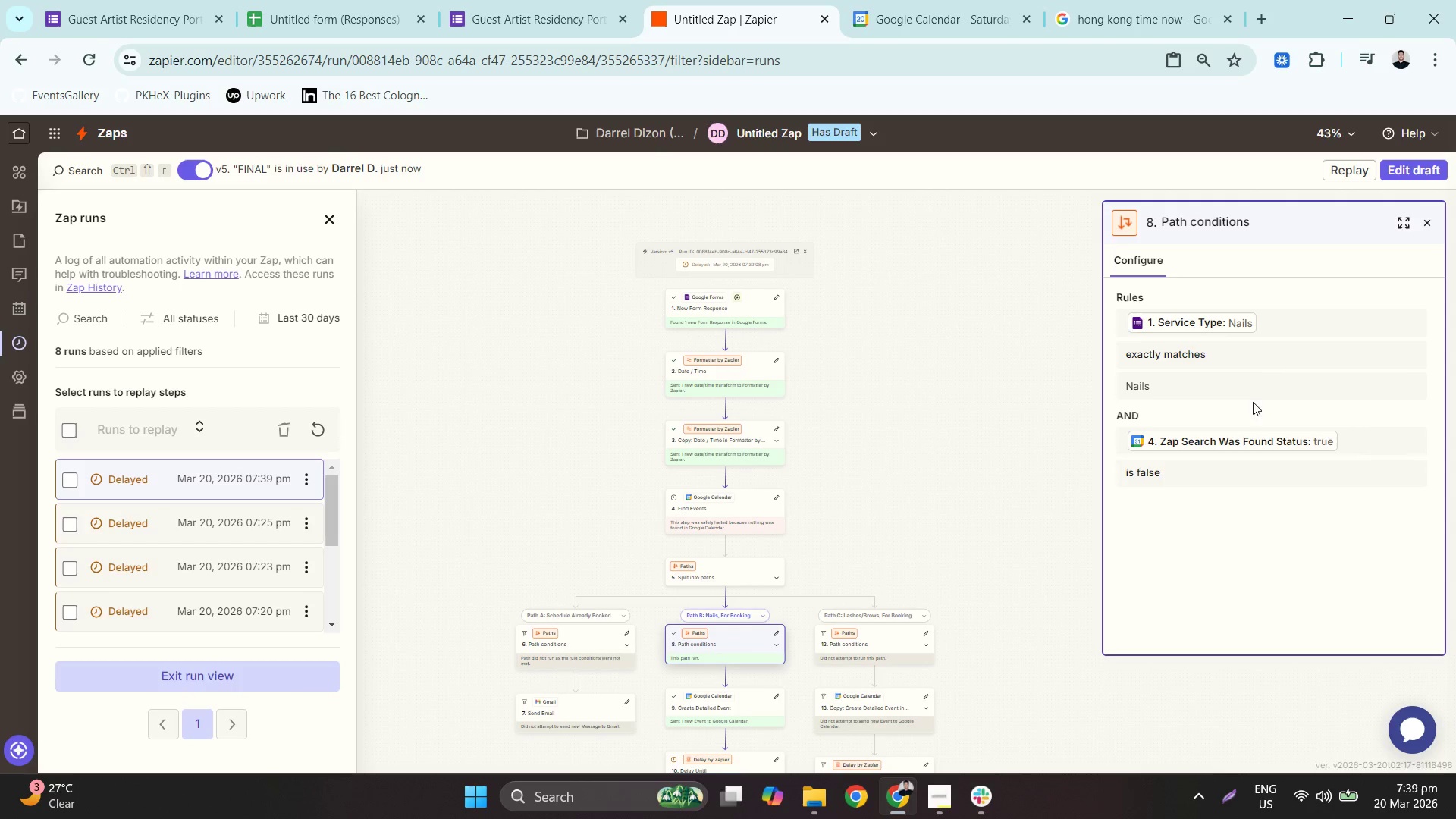 
left_click([734, 510])
 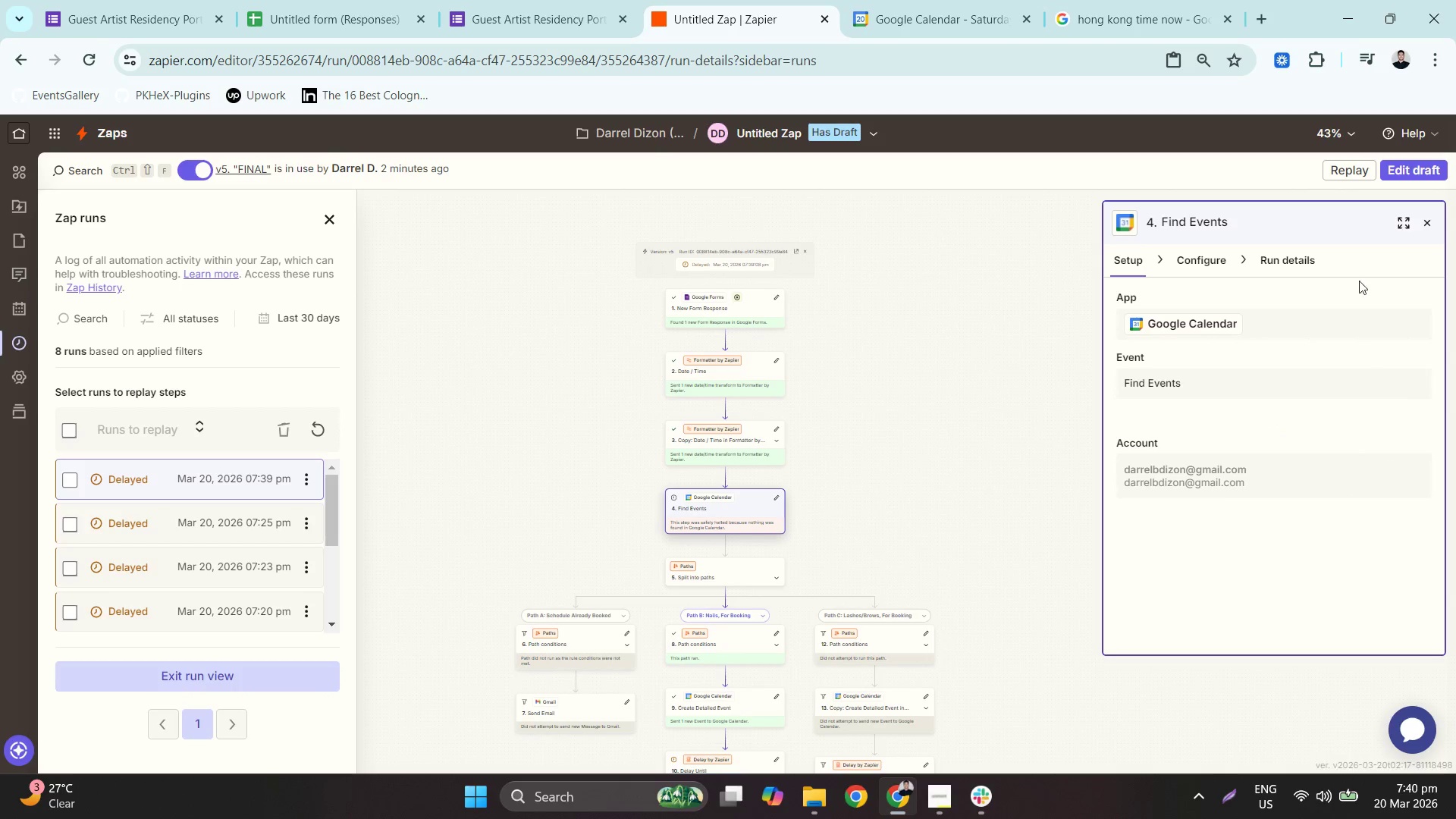 
left_click([1279, 259])
 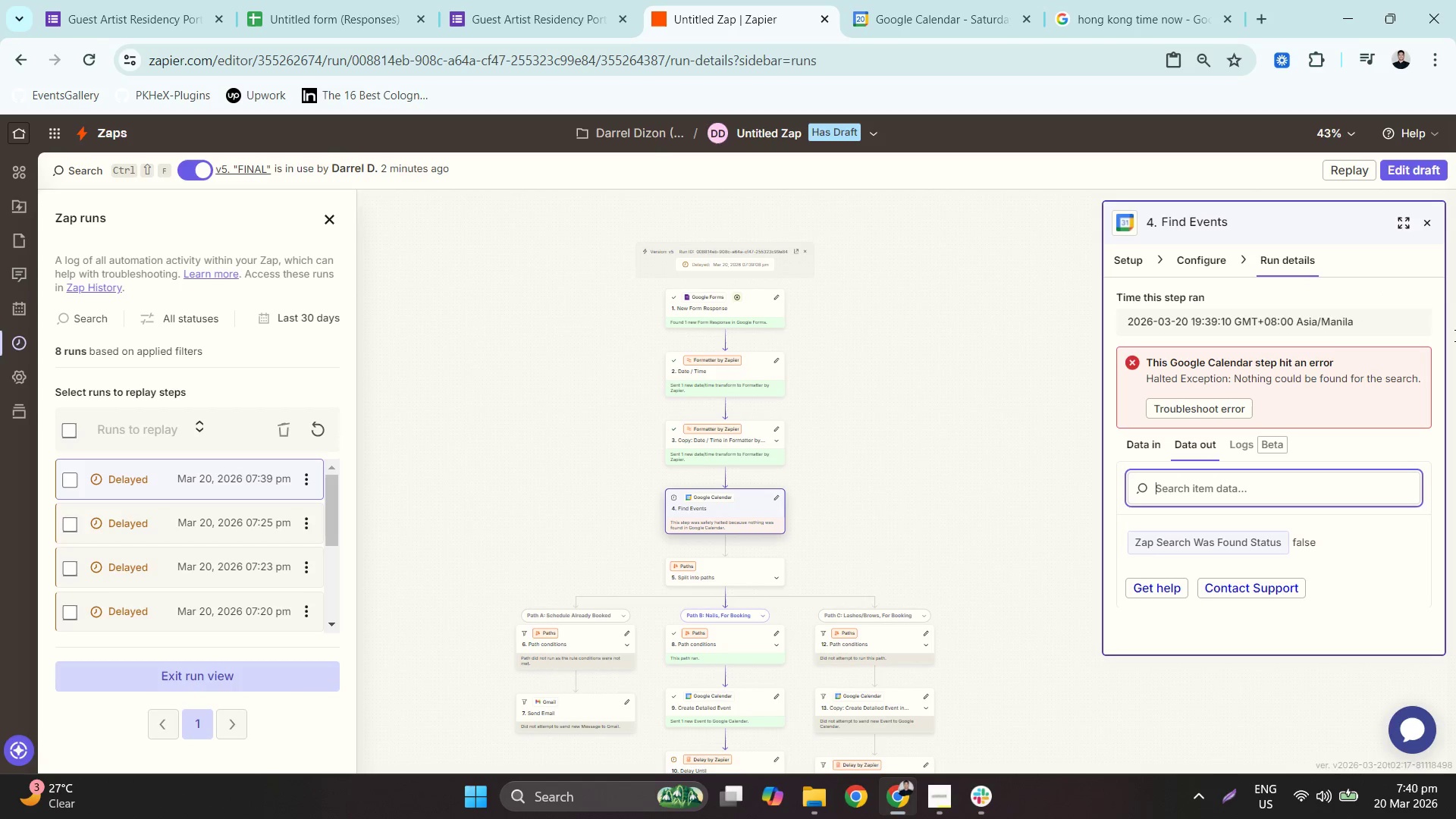 
left_click([932, 0])
 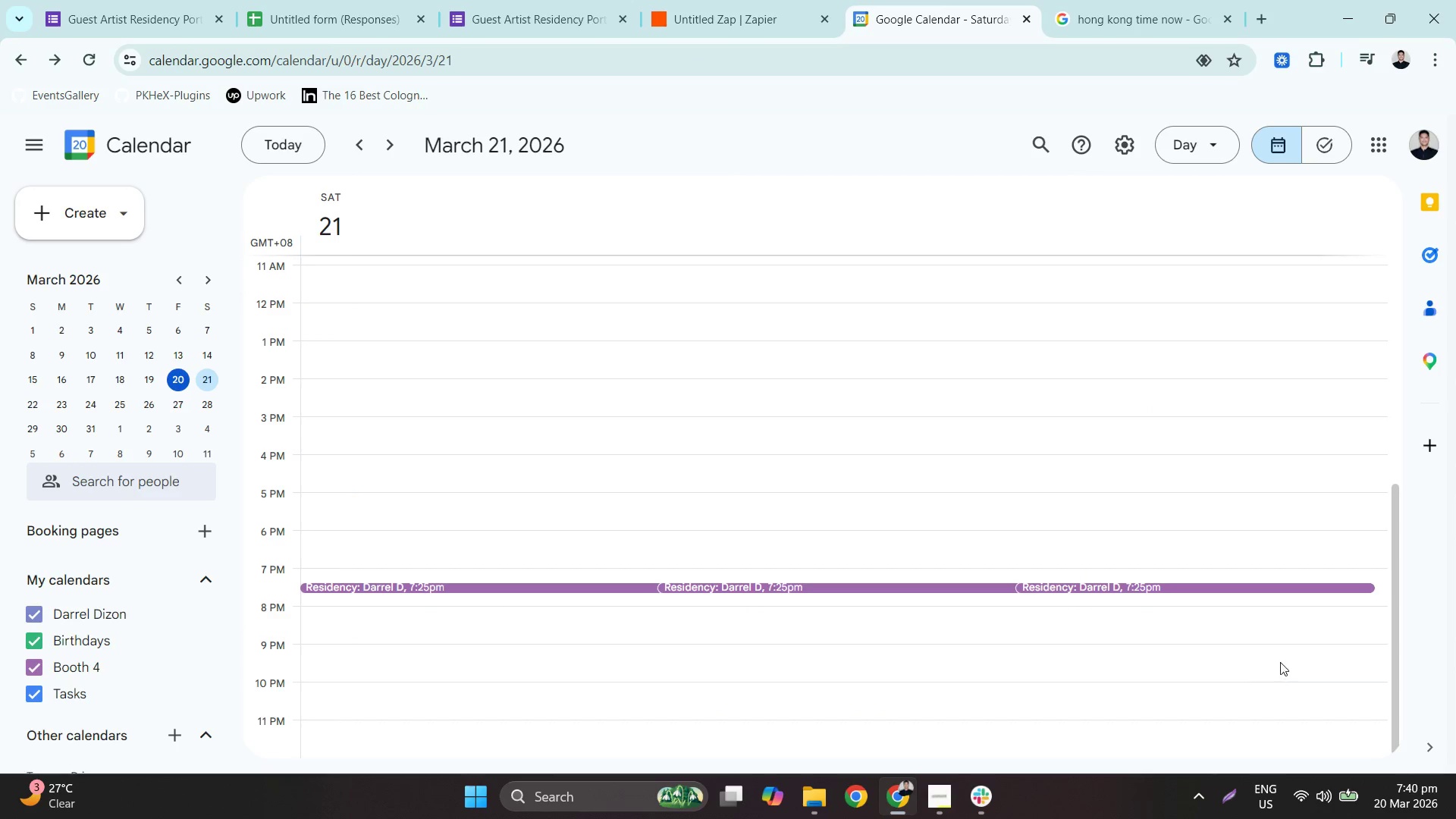 
left_click([1187, 584])
 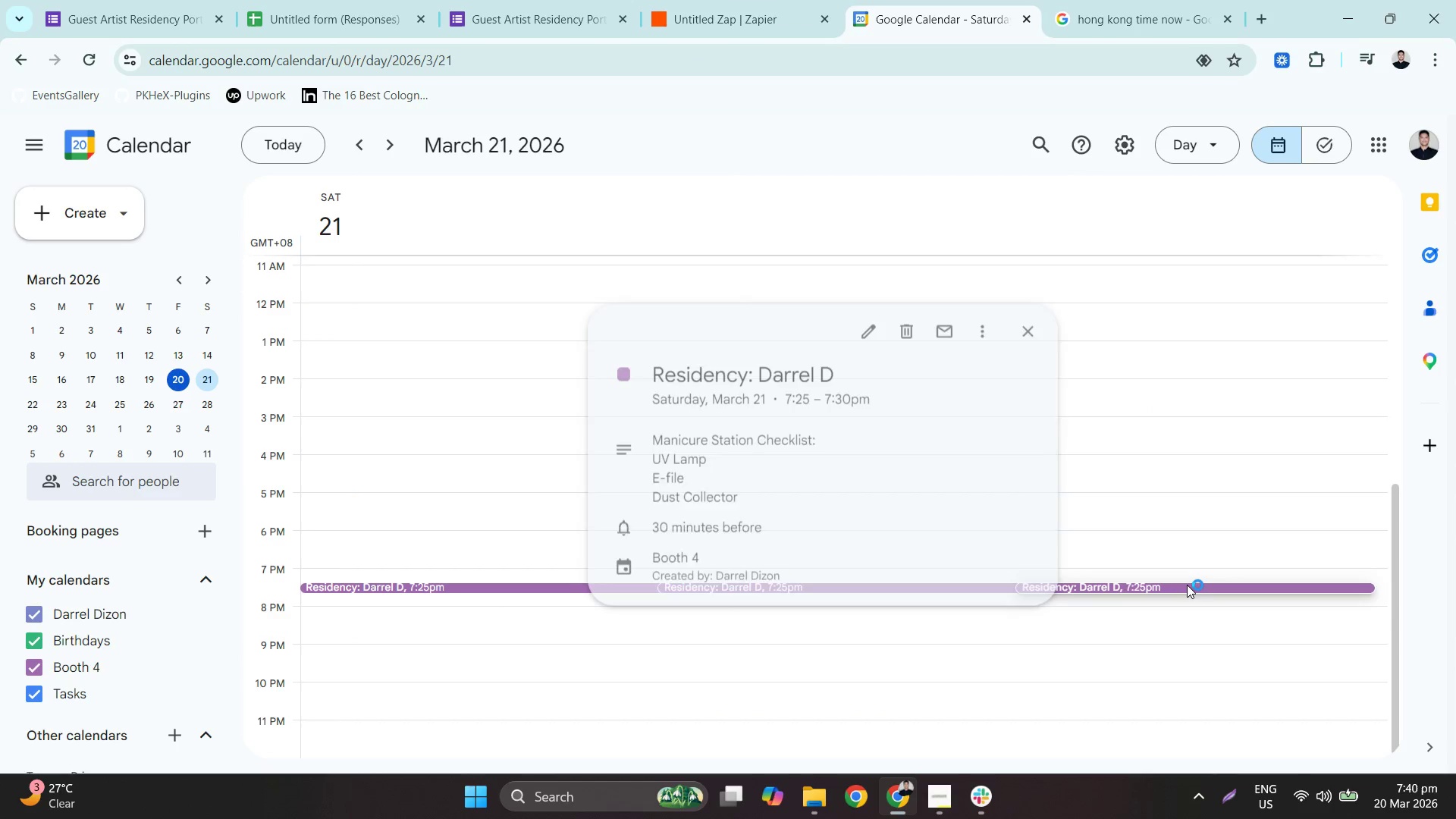 
right_click([1187, 585])
 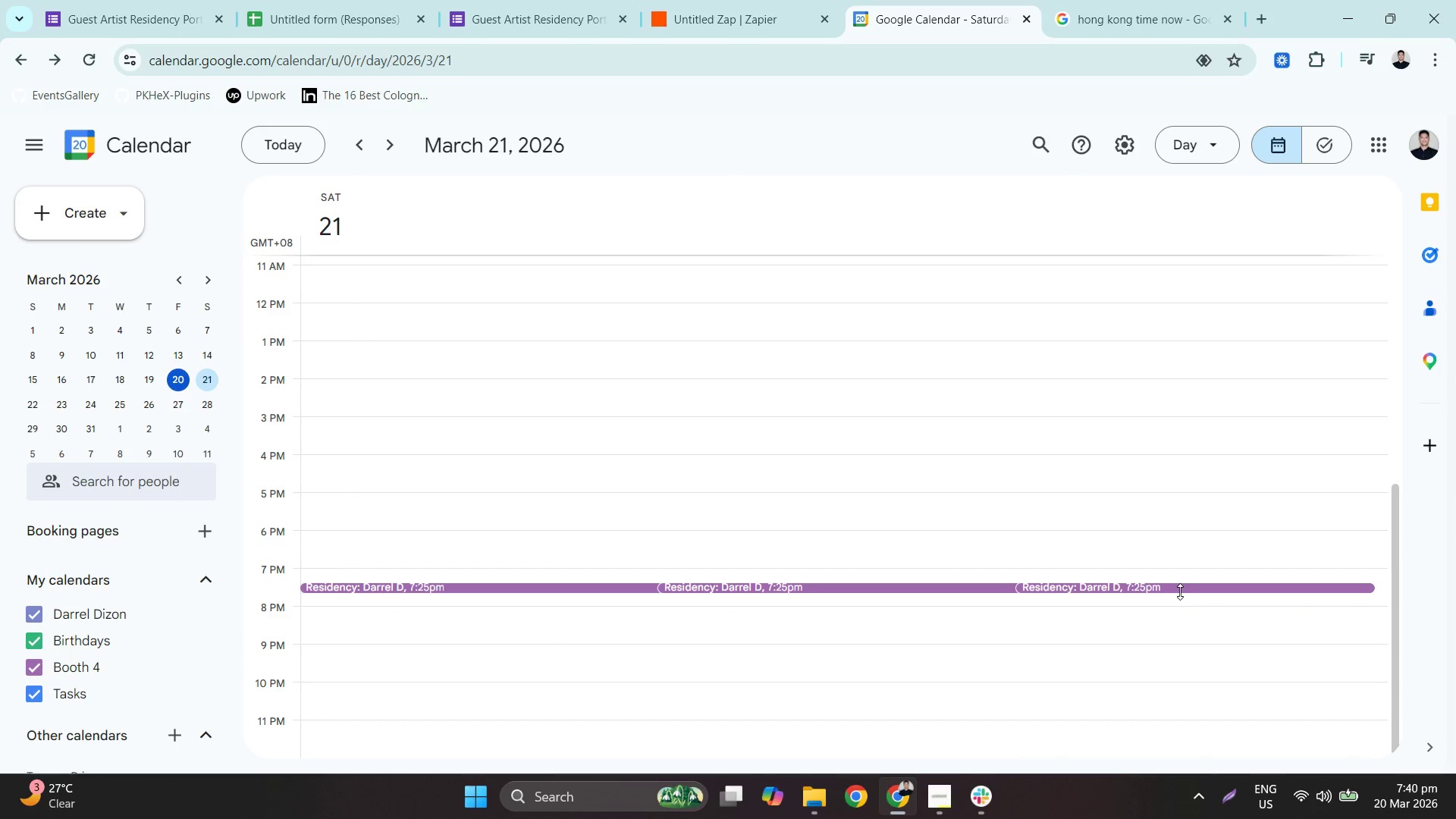 
left_click([1166, 588])
 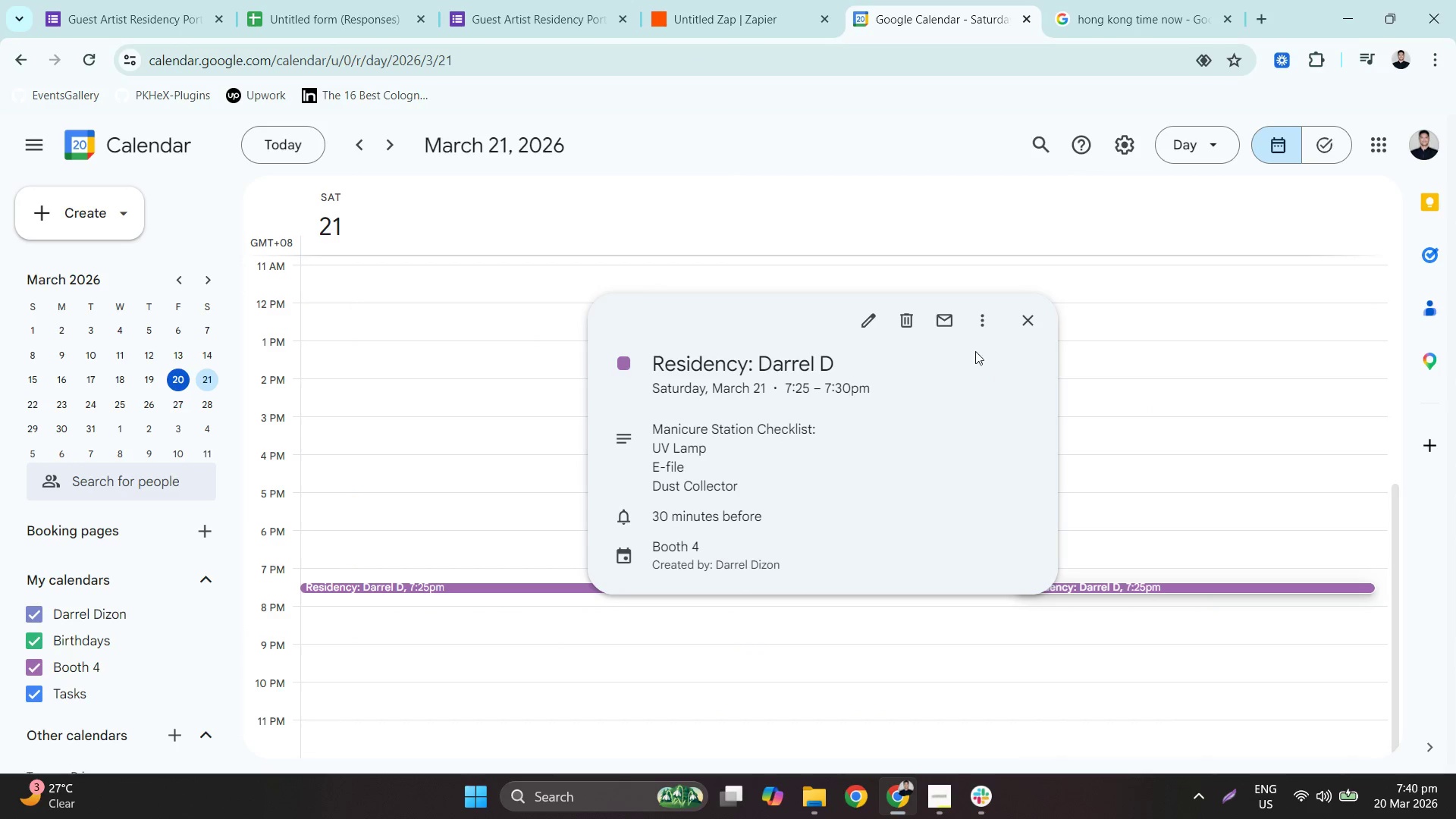 
left_click([896, 322])
 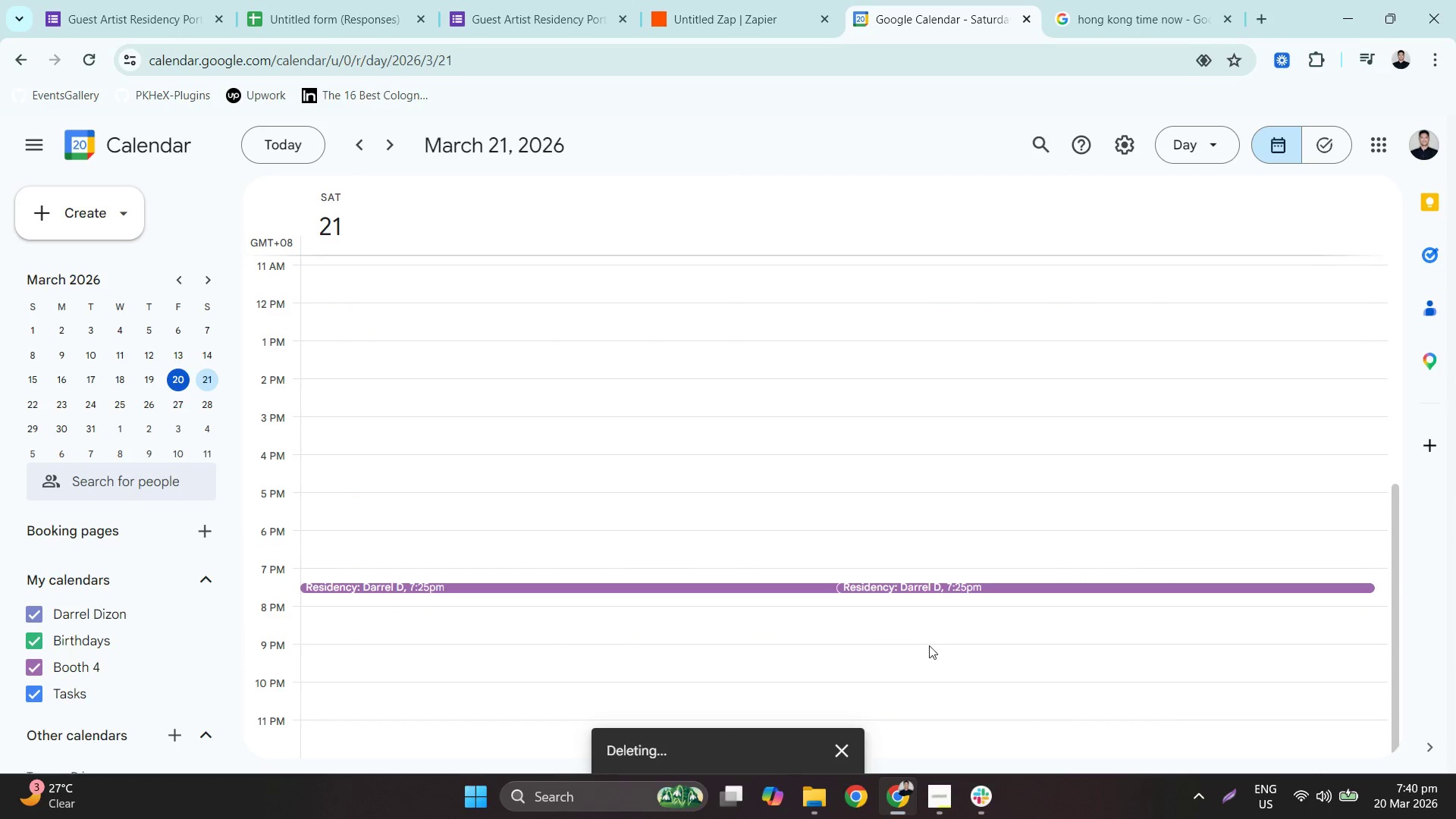 
mouse_move([936, 585])
 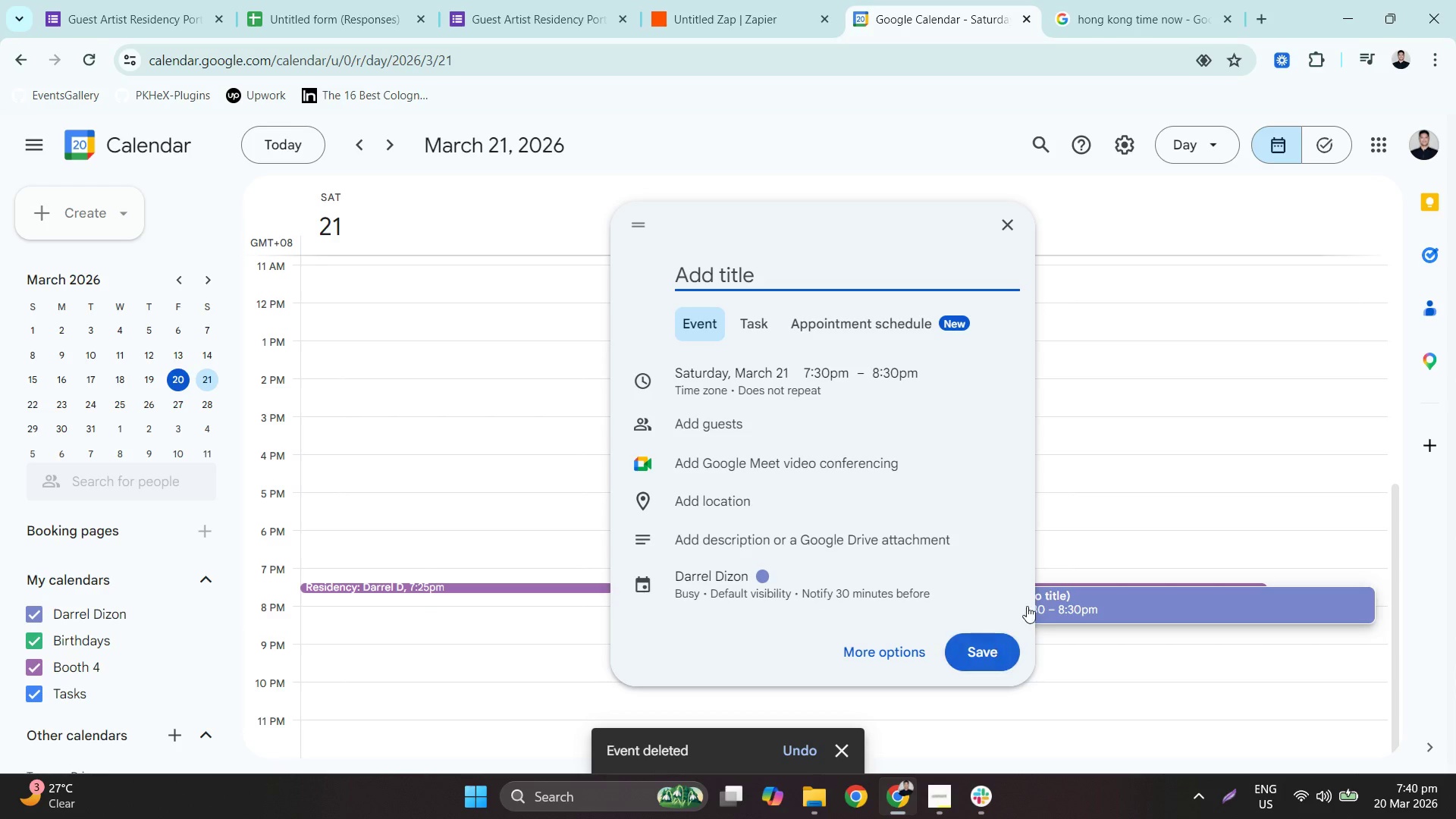 
left_click([1080, 576])
 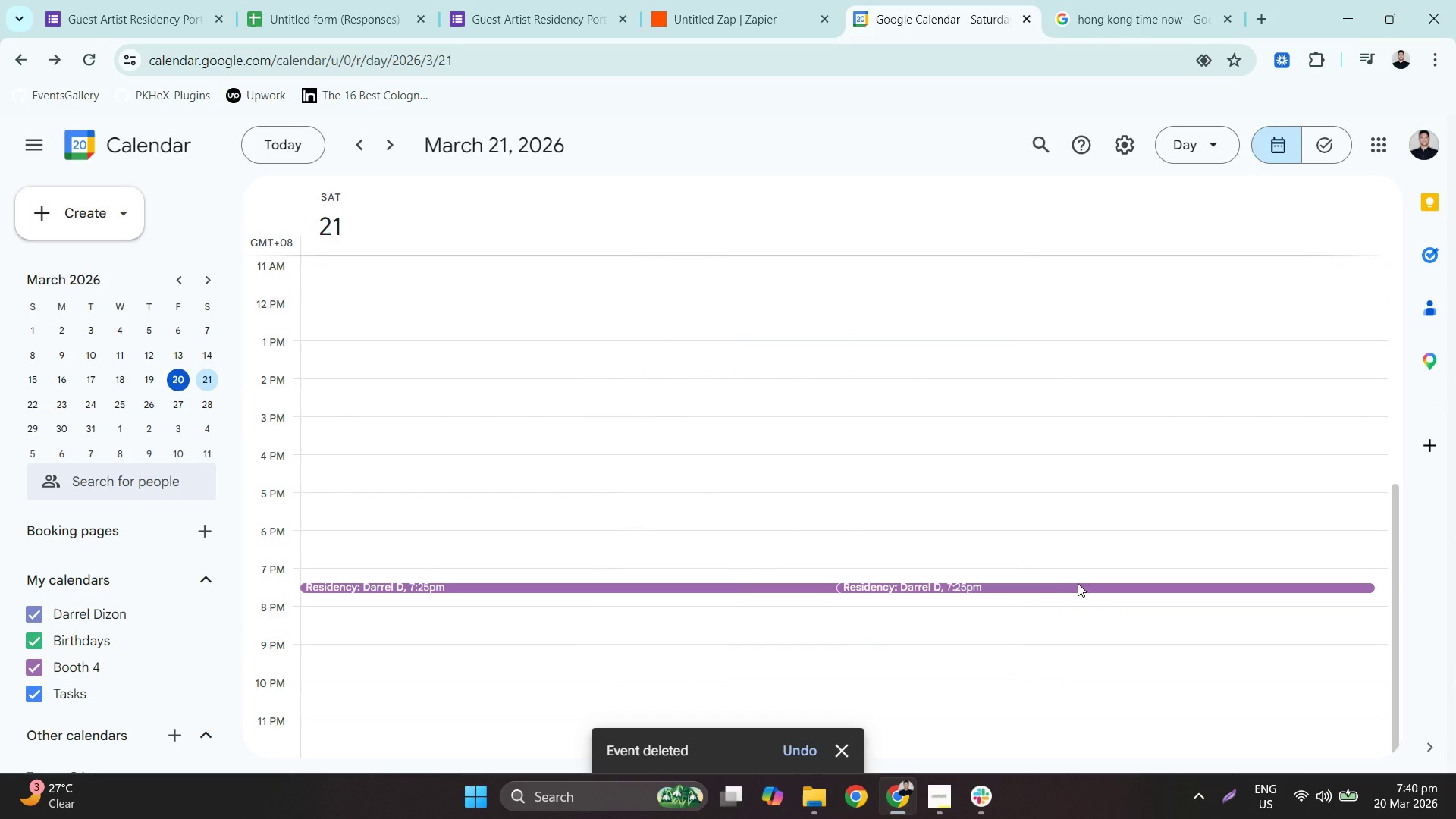 
left_click([1078, 585])
 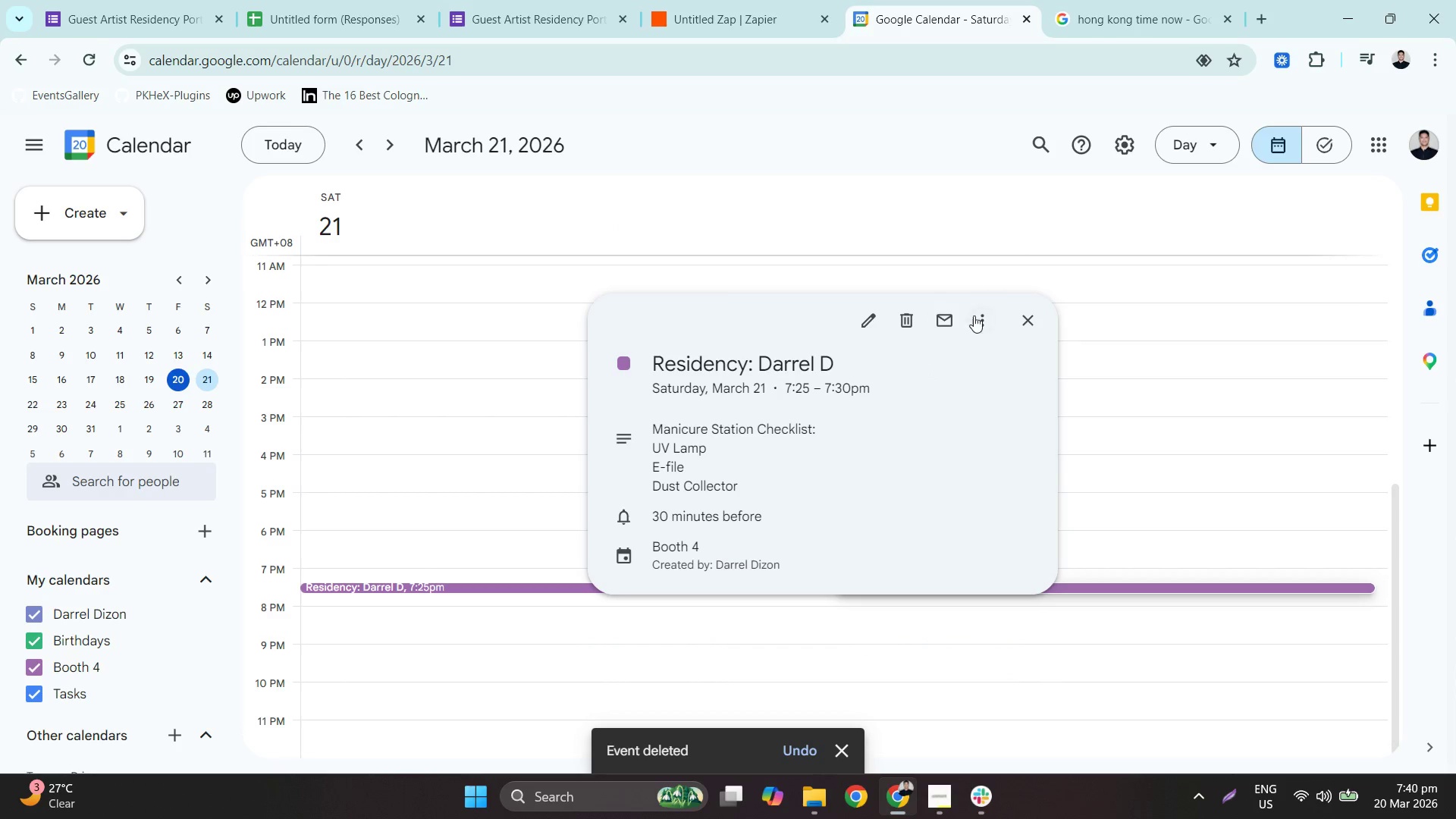 
left_click([903, 321])
 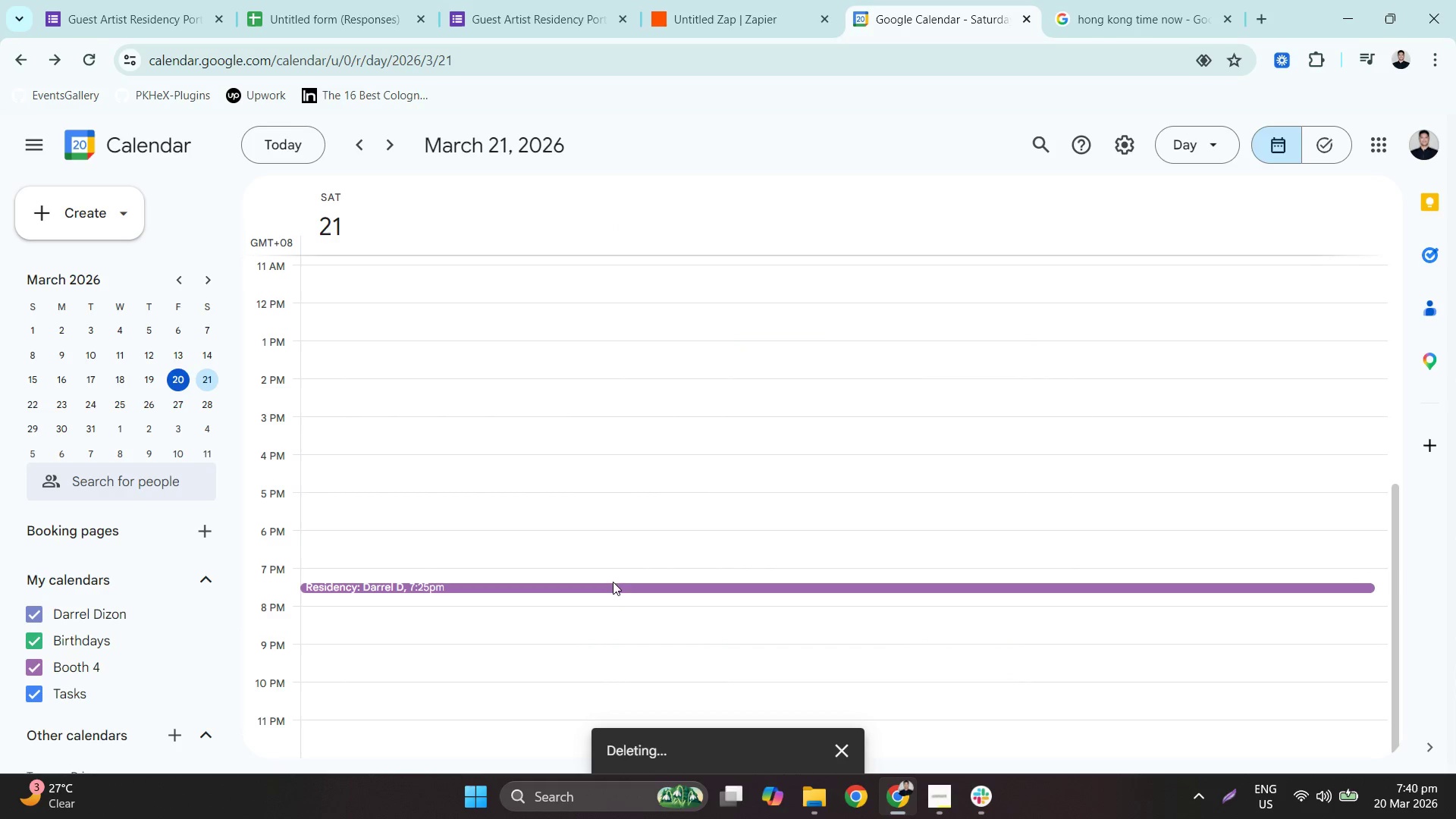 
left_click([612, 589])
 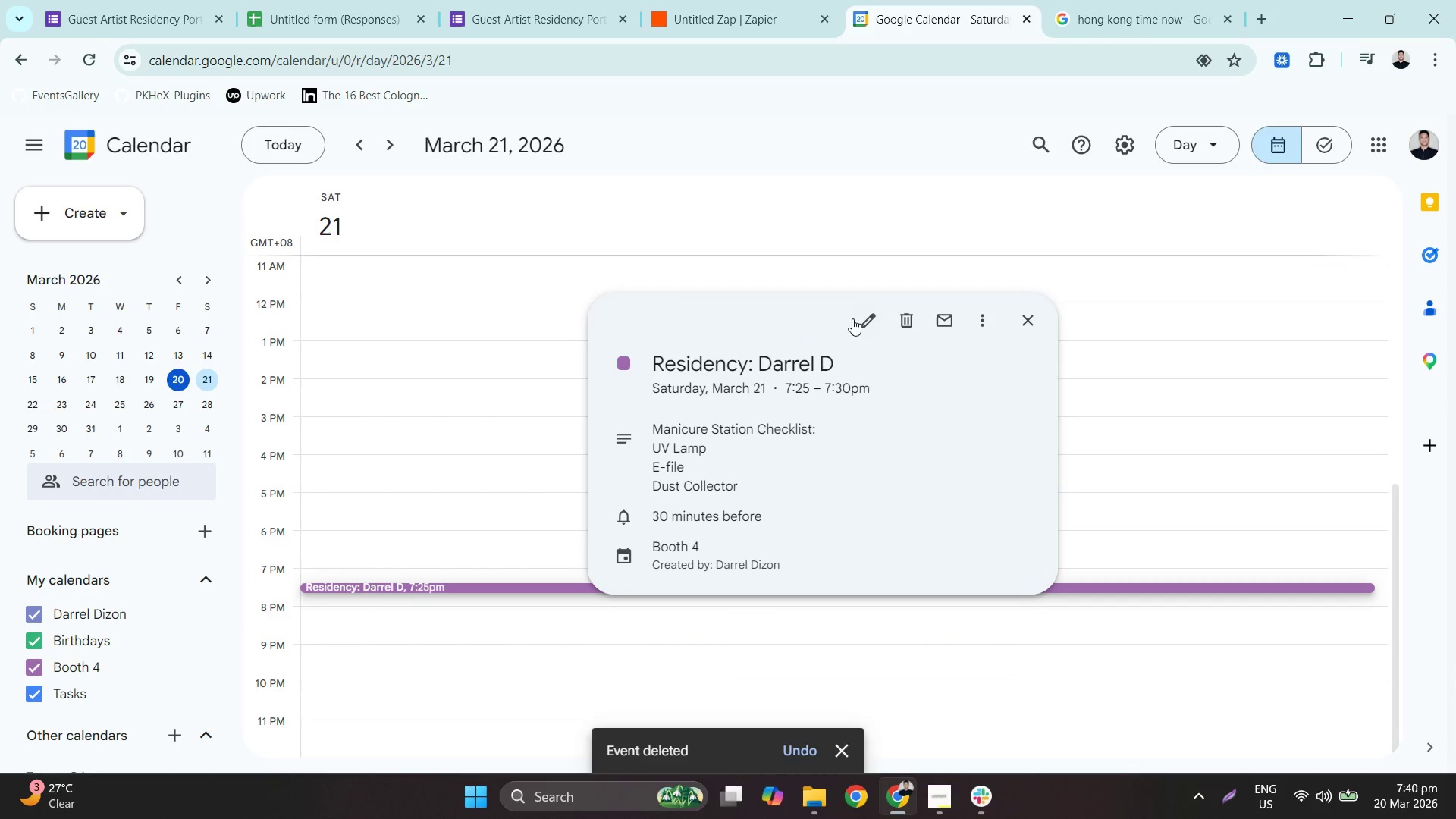 
left_click([904, 319])
 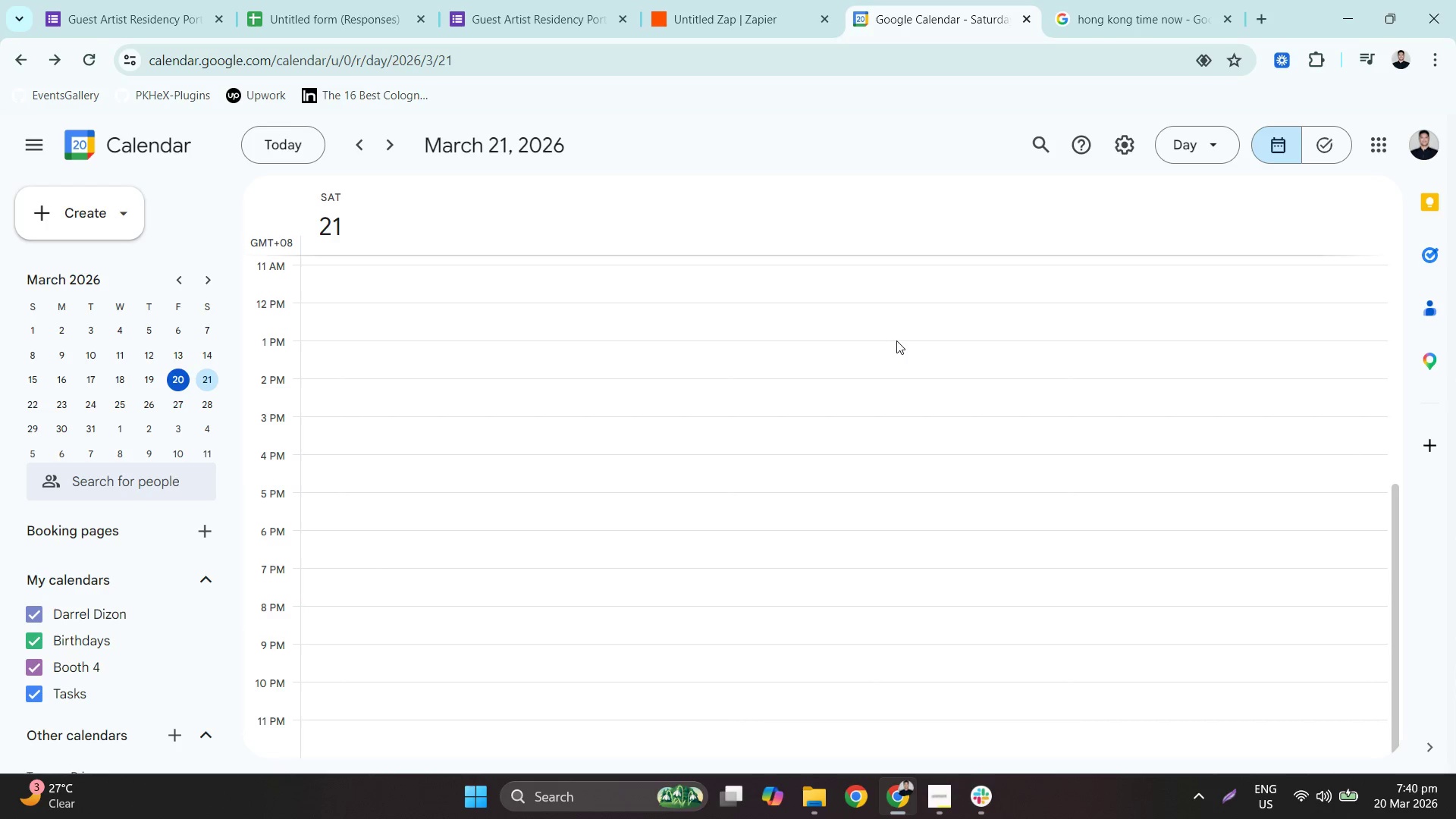 
wait(21.31)
 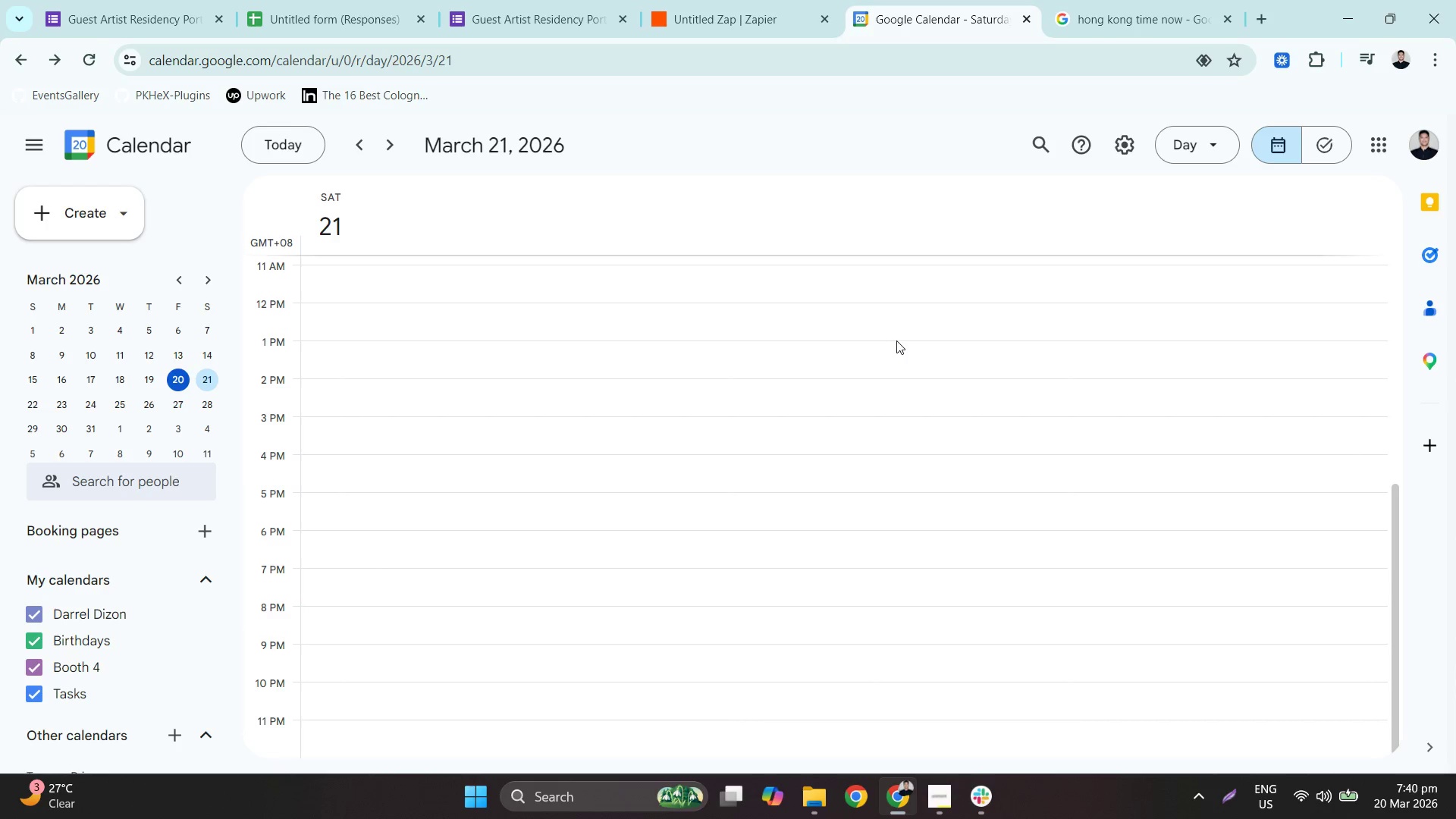 
left_click([109, 667])
 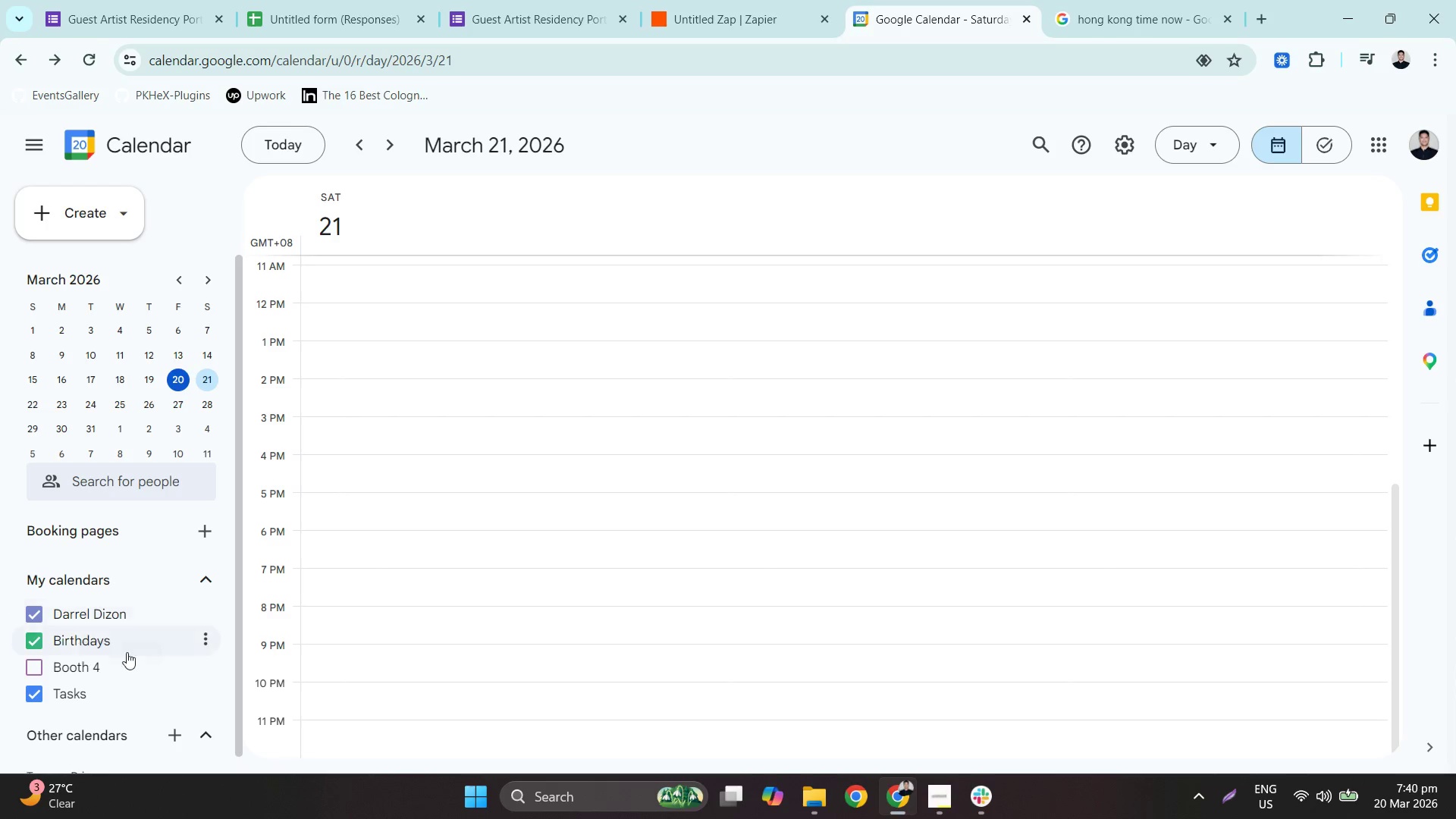 
left_click([36, 662])
 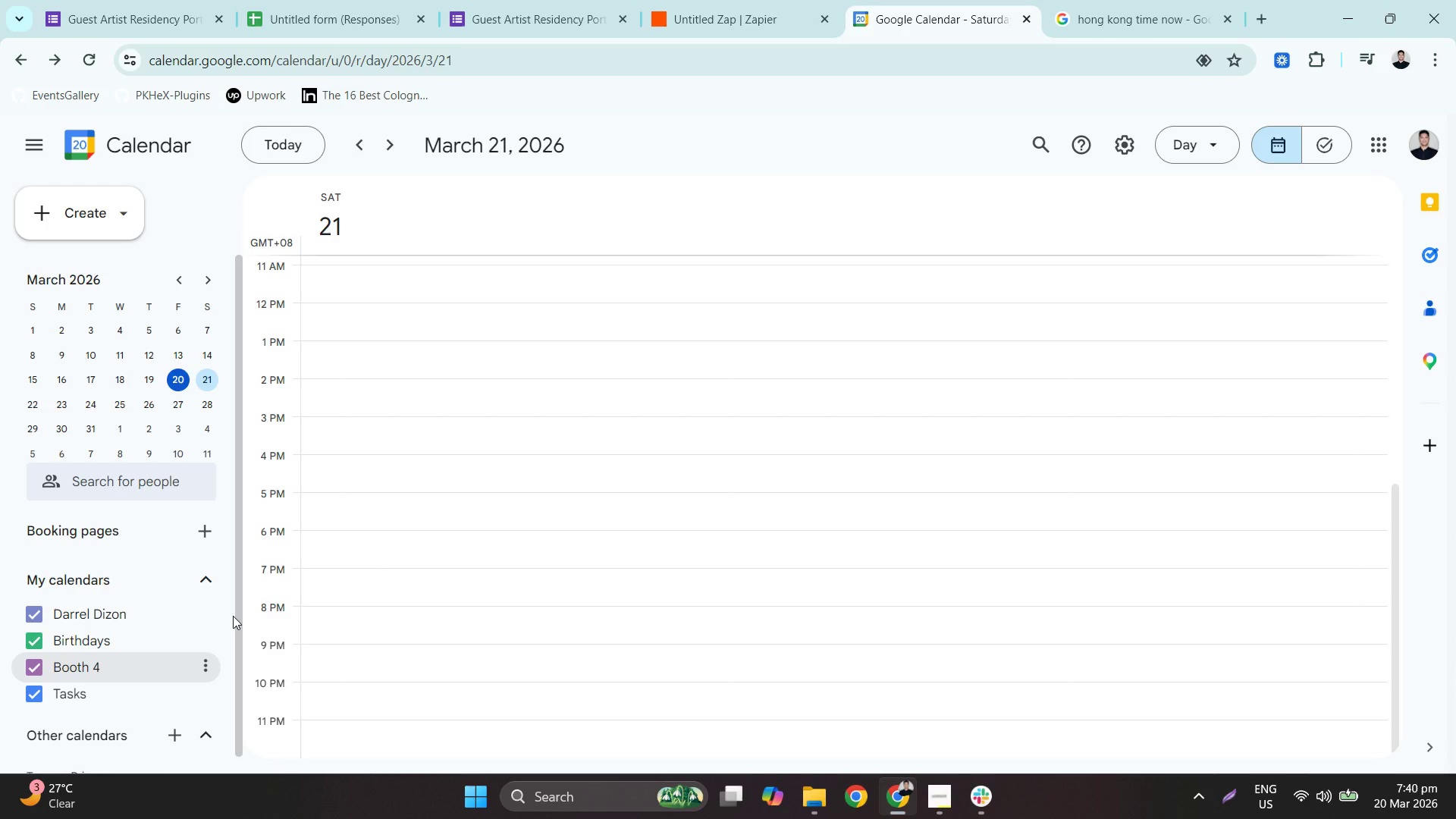 
wait(12.31)
 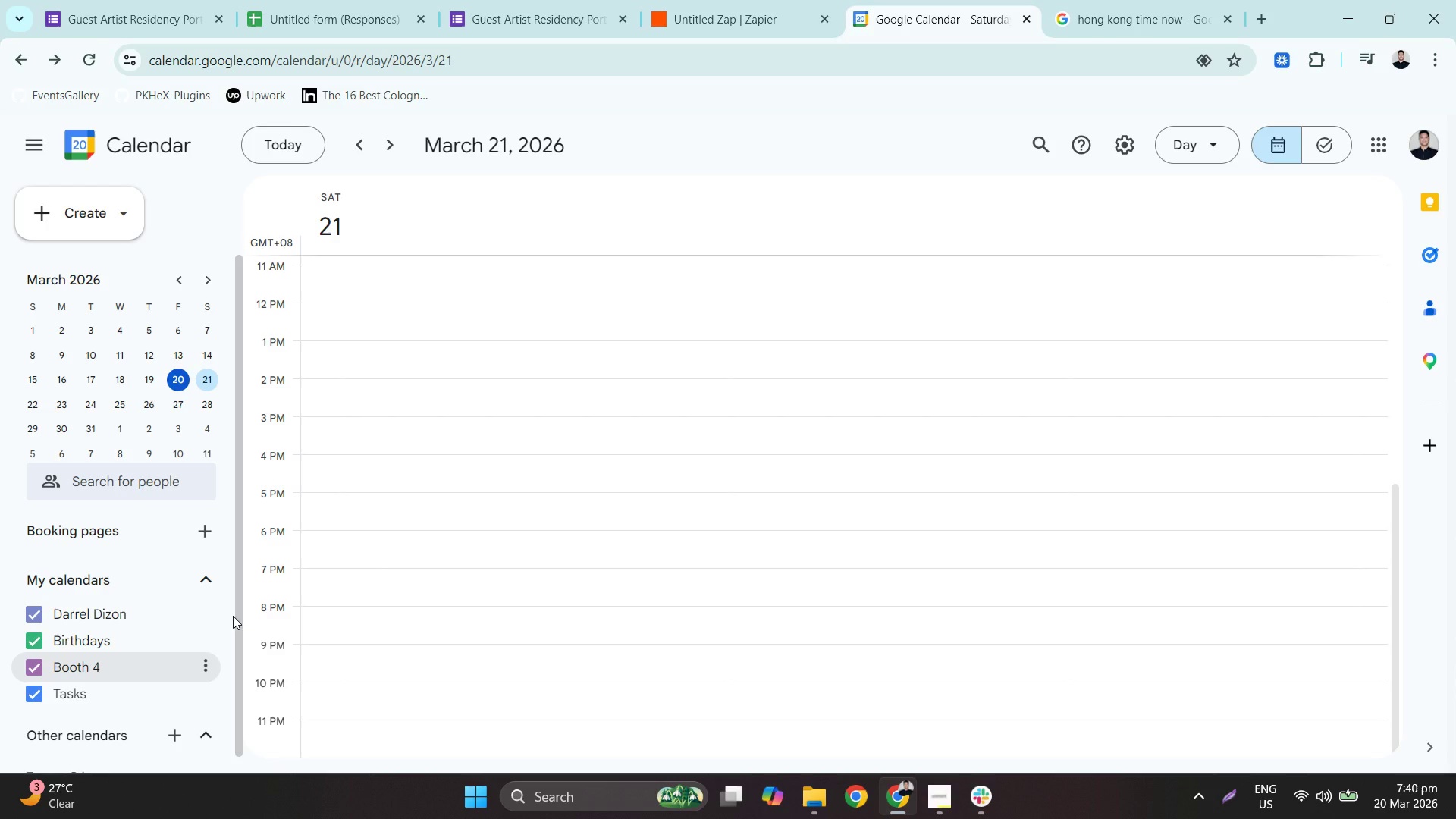 
left_click([519, 0])
 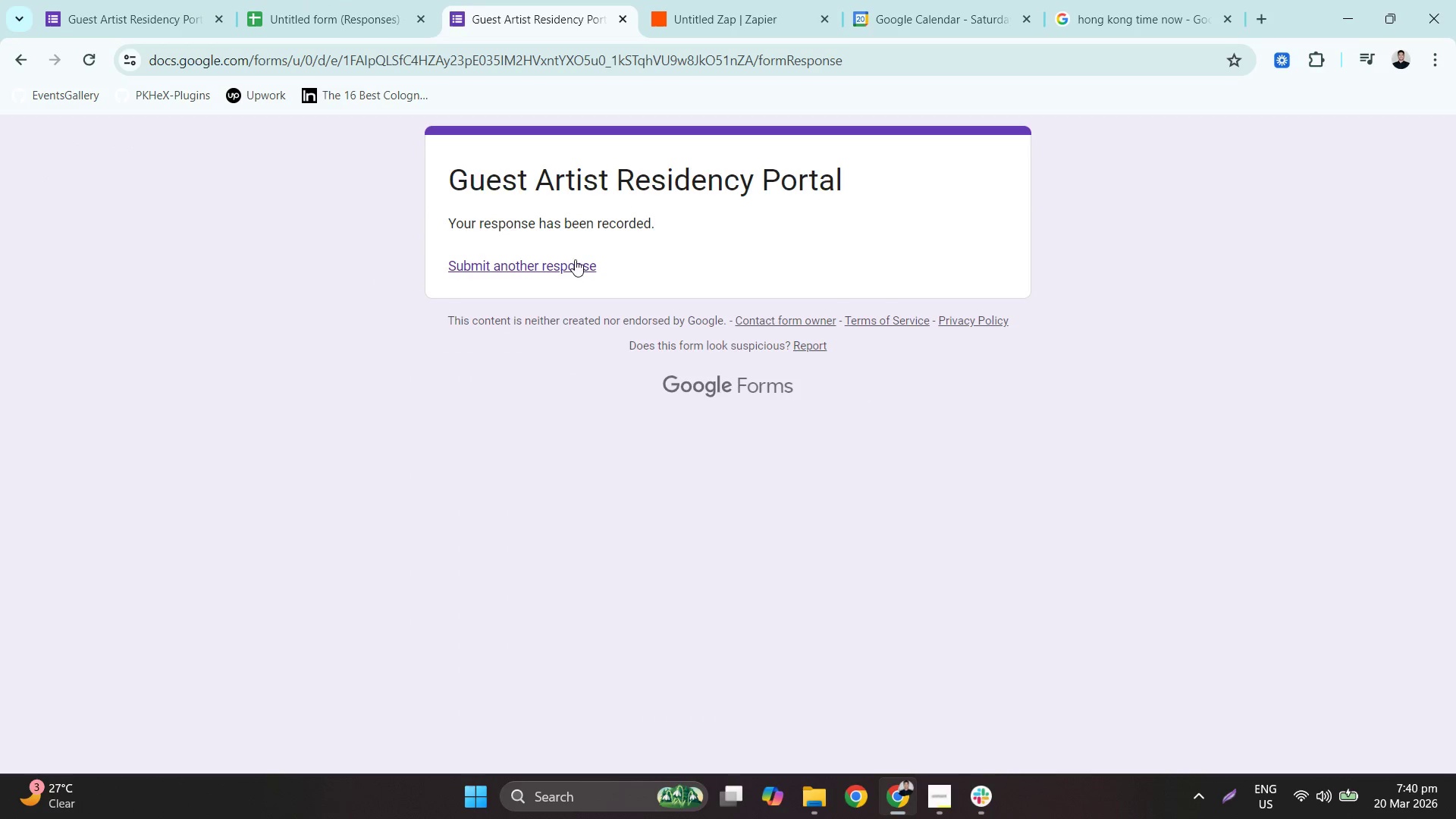 
key(Alt+AltRight)
 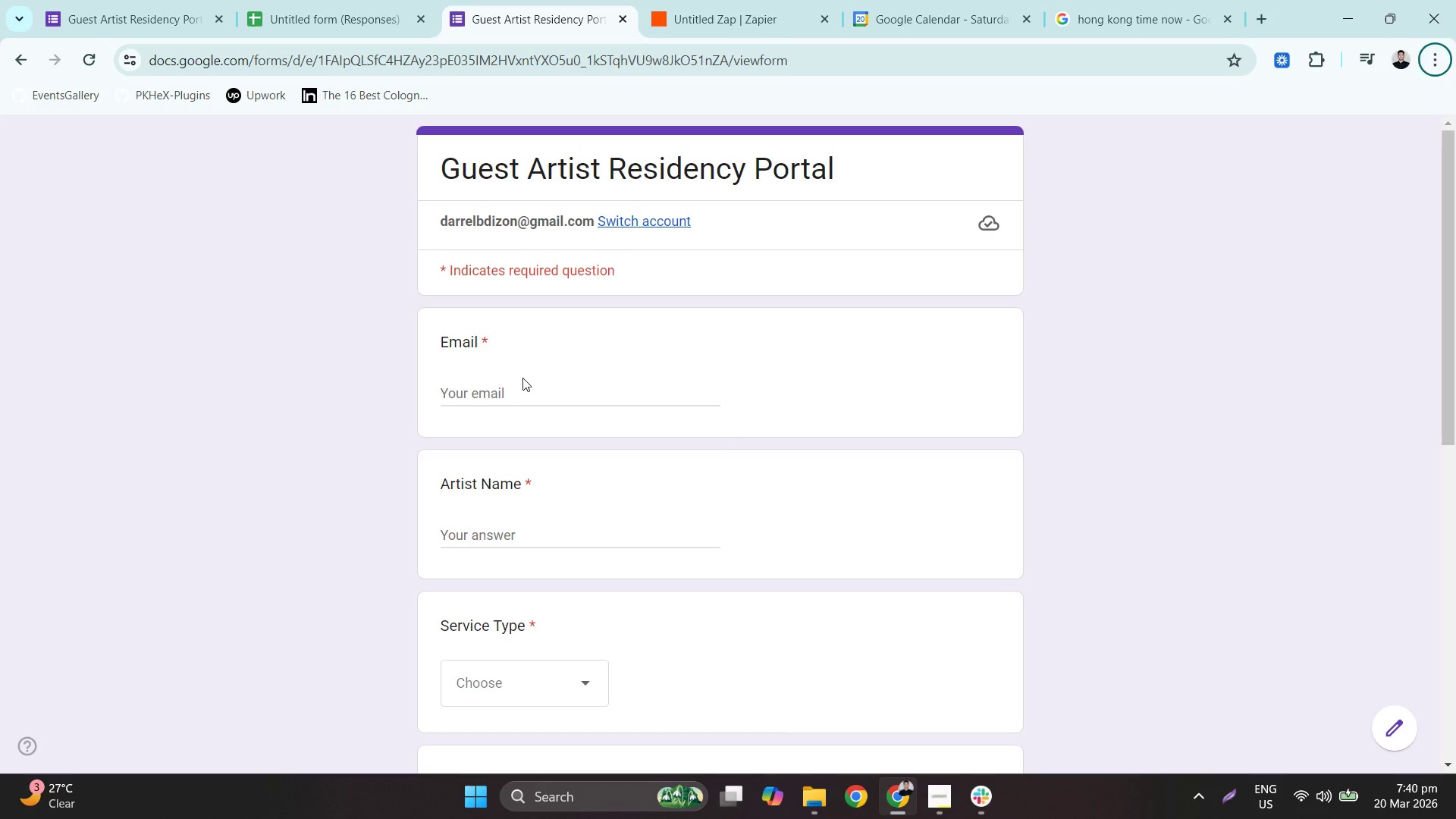 
double_click([519, 400])
 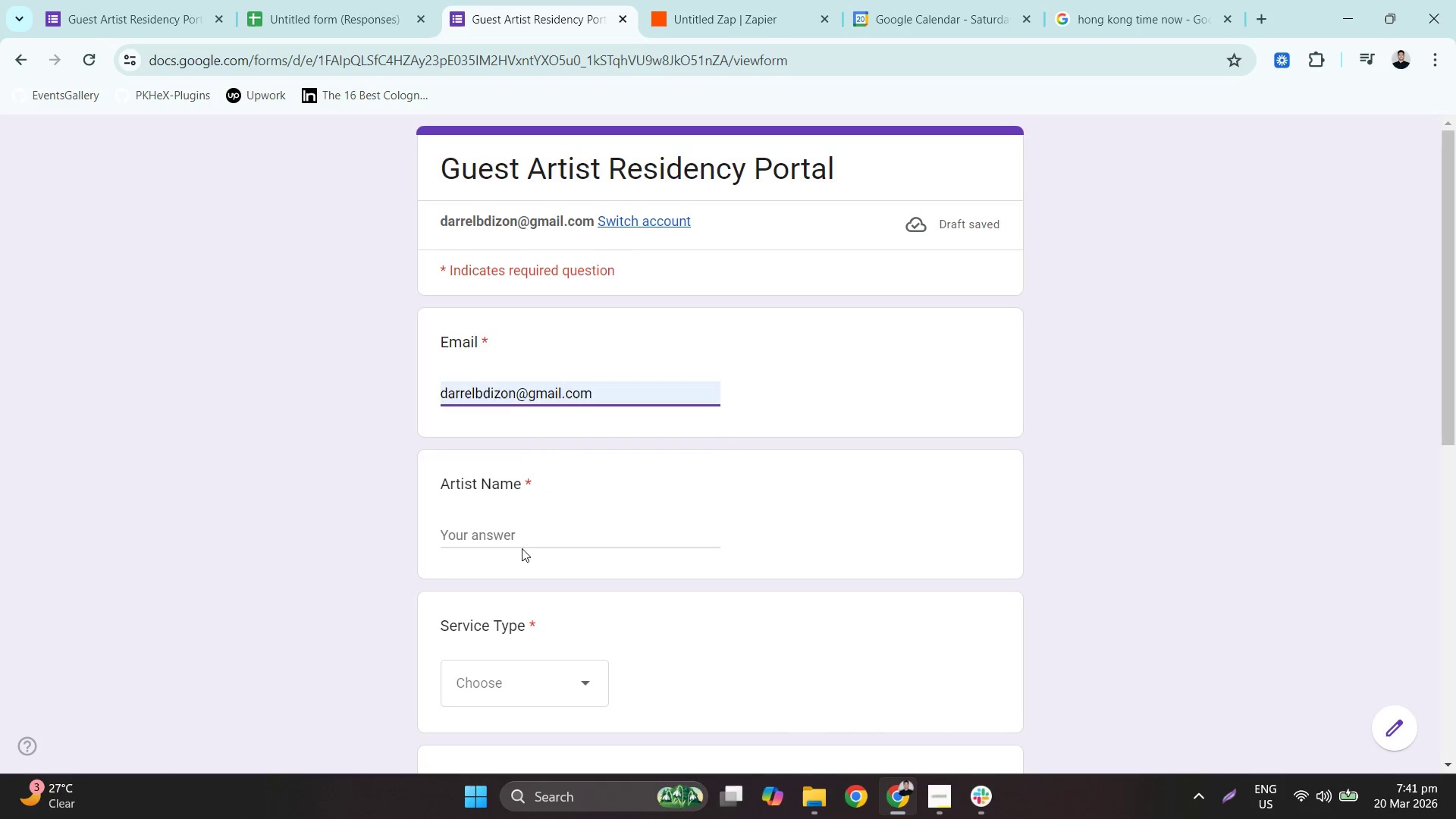 
type(Darrel D)
 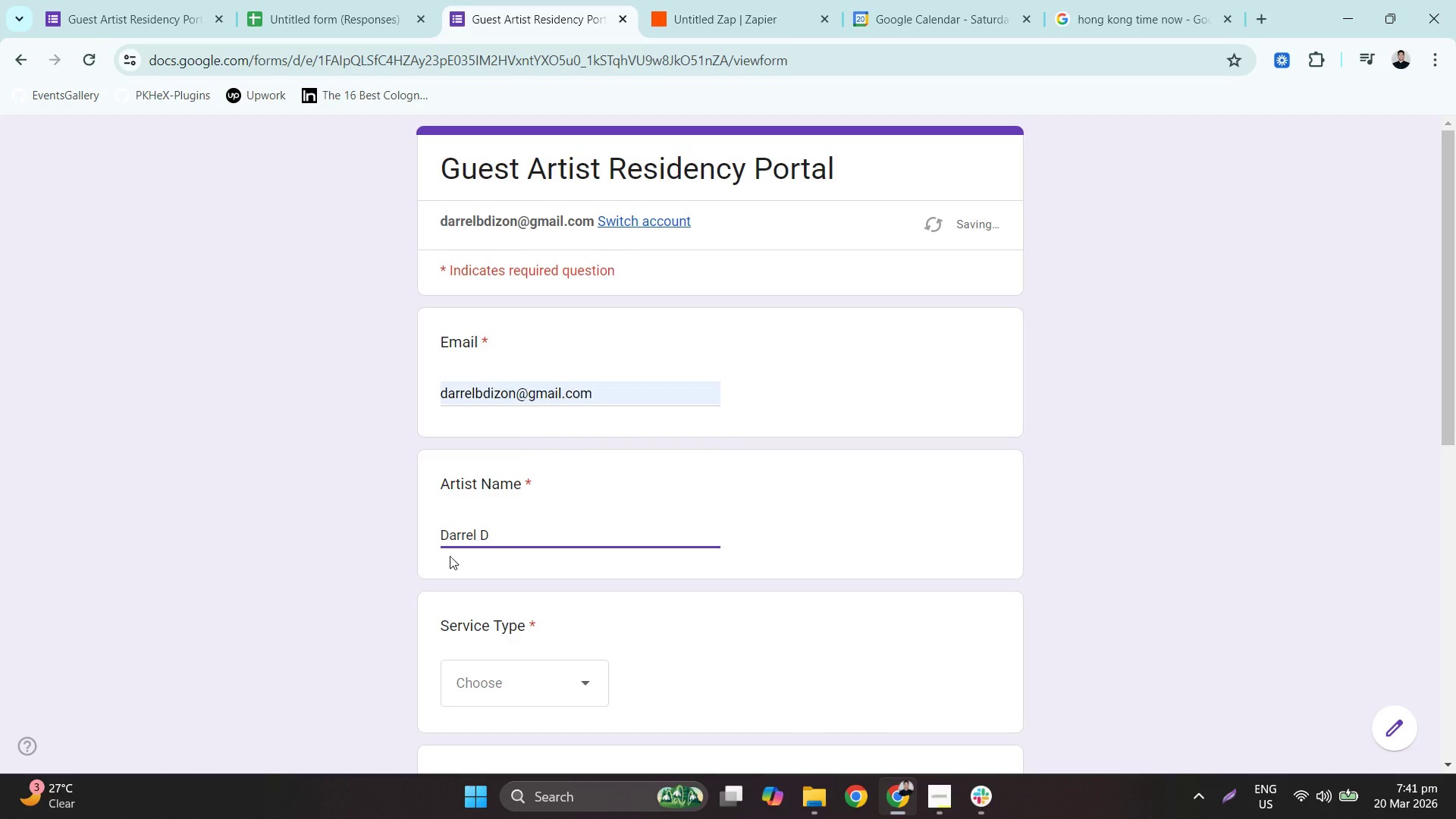 
left_click([533, 466])
 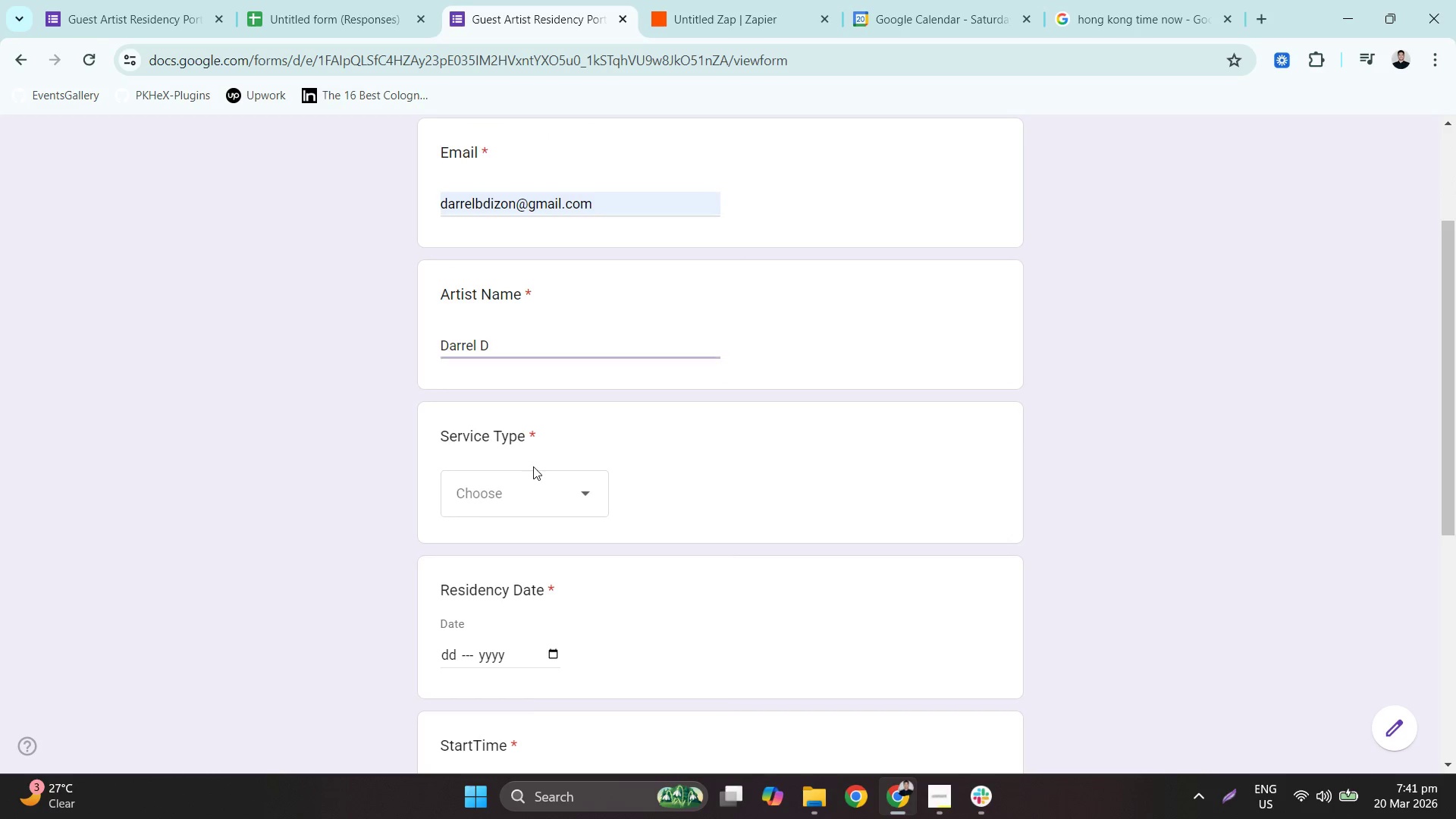 
scroll: coordinate [445, 541], scroll_direction: down, amount: 2.0
 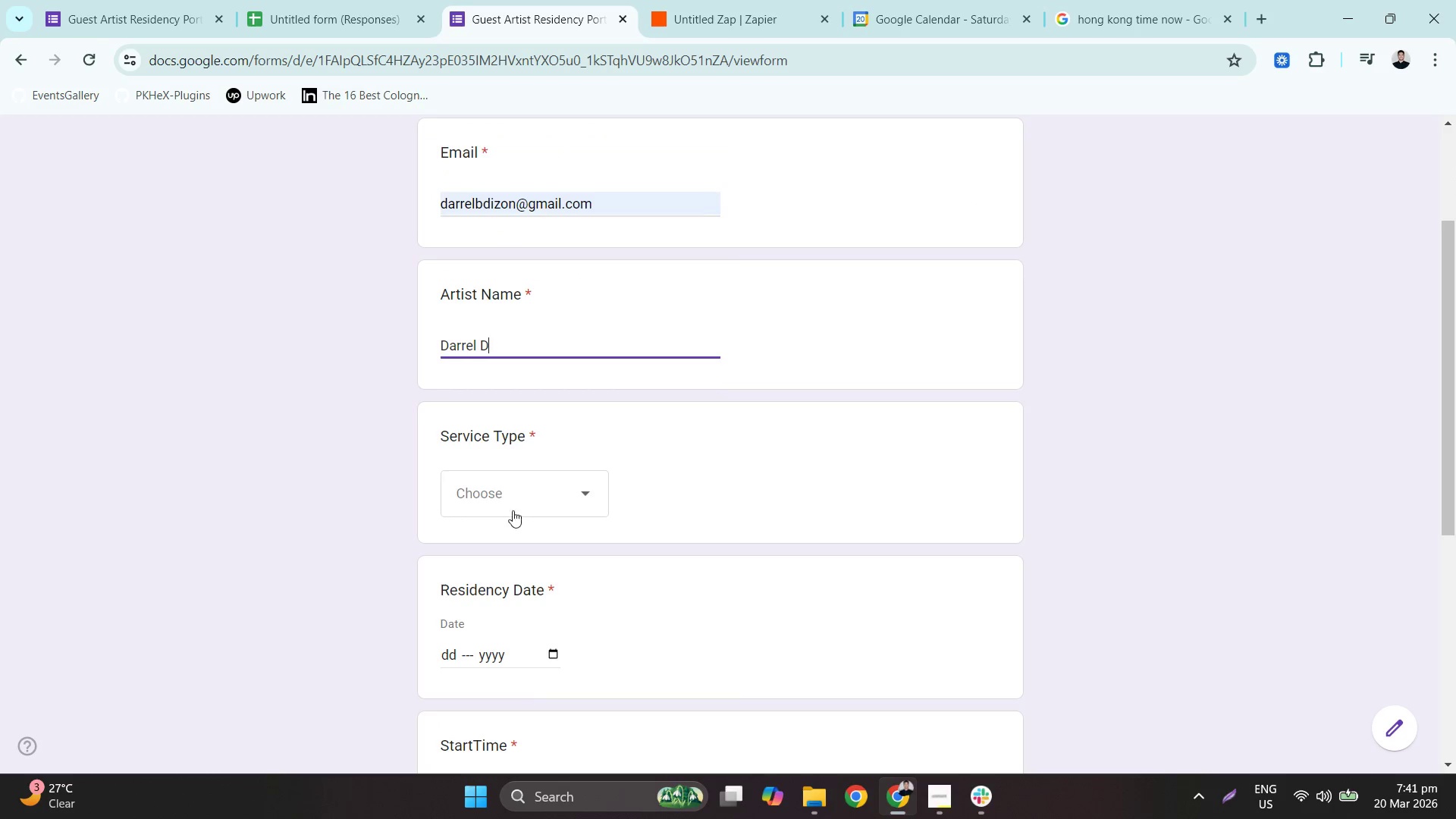 
double_click([524, 492])
 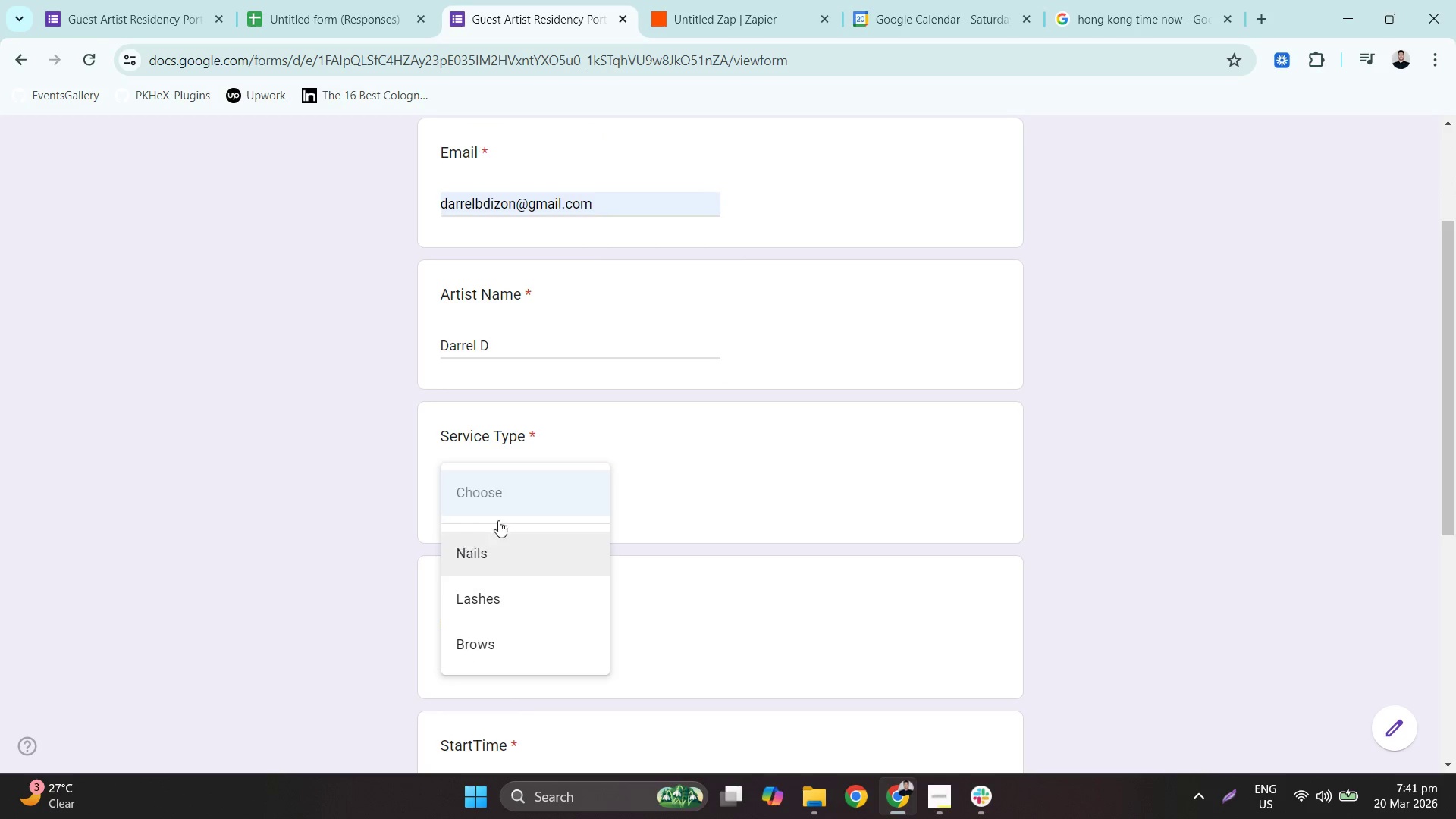 
left_click([519, 554])
 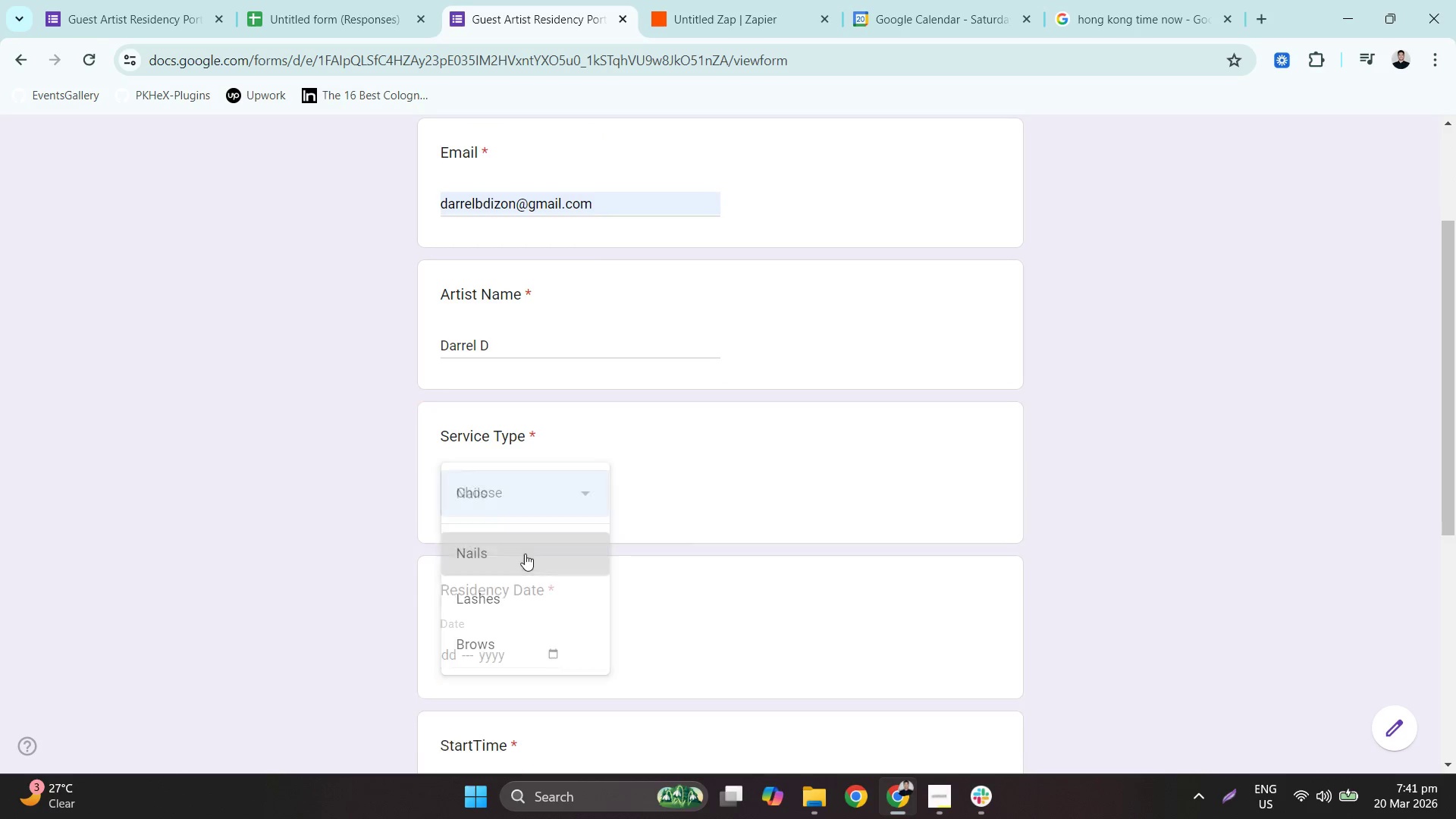 
scroll: coordinate [532, 552], scroll_direction: down, amount: 3.0
 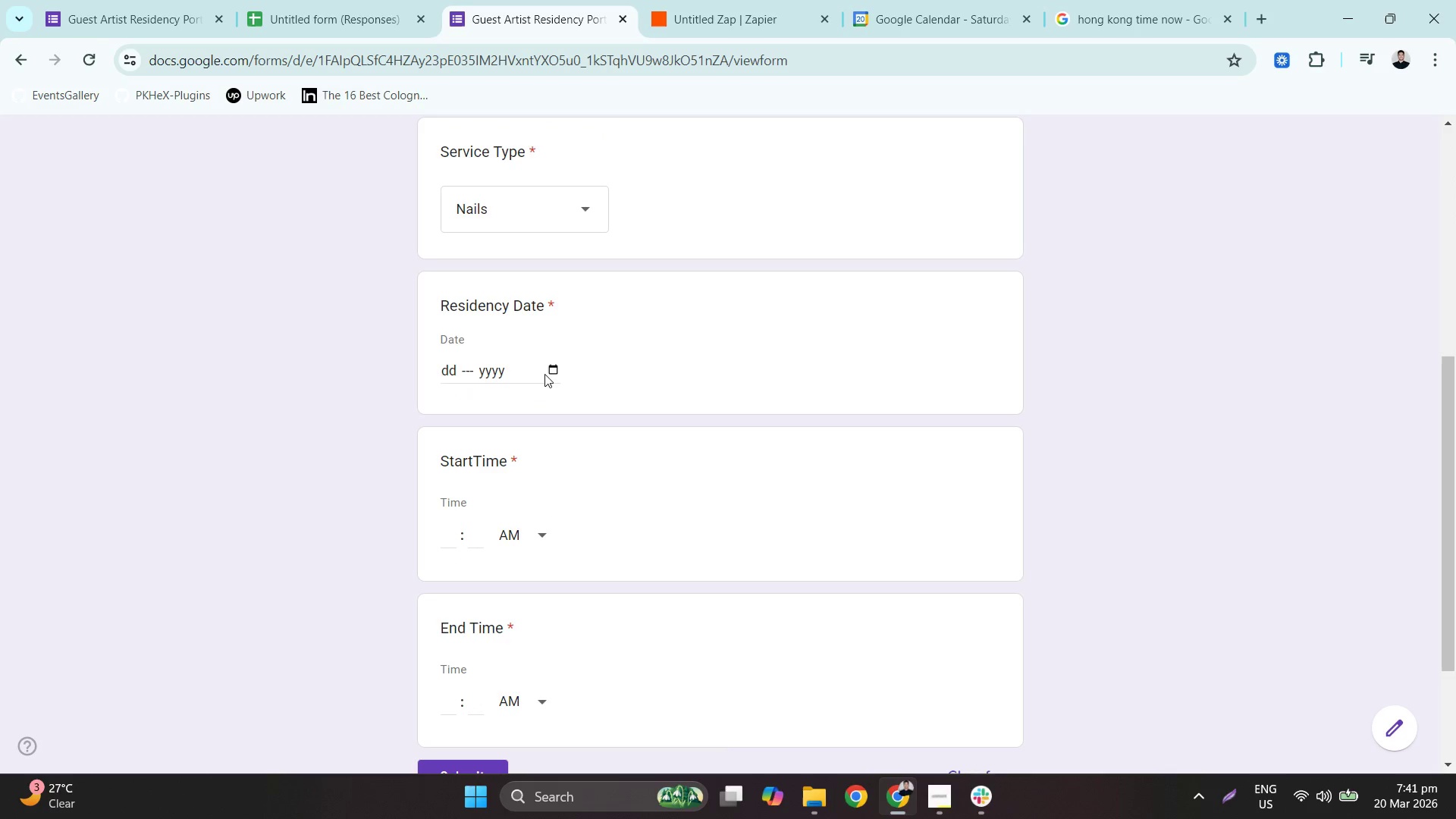 
left_click([552, 376])
 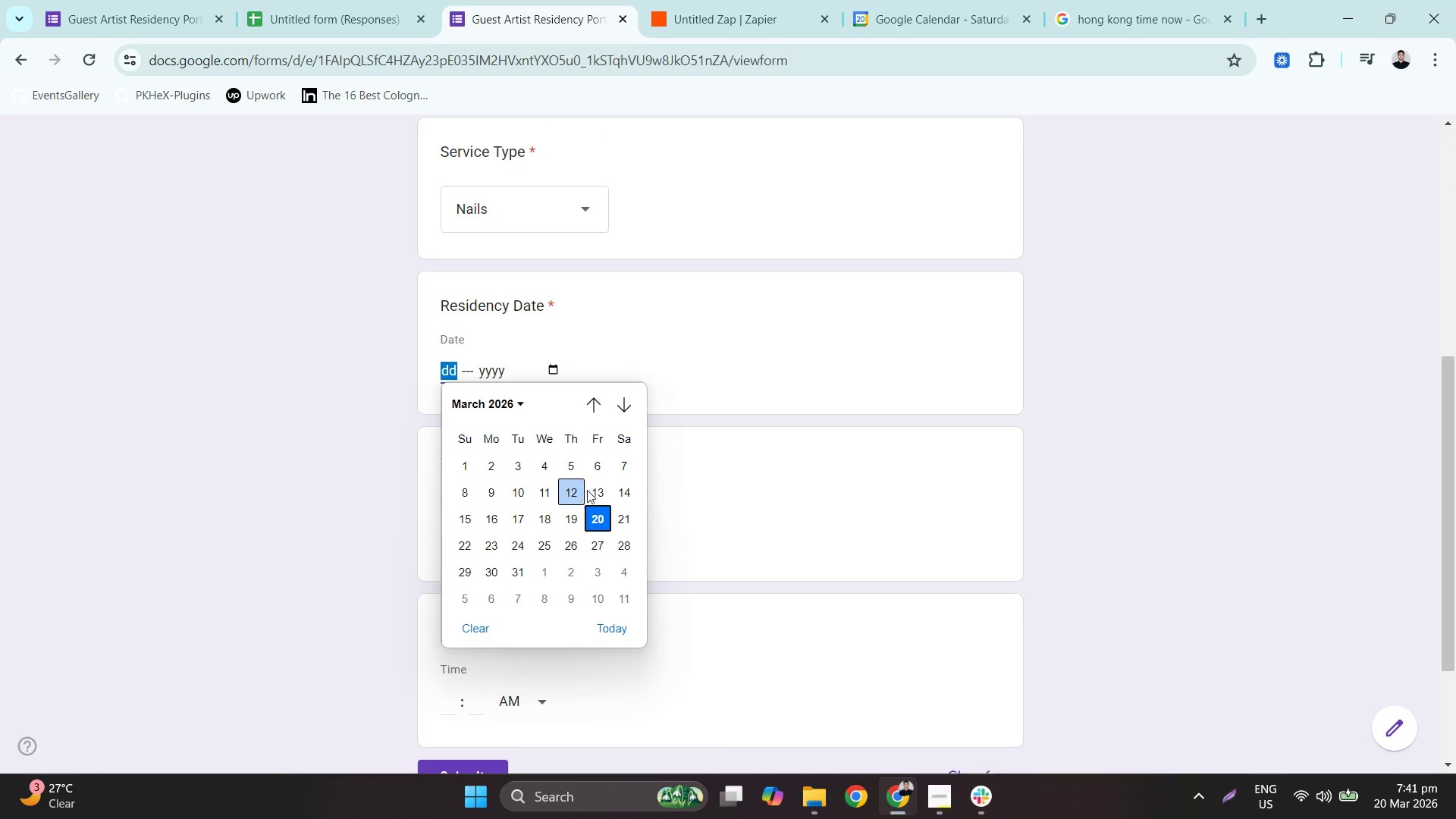 
left_click([627, 519])
 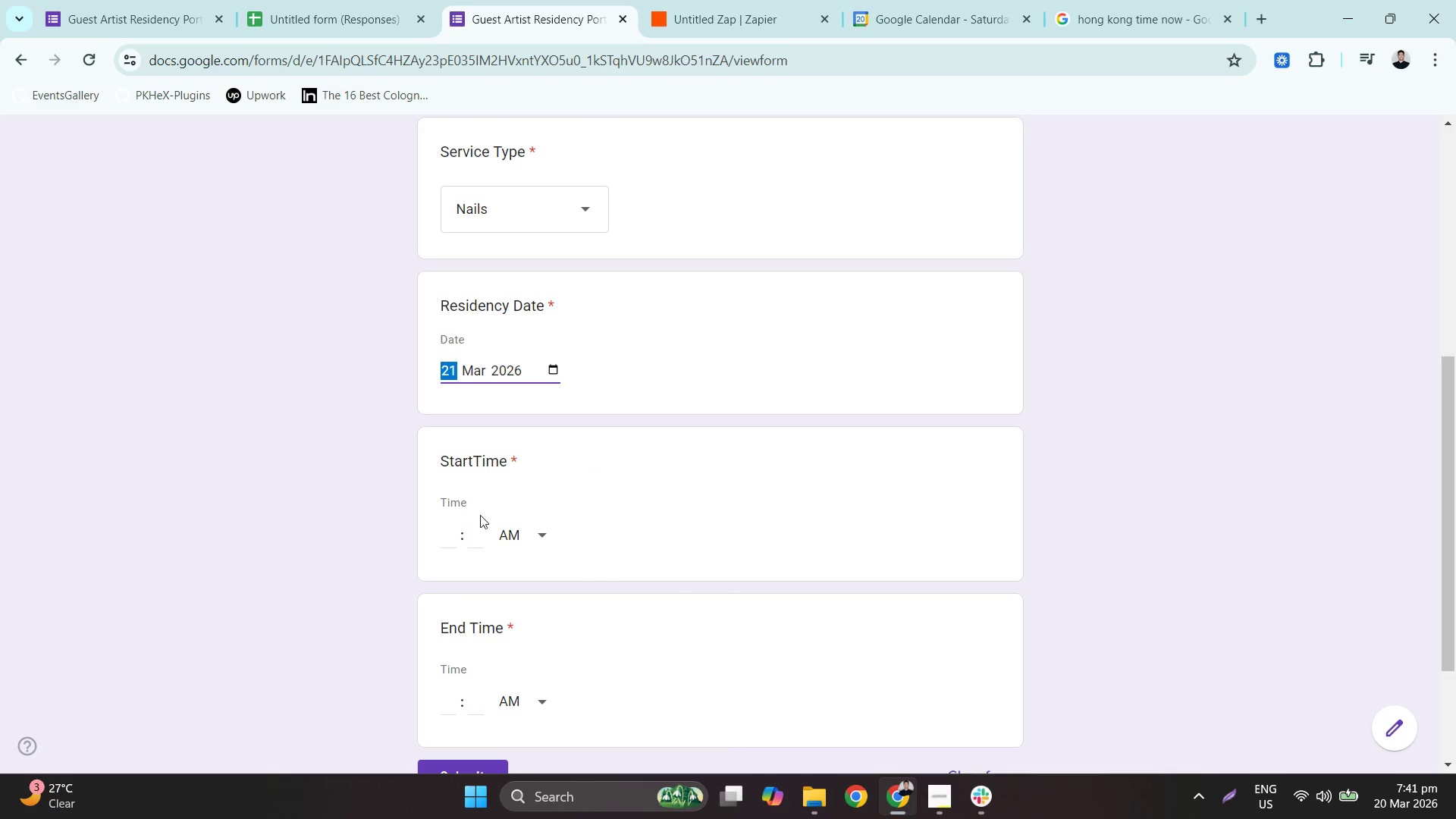 
left_click([462, 523])
 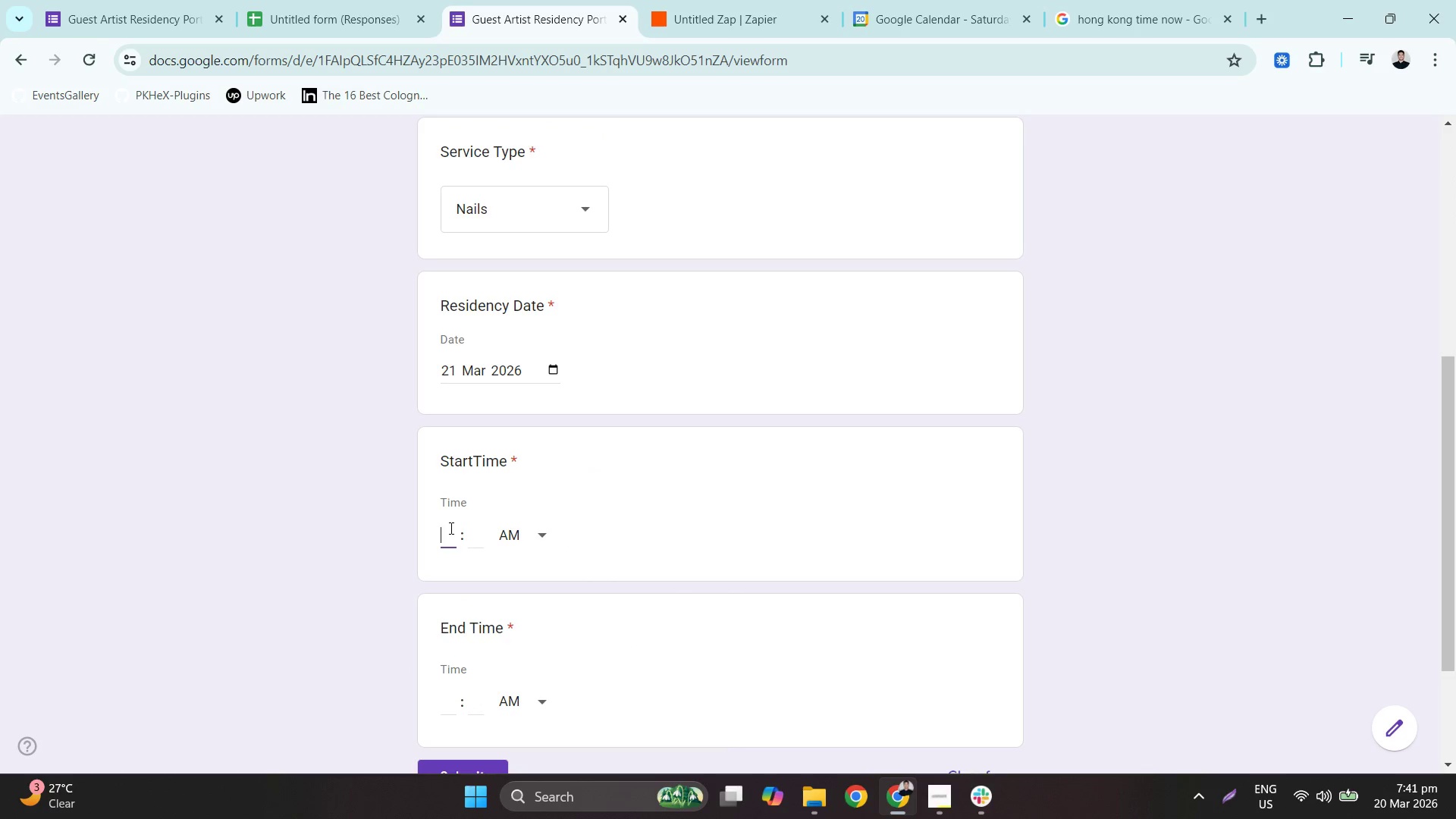 
key(Numpad7)
 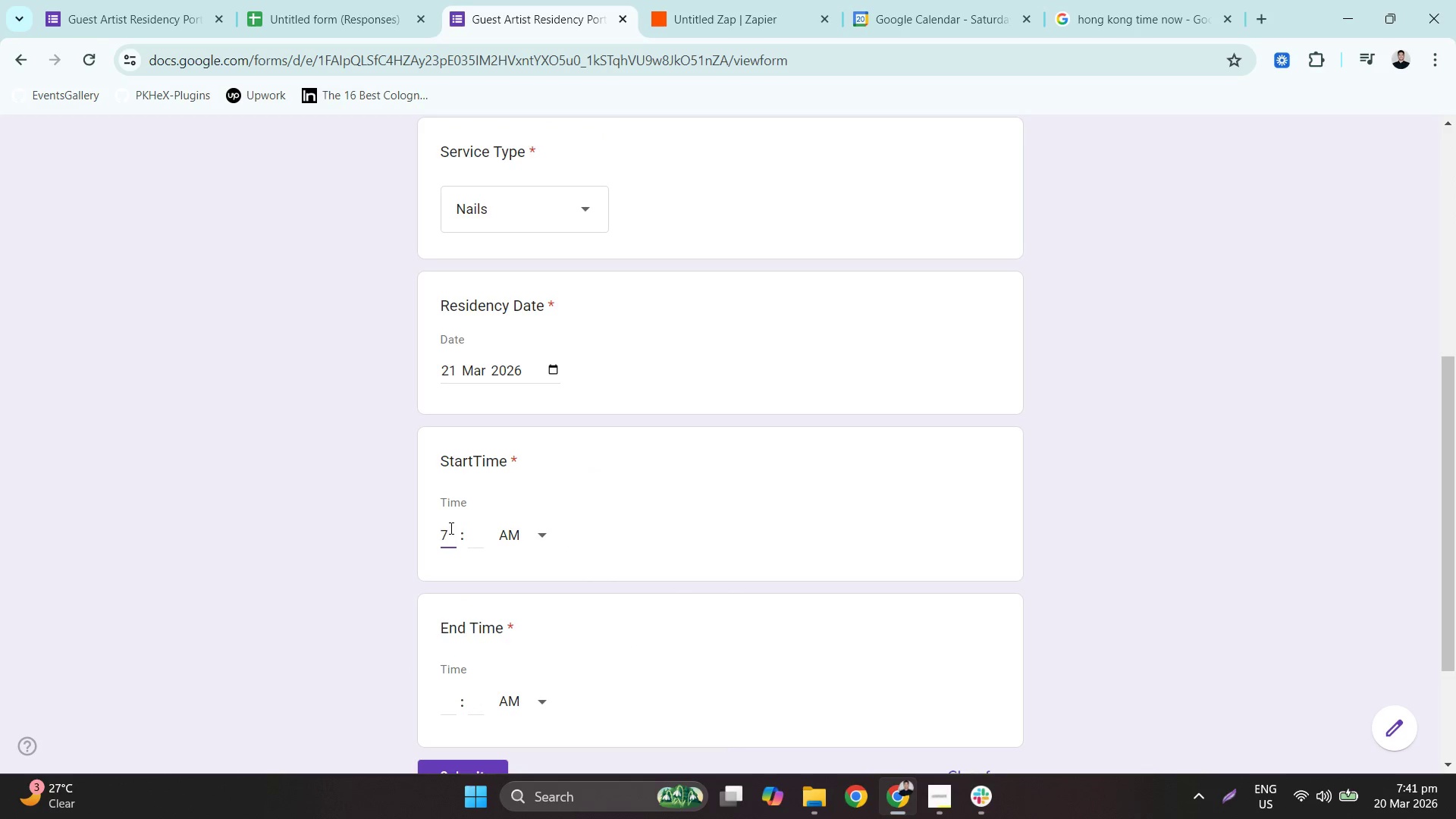 
key(Tab)
 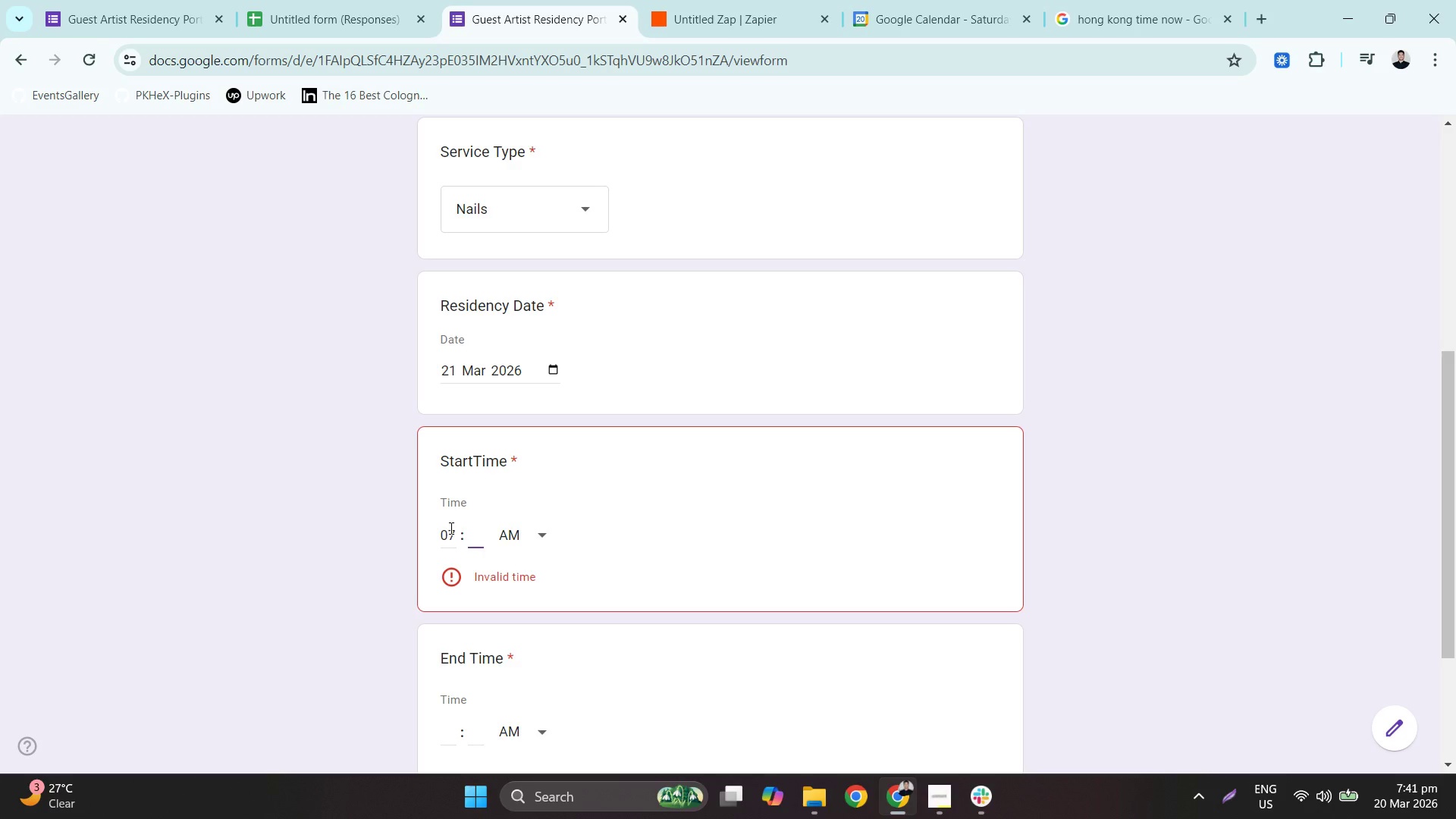 
key(Numpad2)
 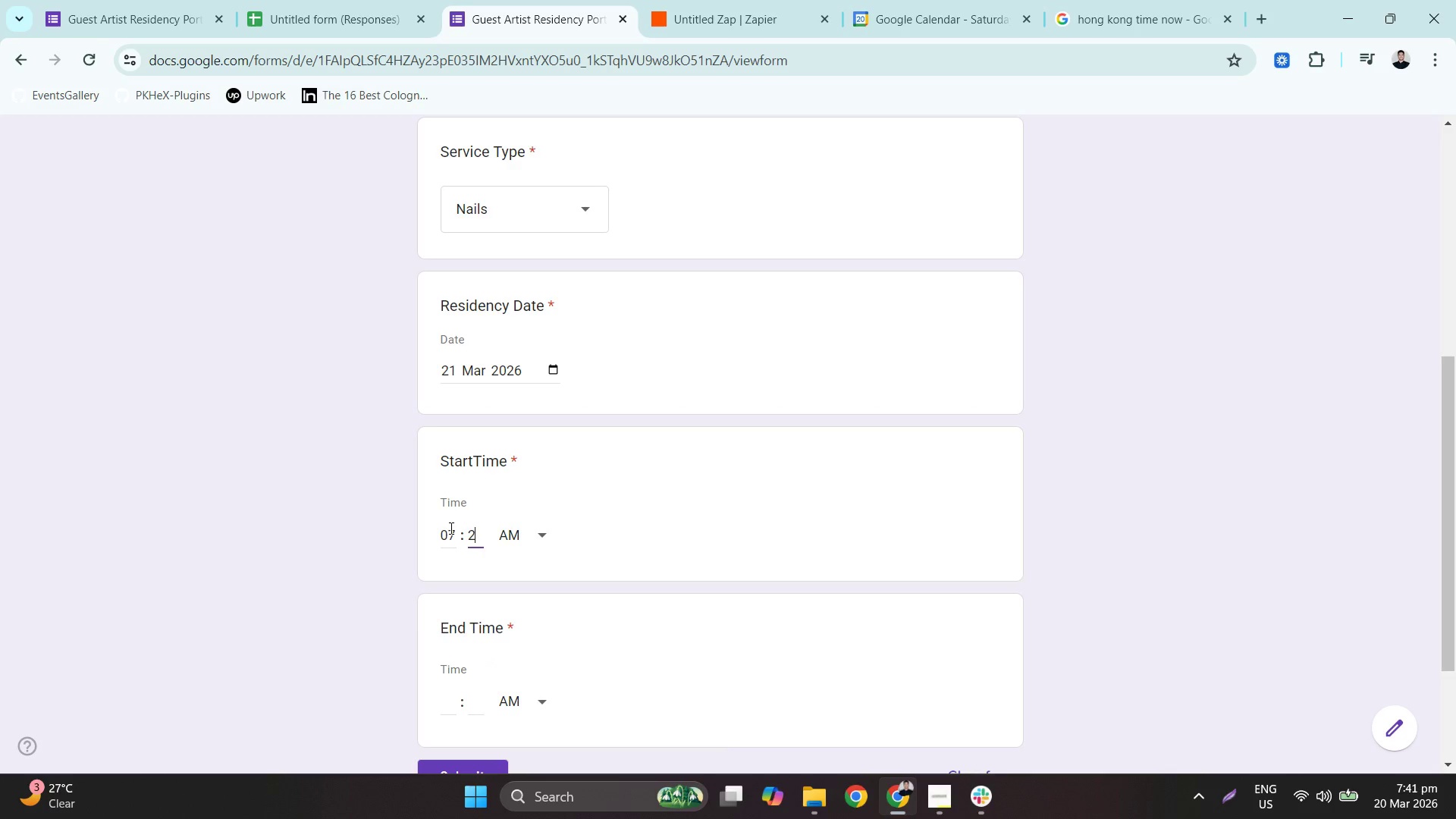 
key(Numpad5)
 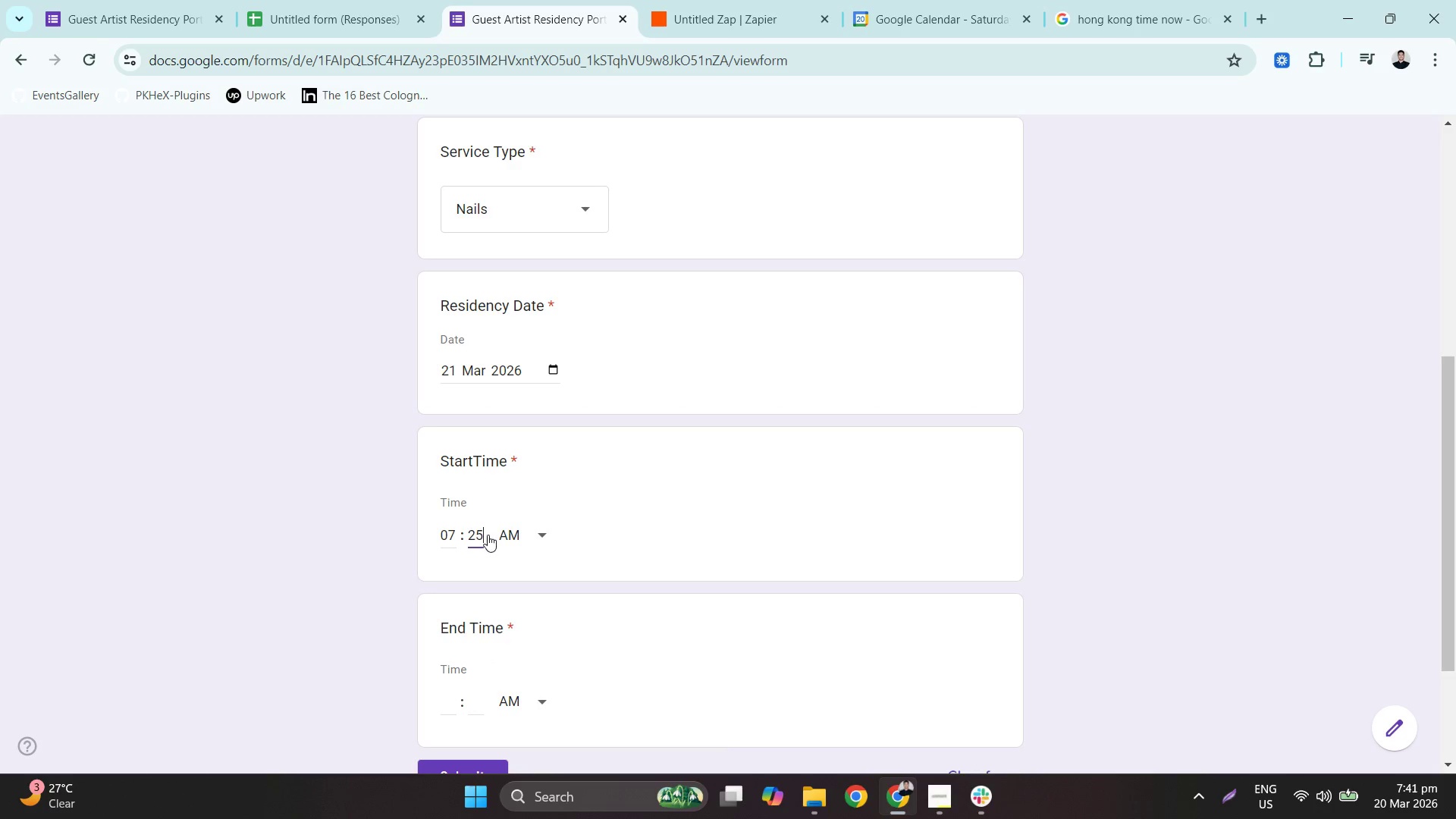 
double_click([476, 535])
 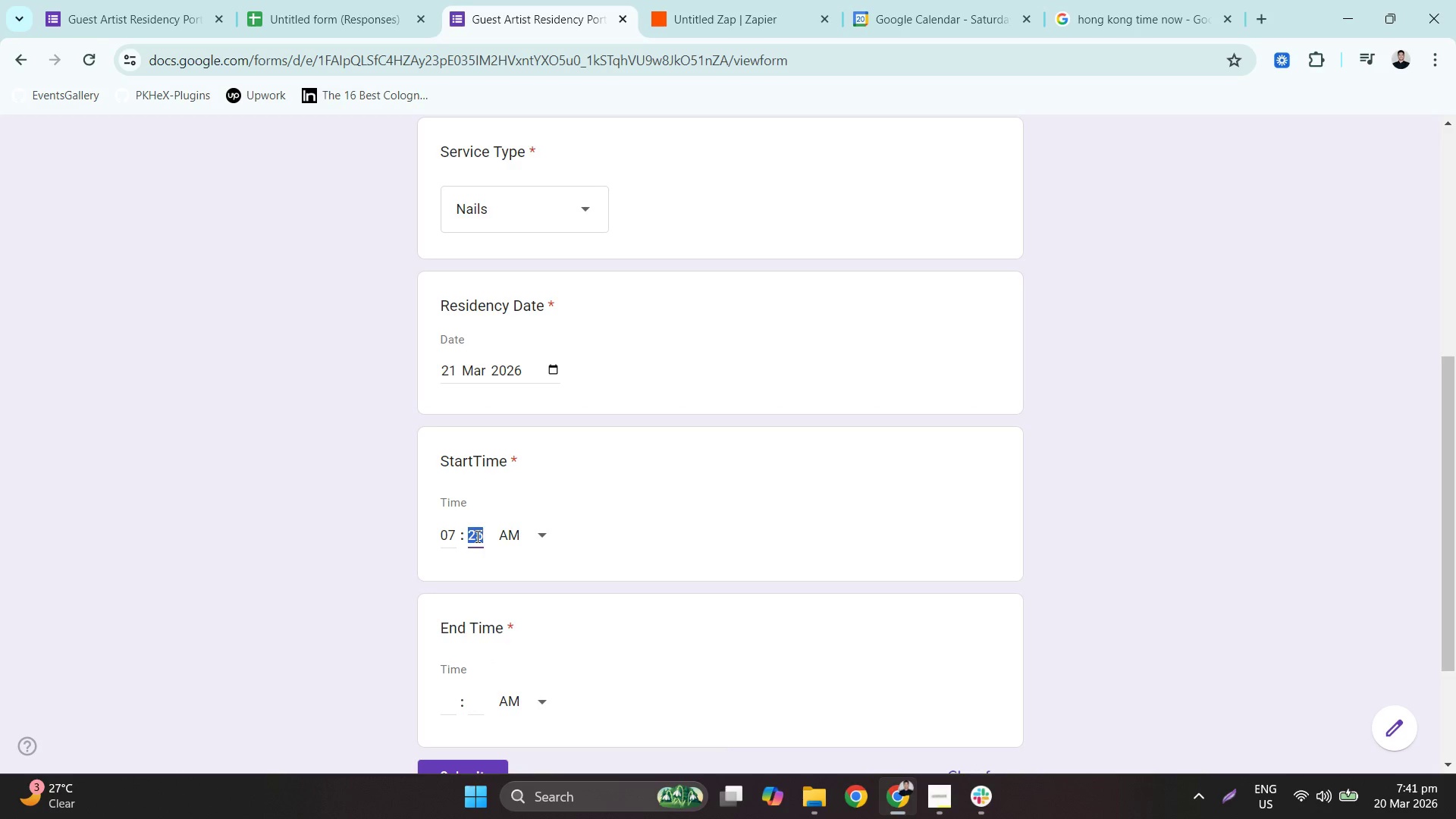 
key(Numpad4)
 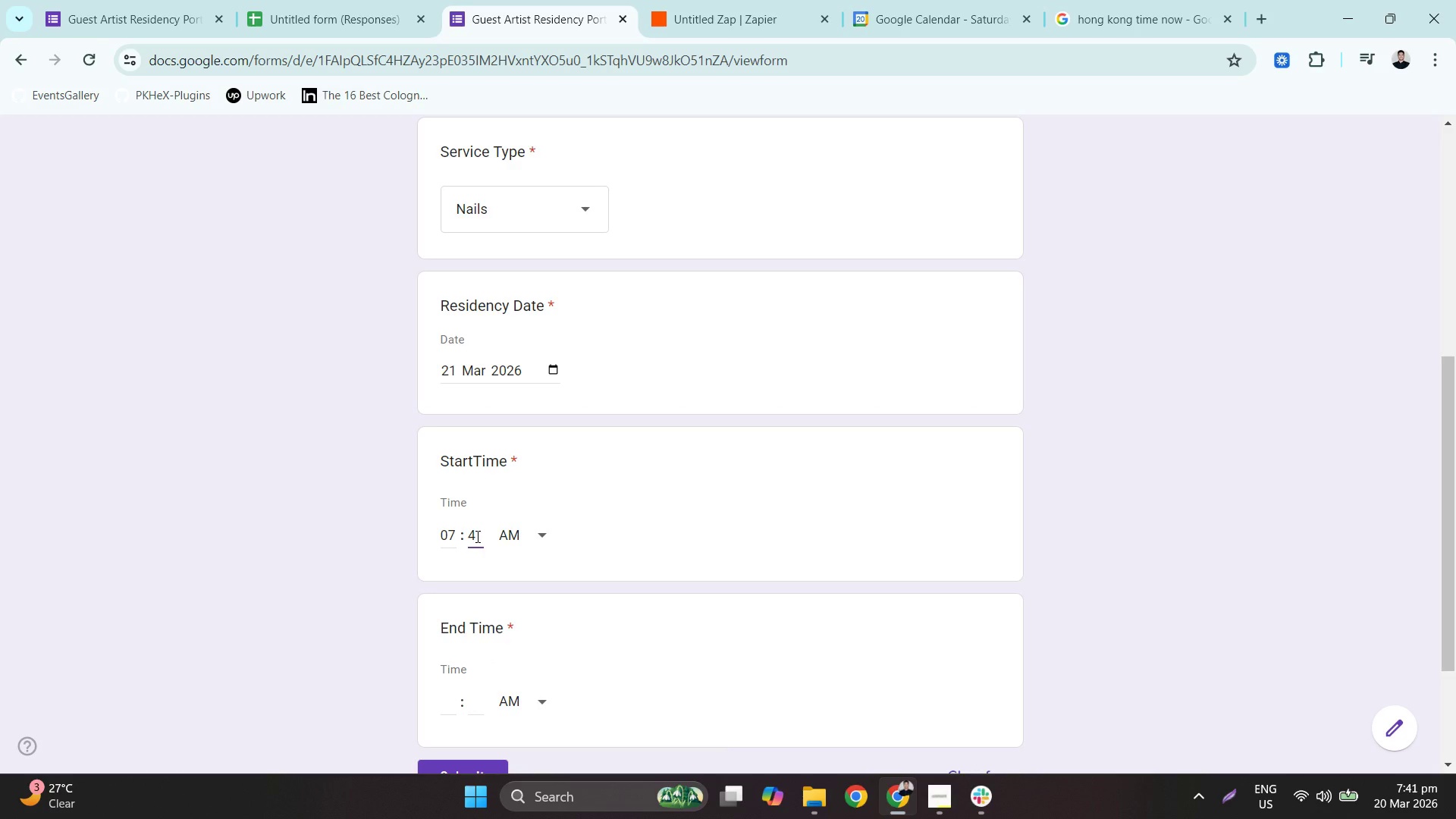 
key(Numpad3)
 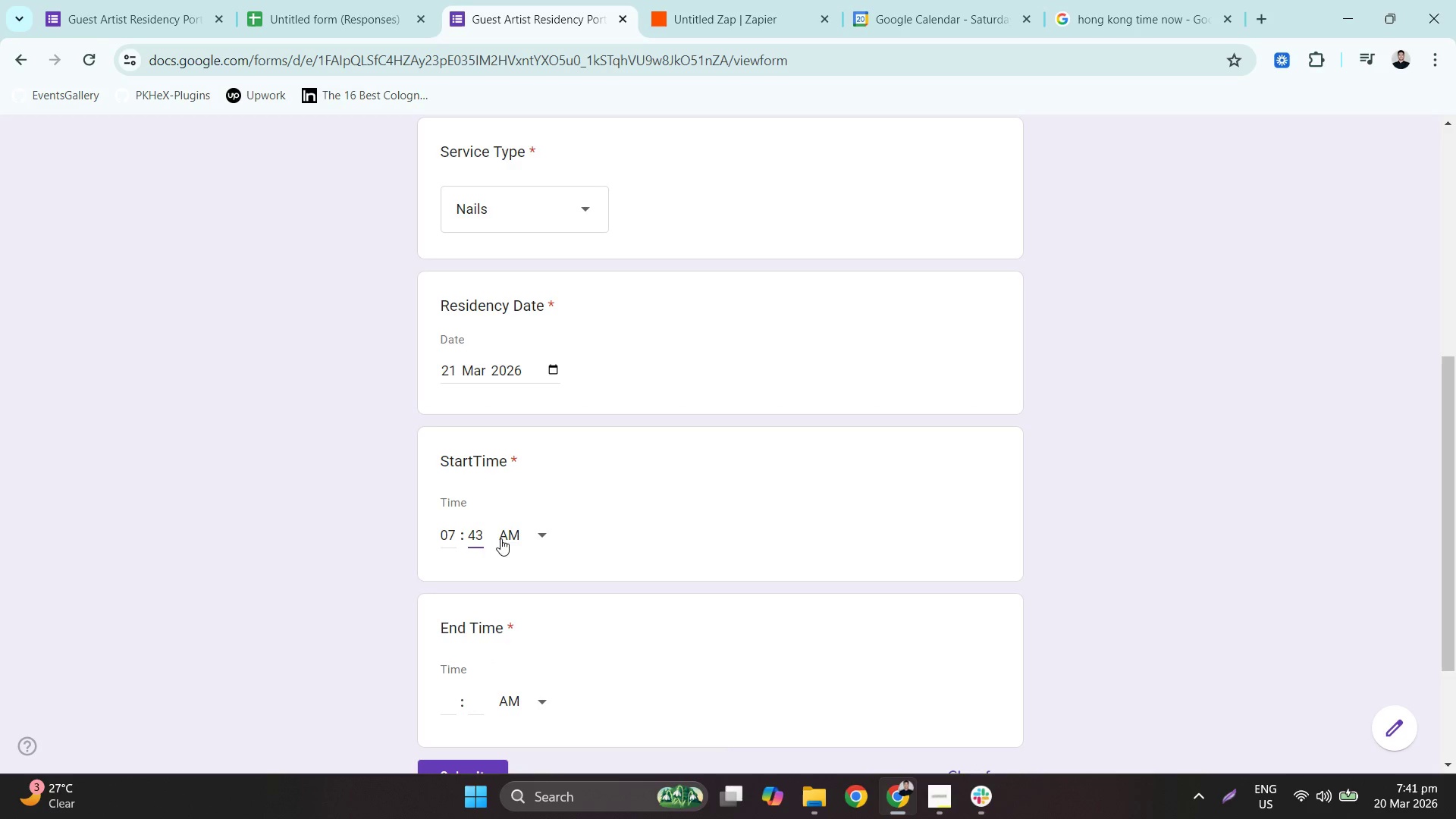 
left_click([511, 539])
 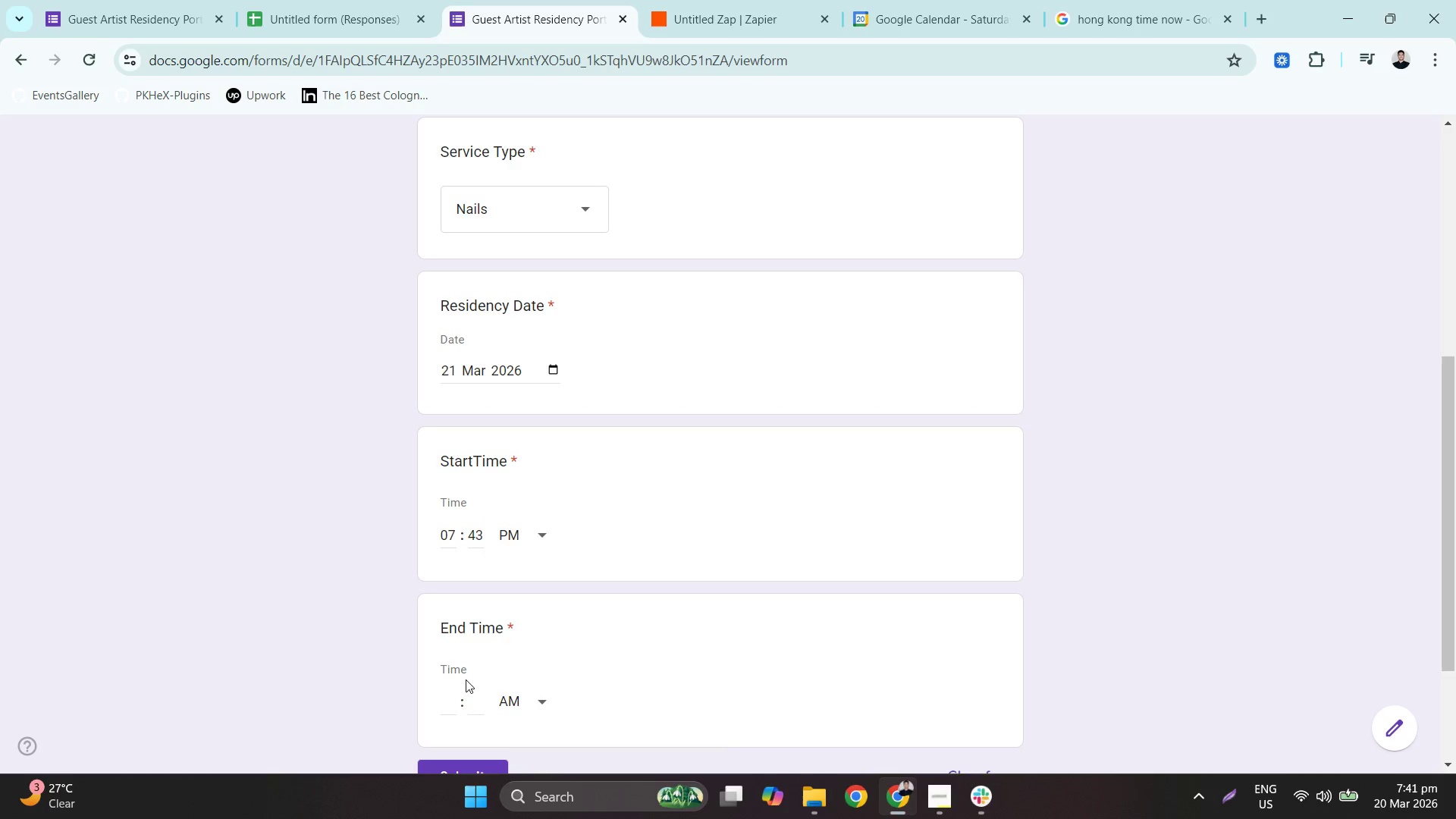 
left_click([450, 707])
 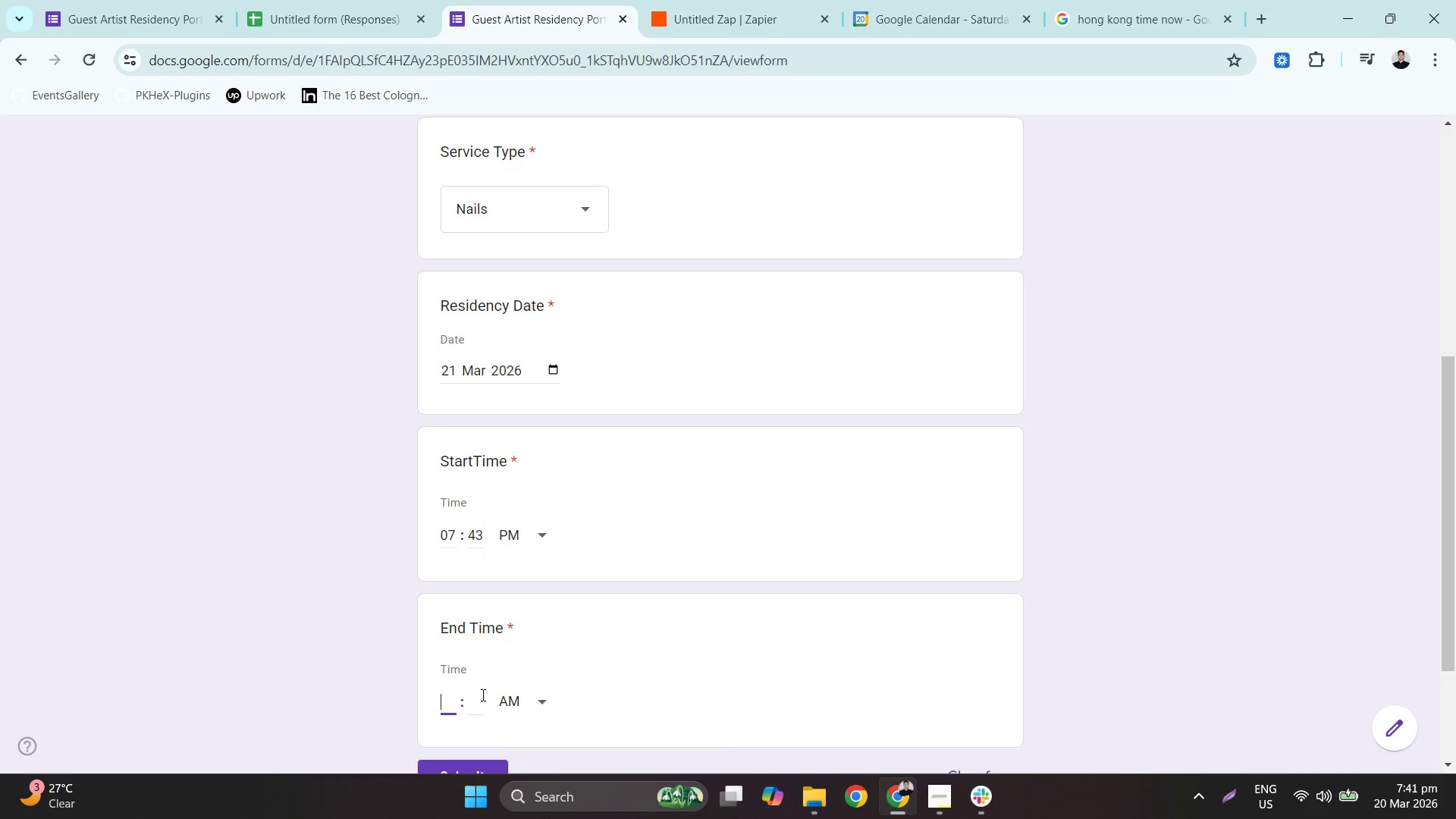 
key(Numpad7)
 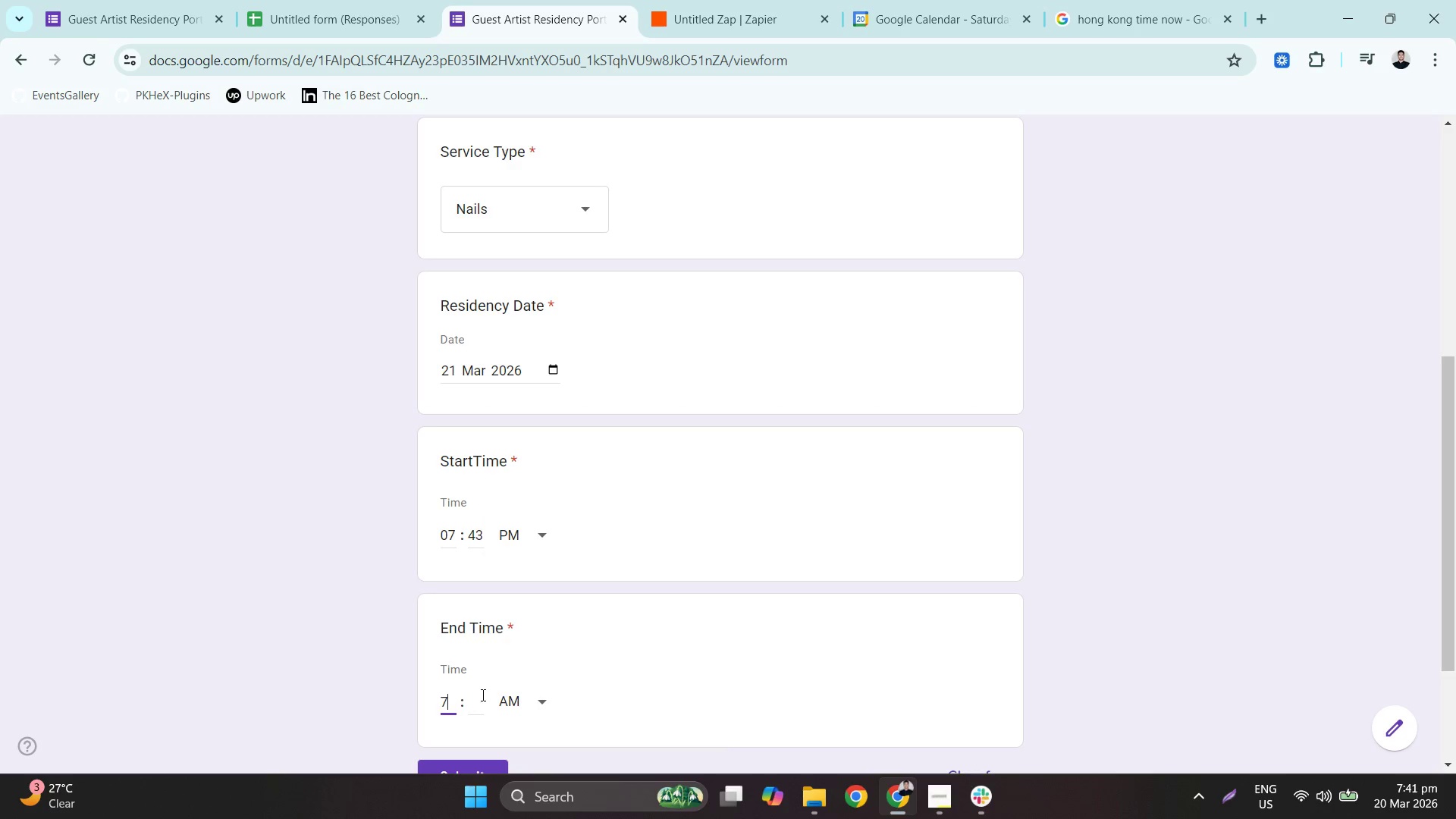 
key(1)
 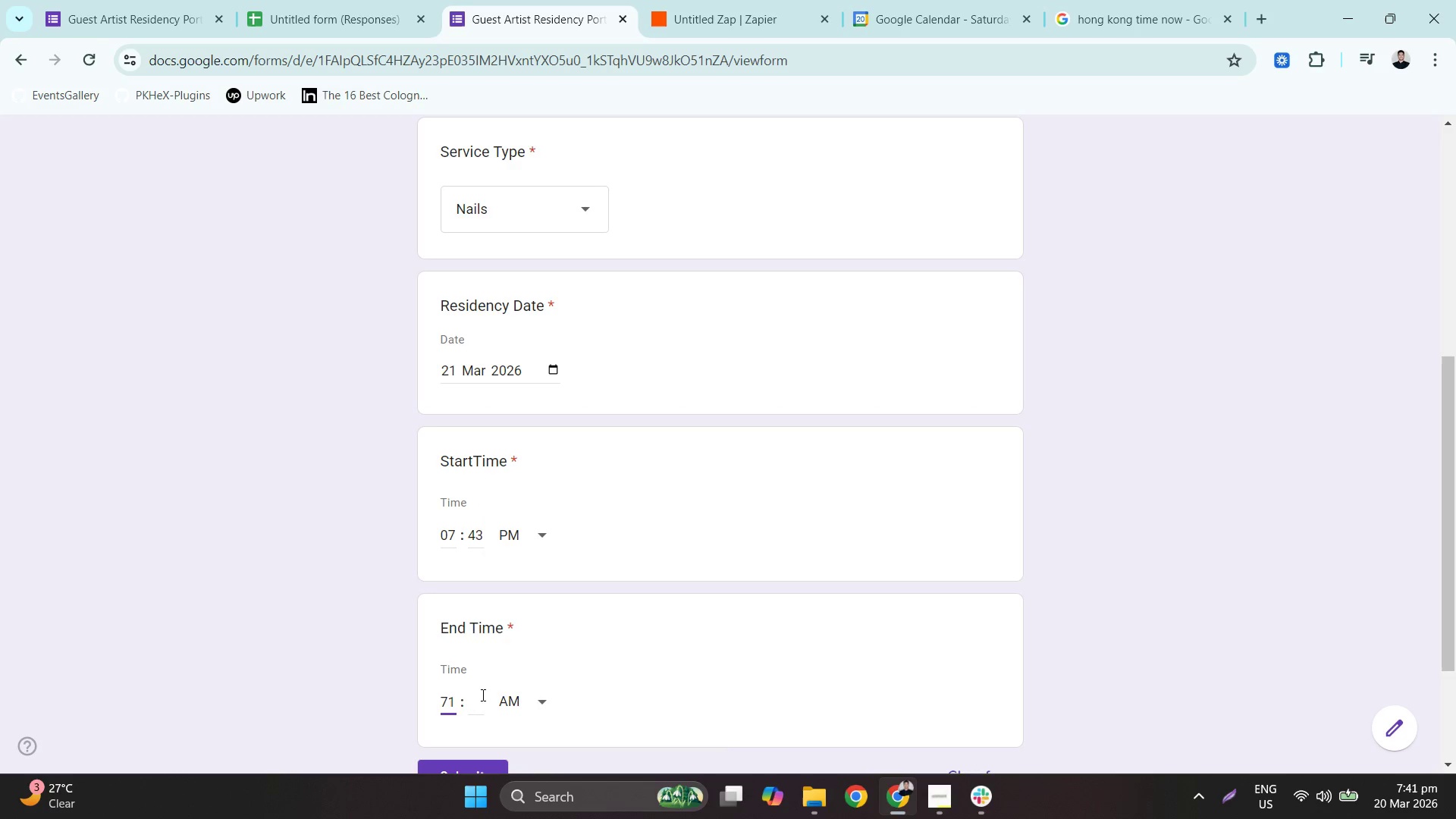 
key(Backspace)
 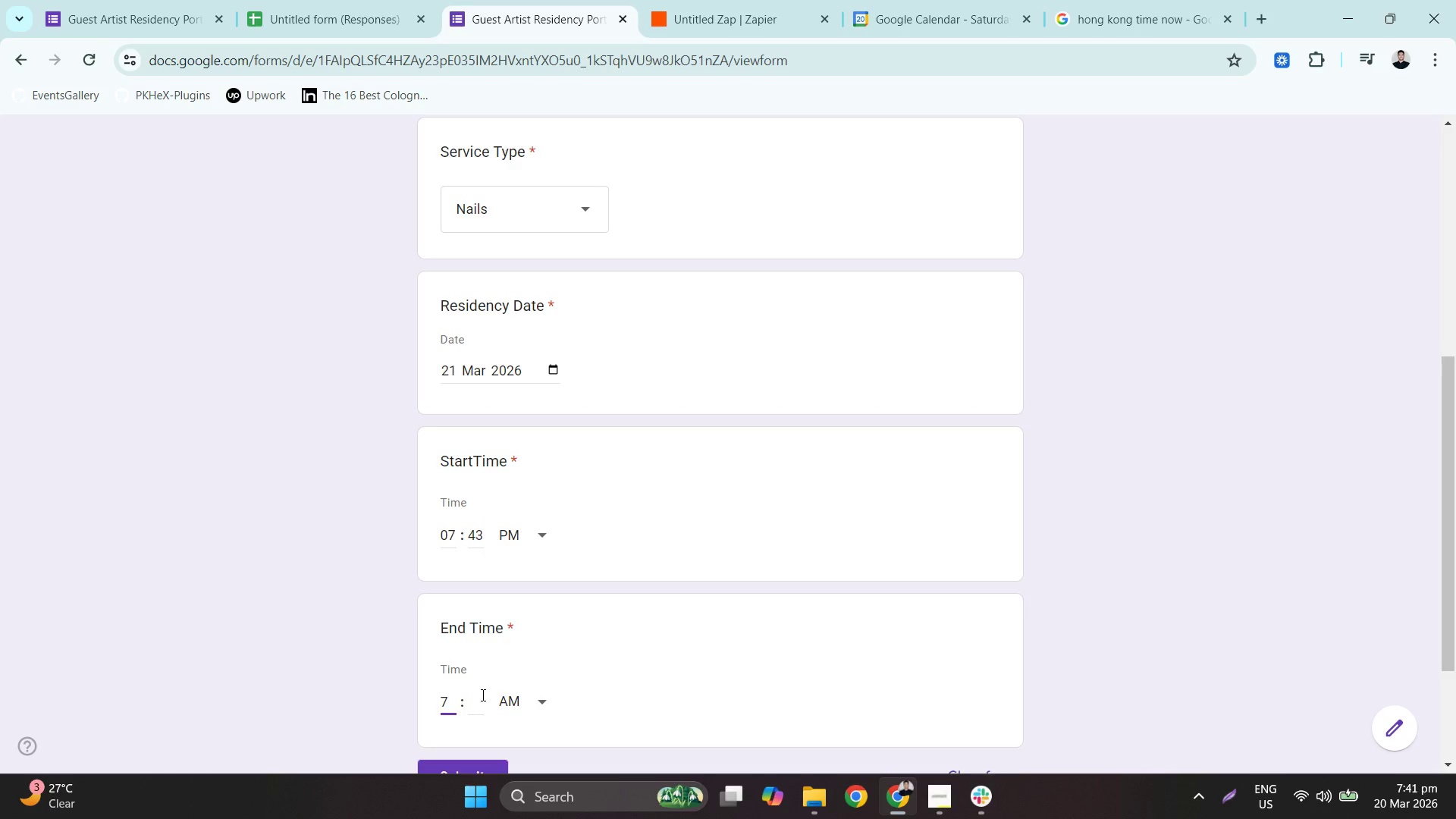 
key(Tab)
 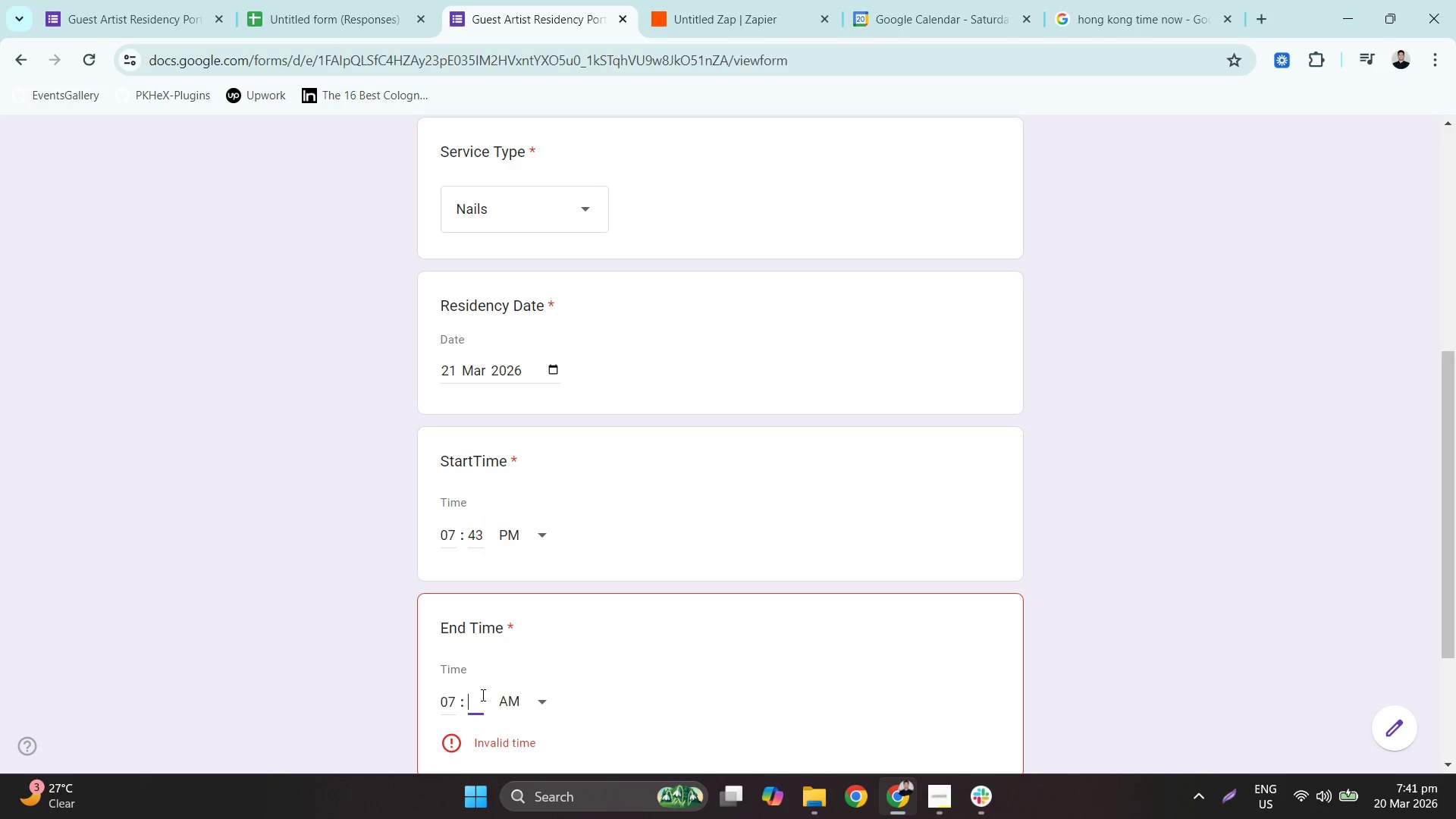 
key(Numpad5)
 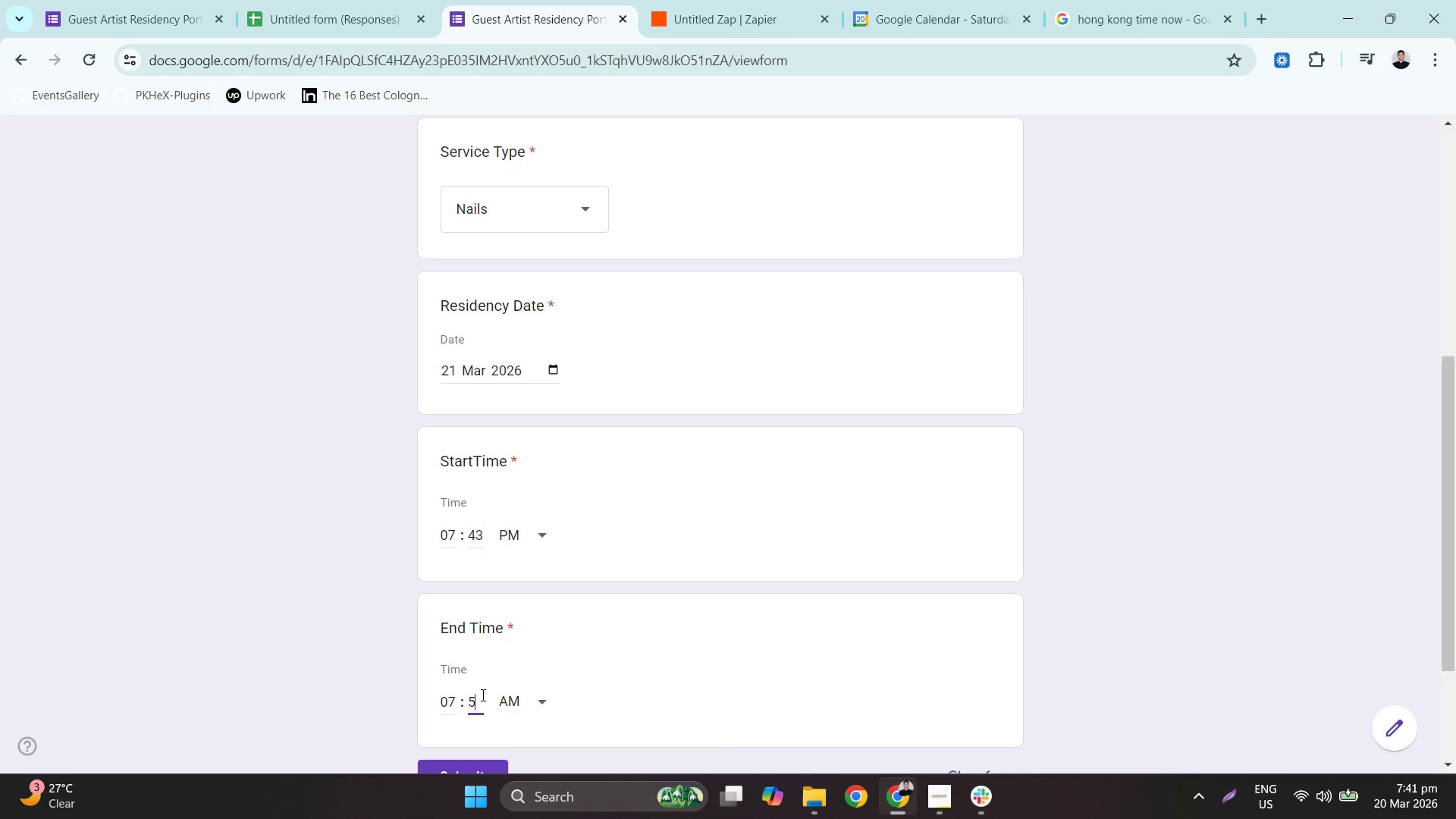 
key(Numpad0)
 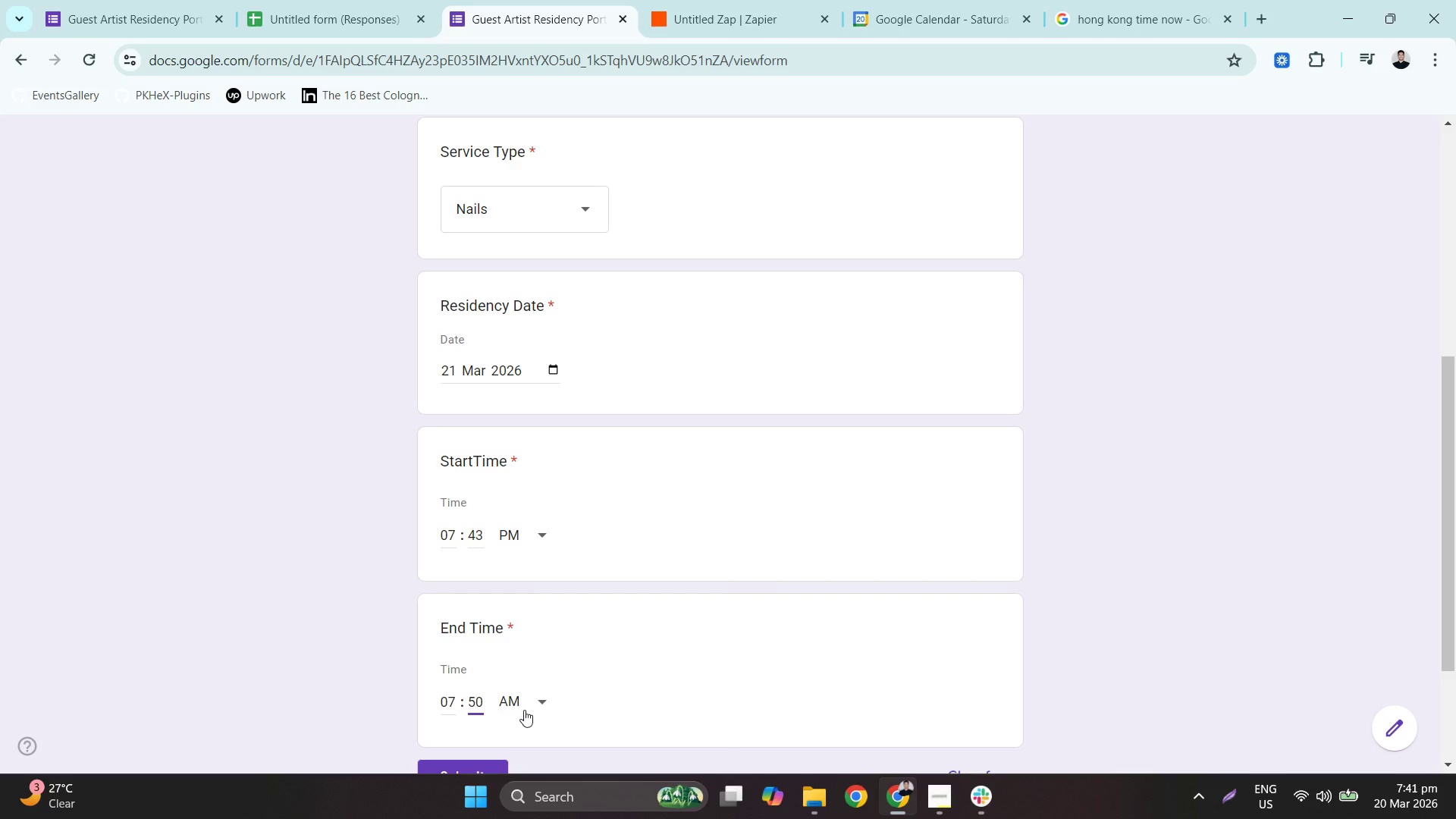 
left_click([508, 696])
 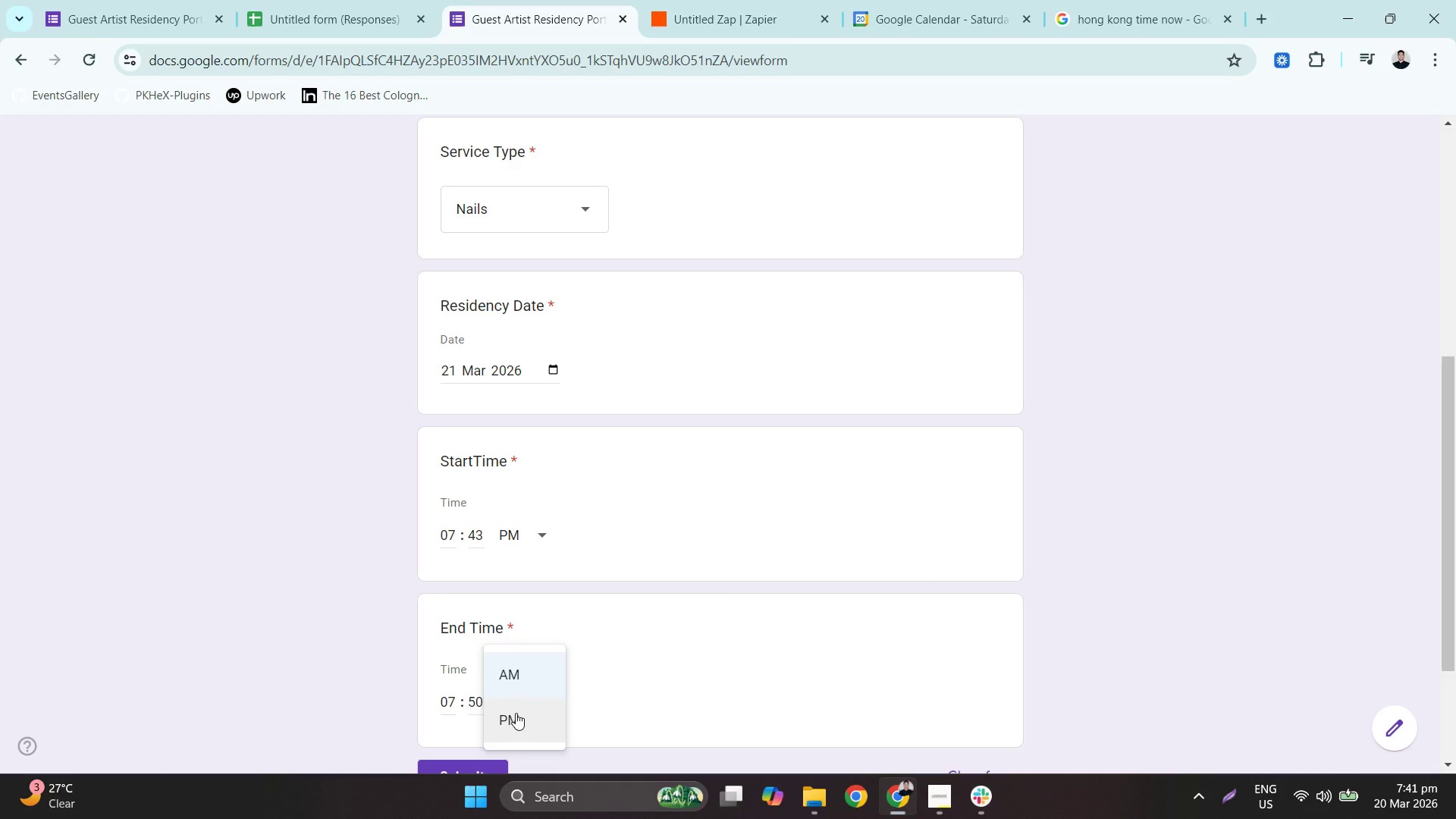 
left_click([523, 720])
 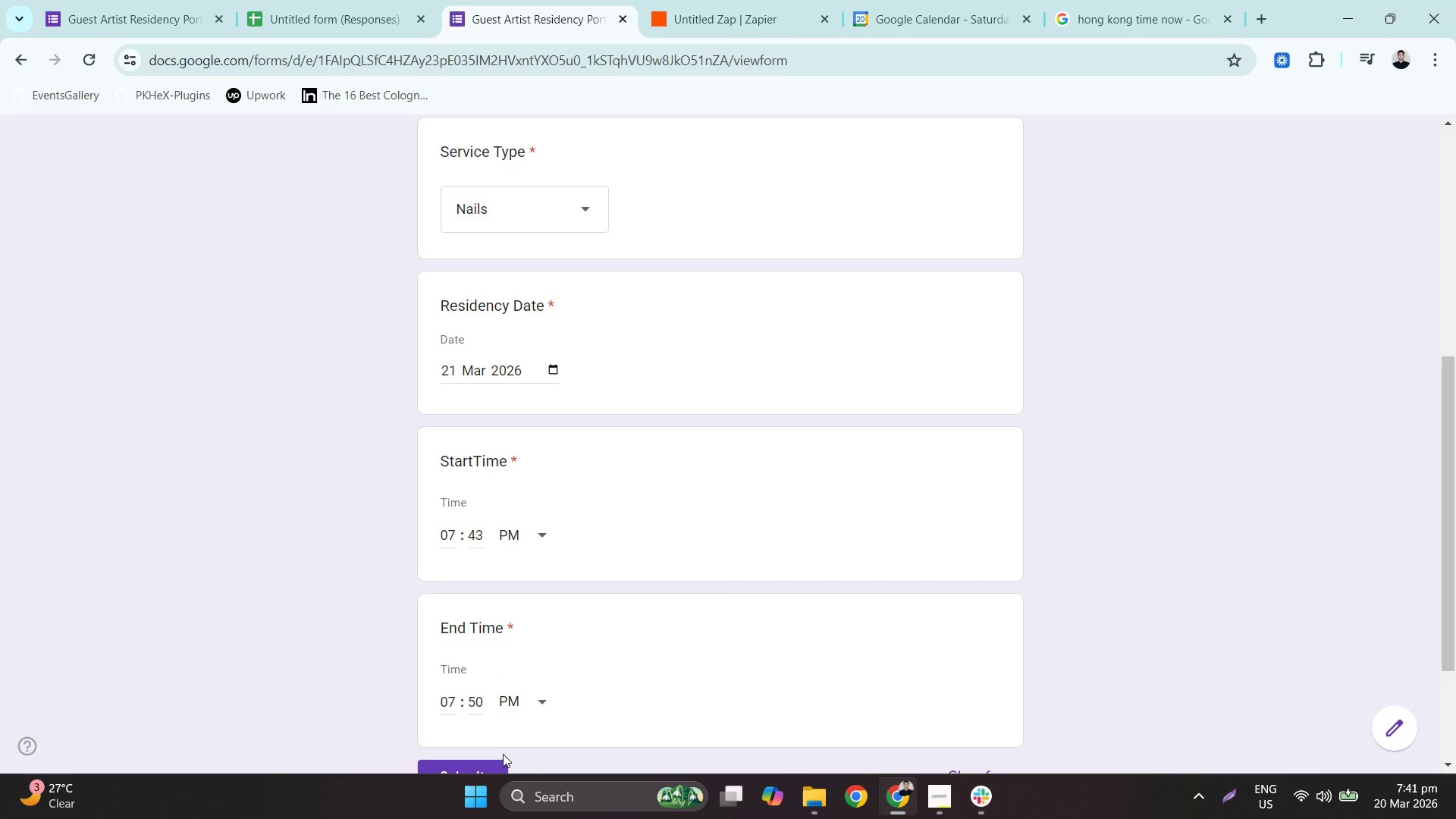 
double_click([500, 757])
 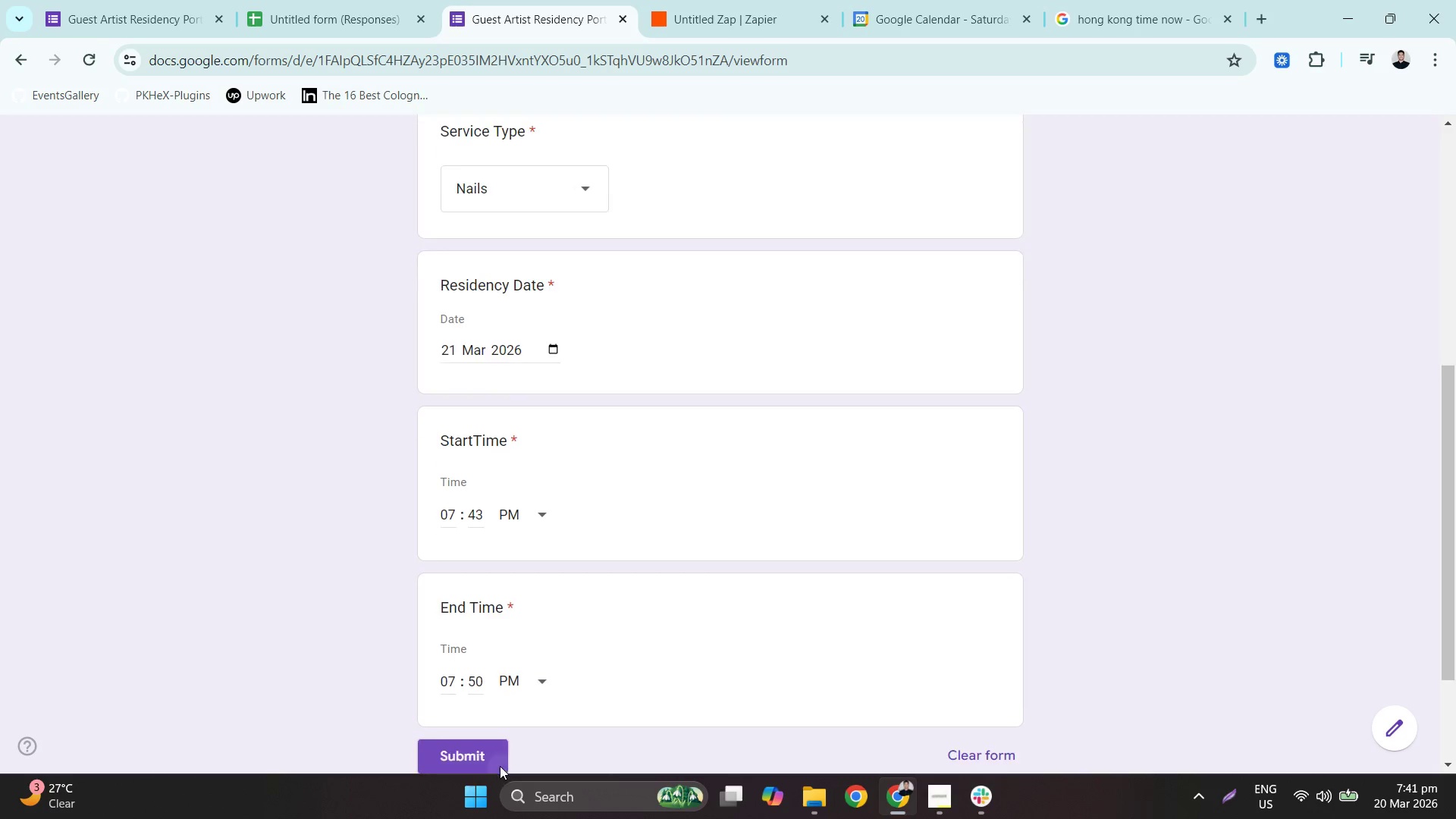 
triple_click([500, 766])
 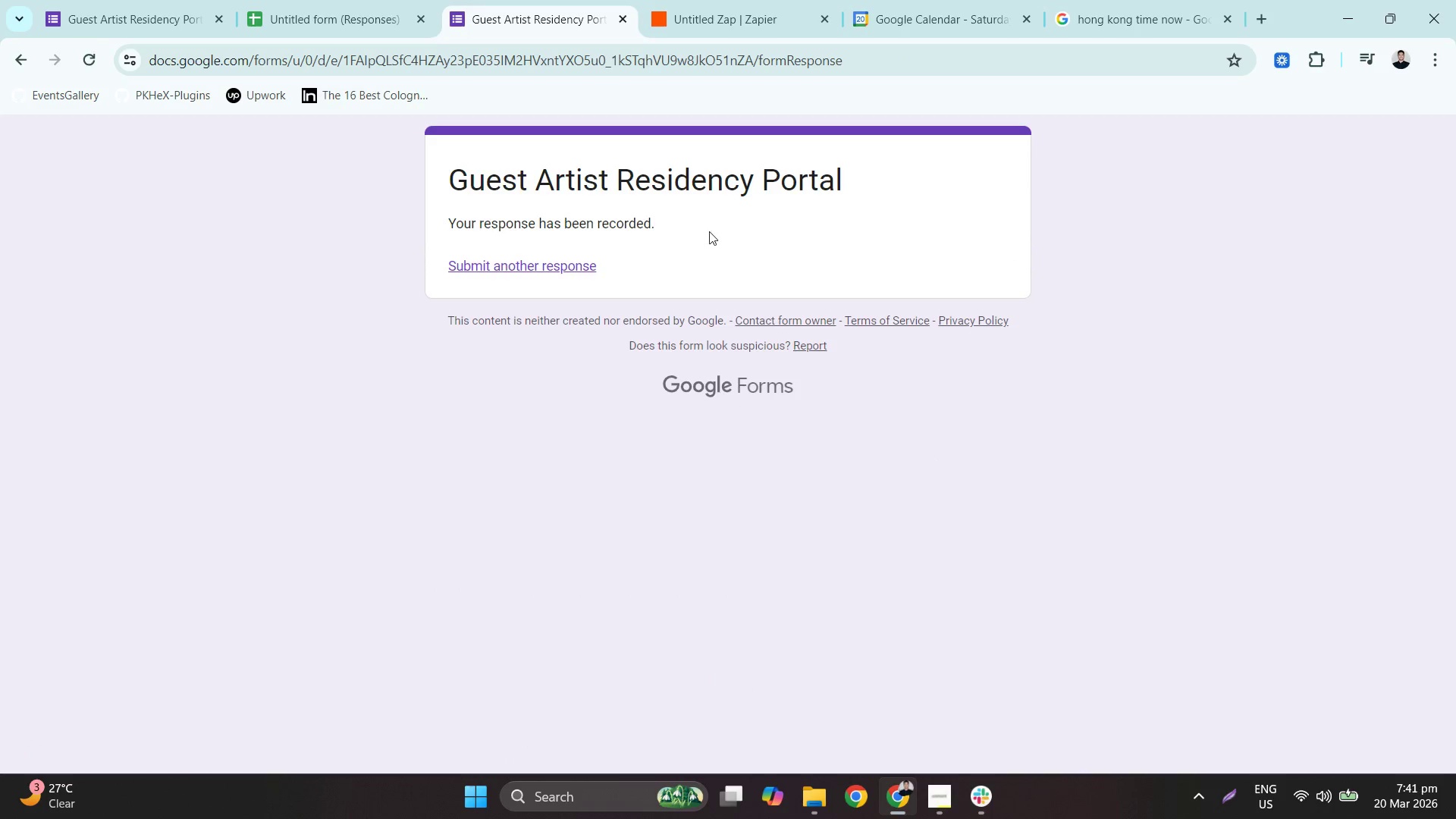 
left_click([294, 0])
 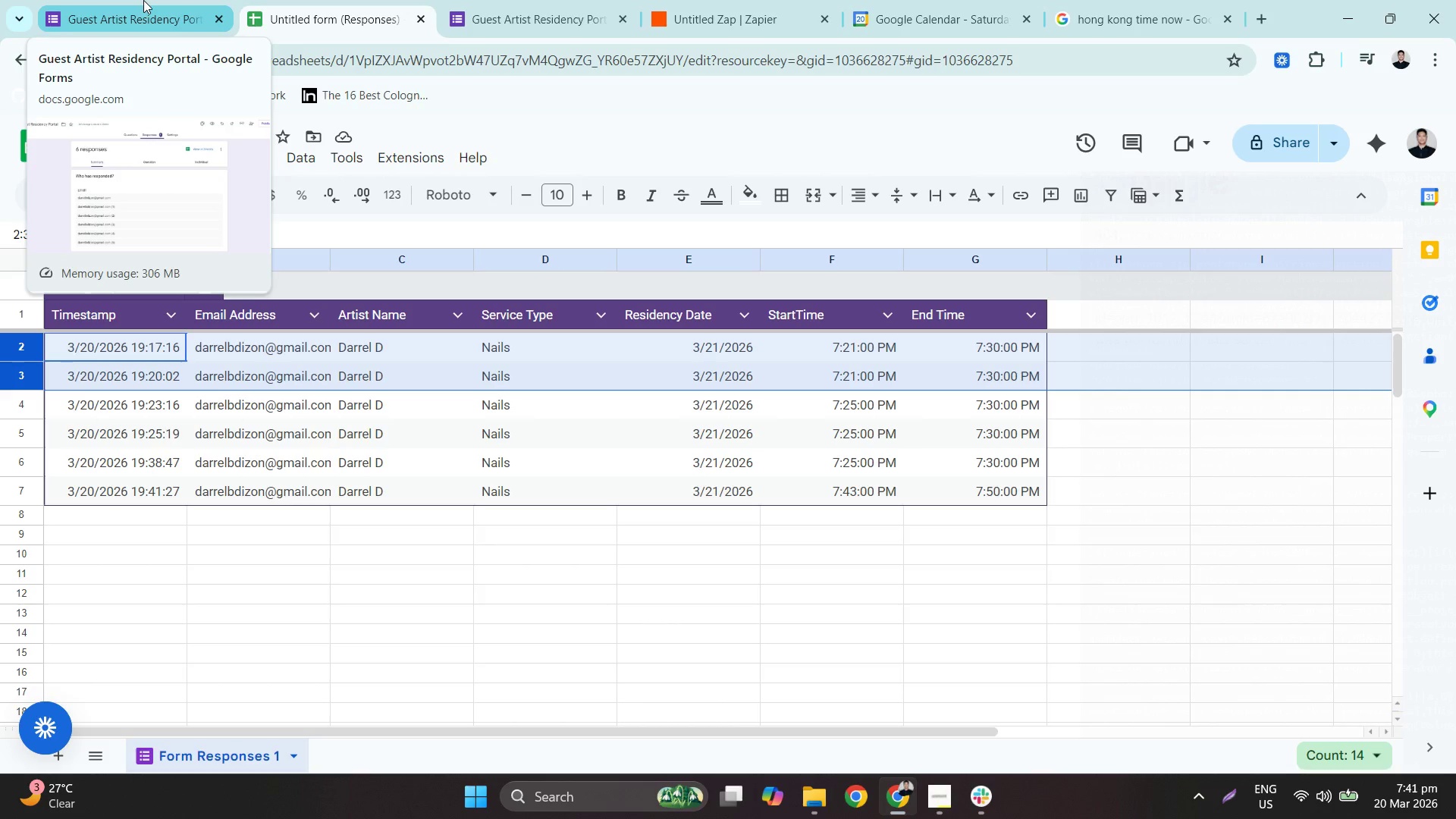 
wait(17.31)
 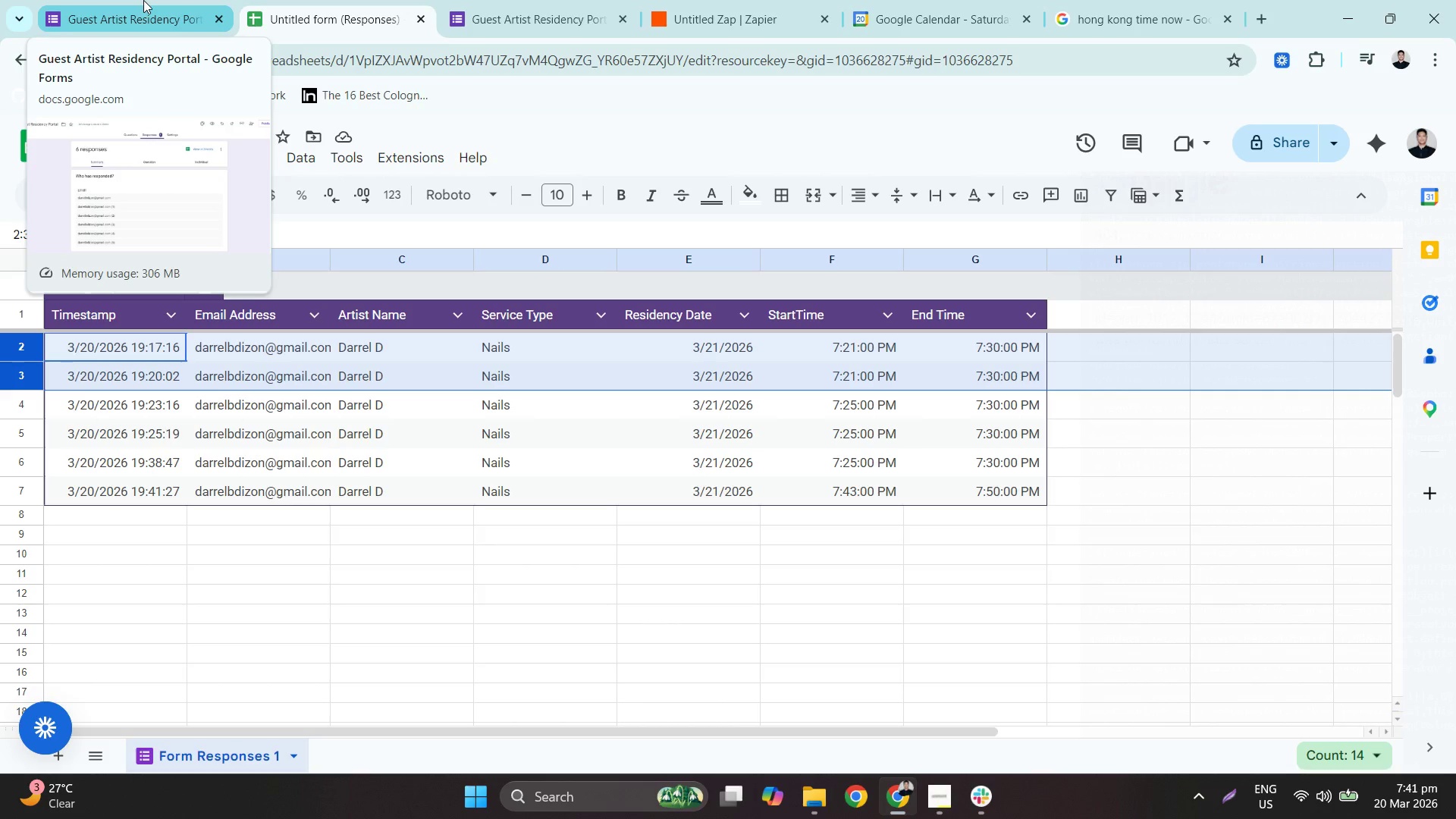 
left_click([137, 0])
 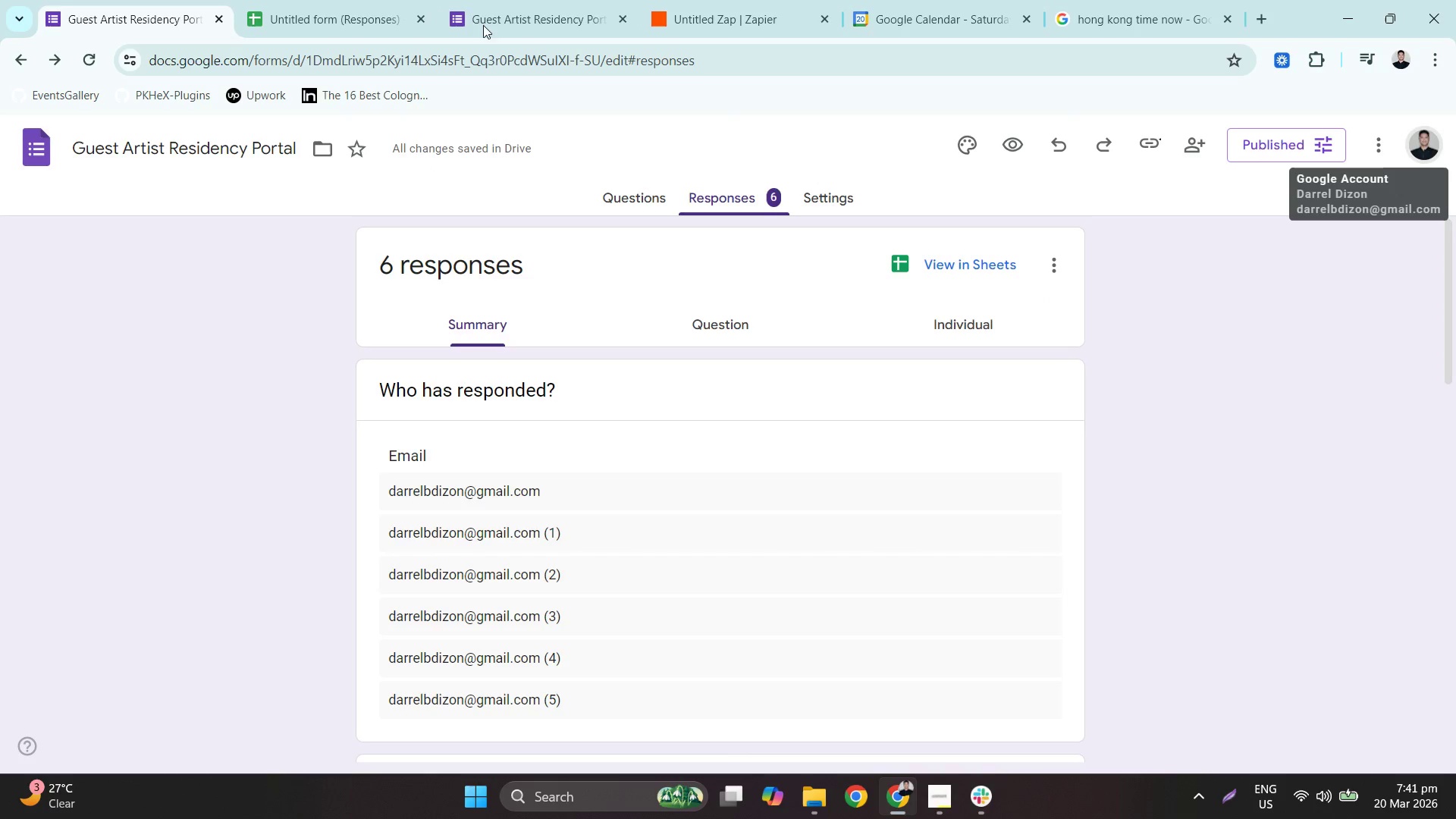 
left_click([719, 0])
 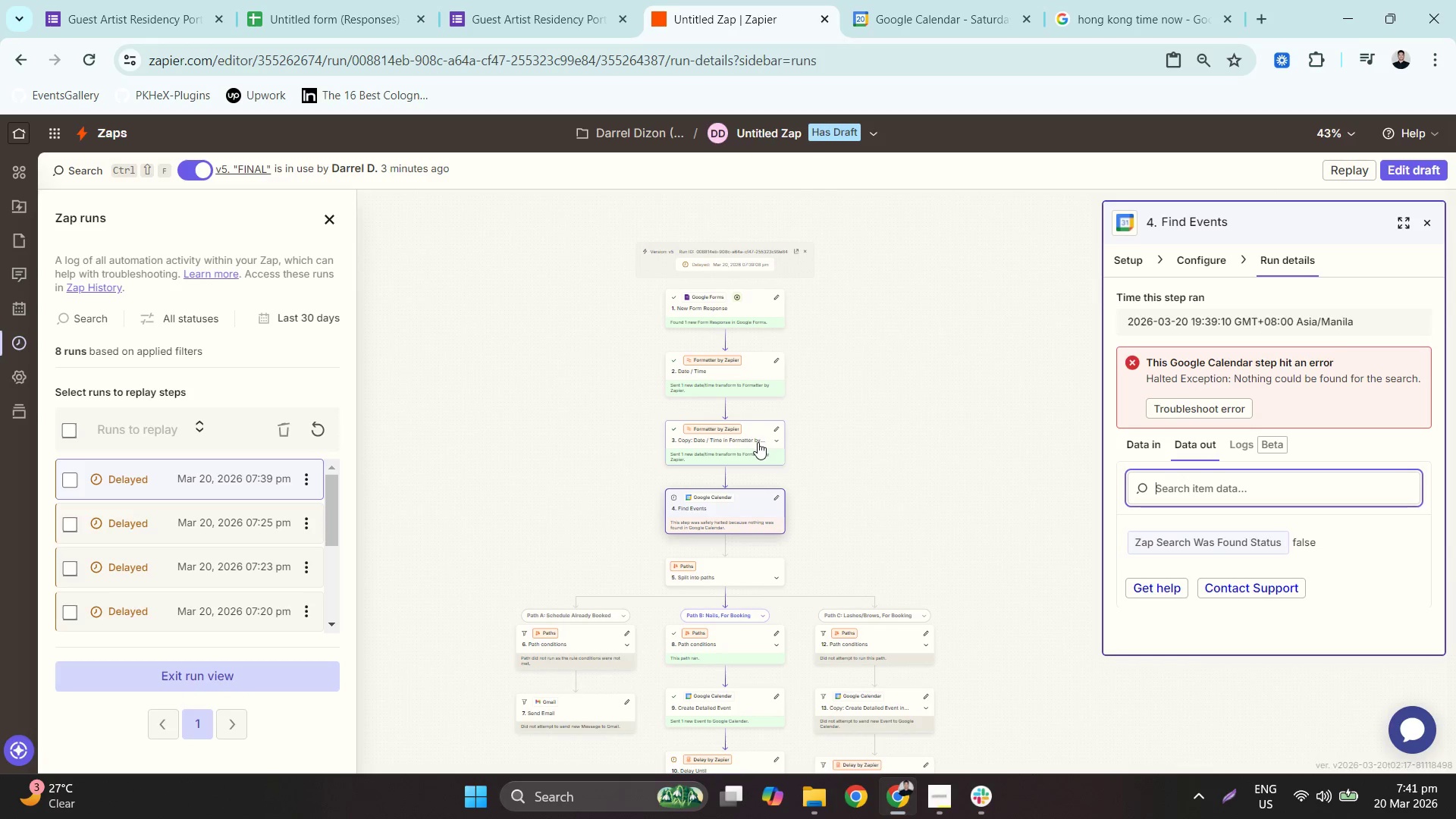 
left_click([758, 442])
 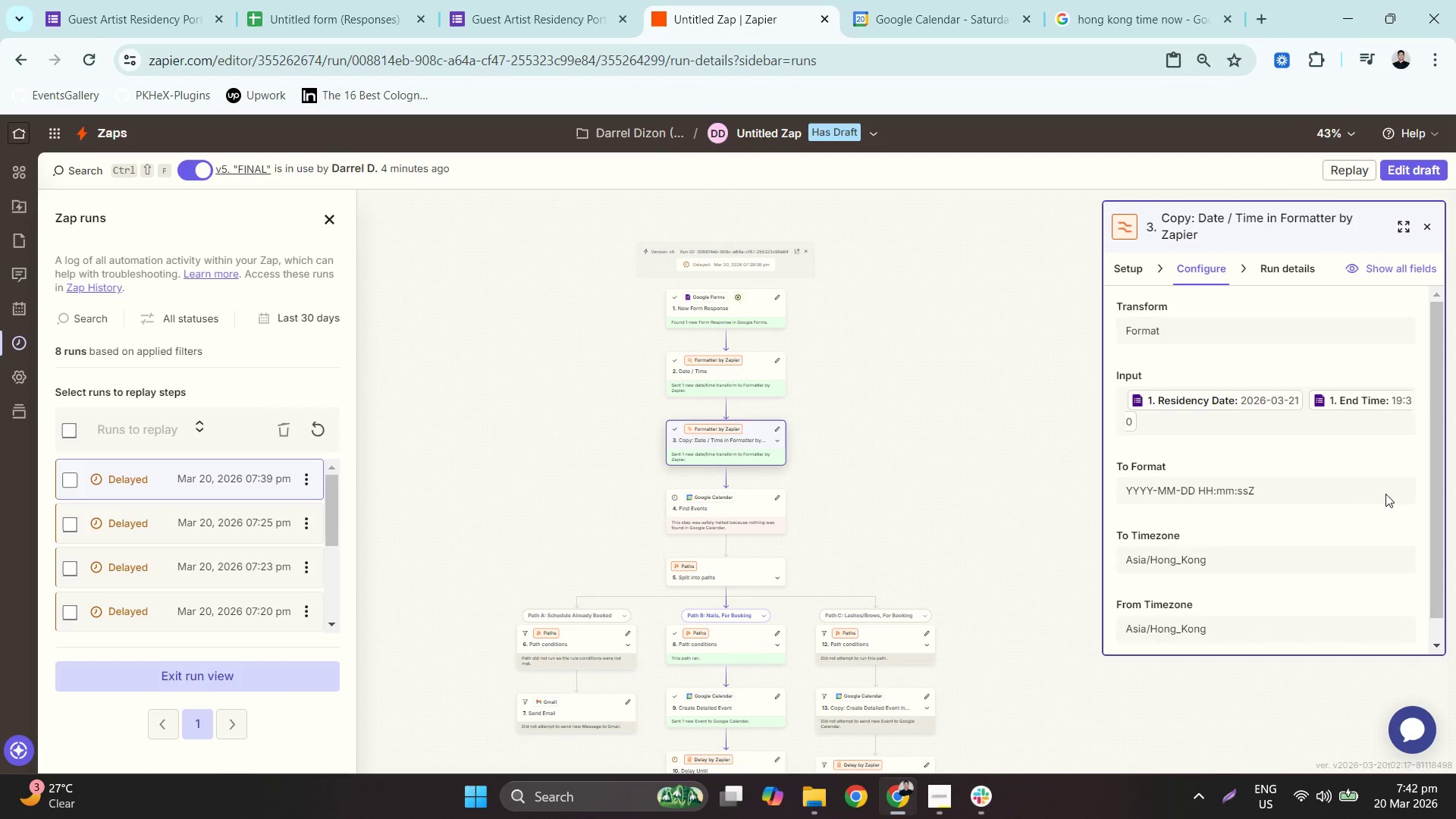 
wait(30.12)
 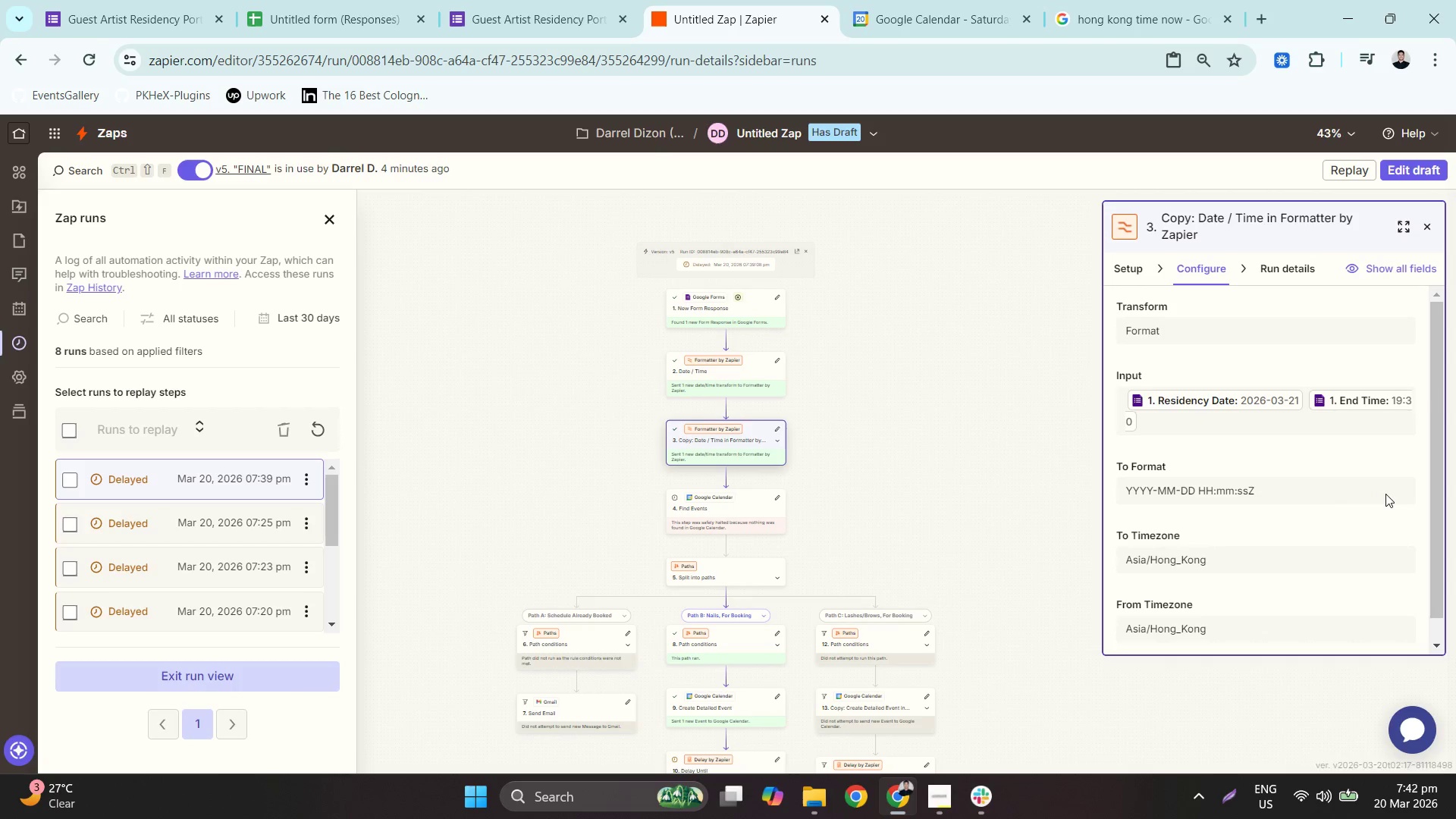 
left_click([1409, 171])
 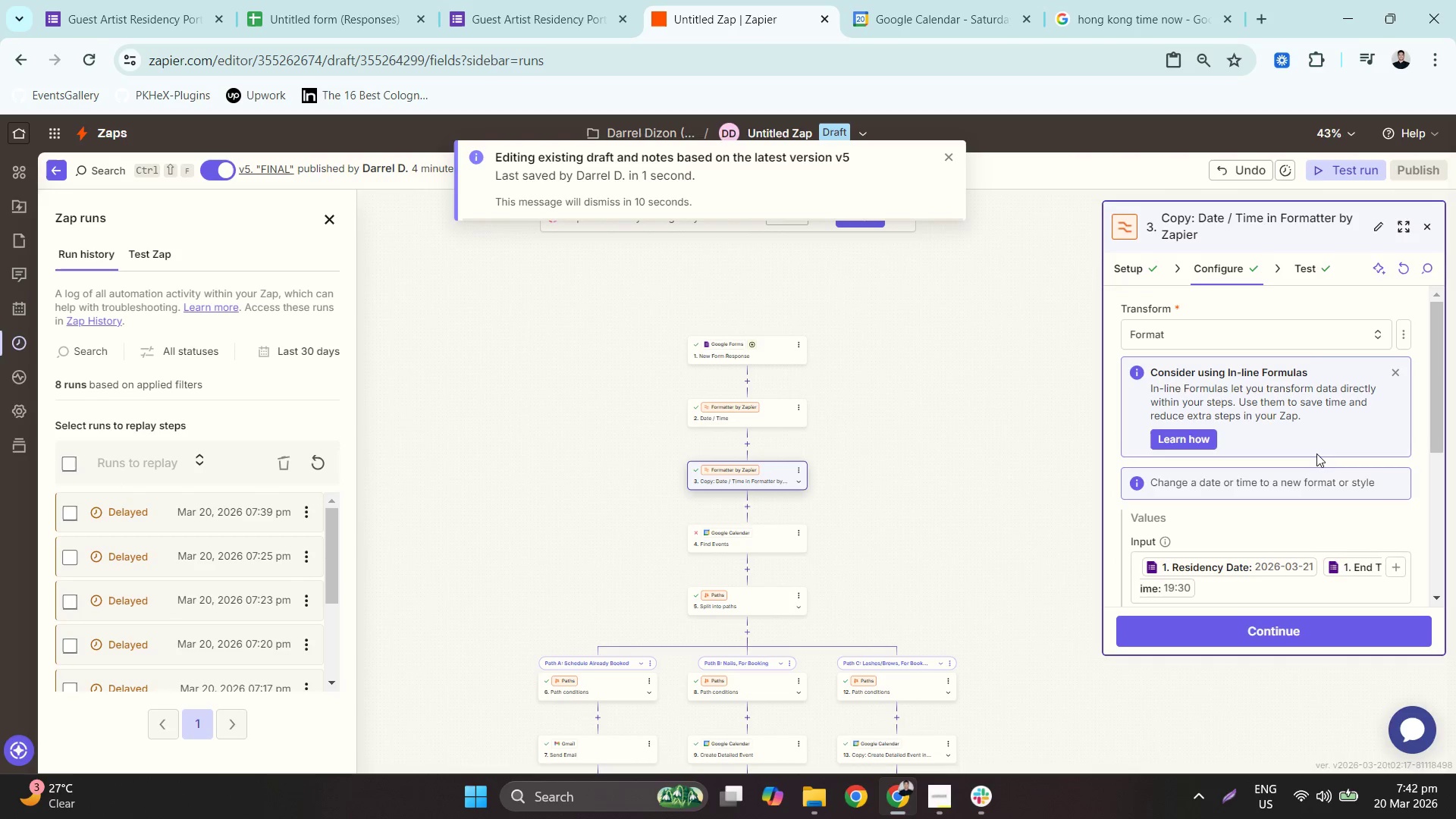 
left_click([744, 538])
 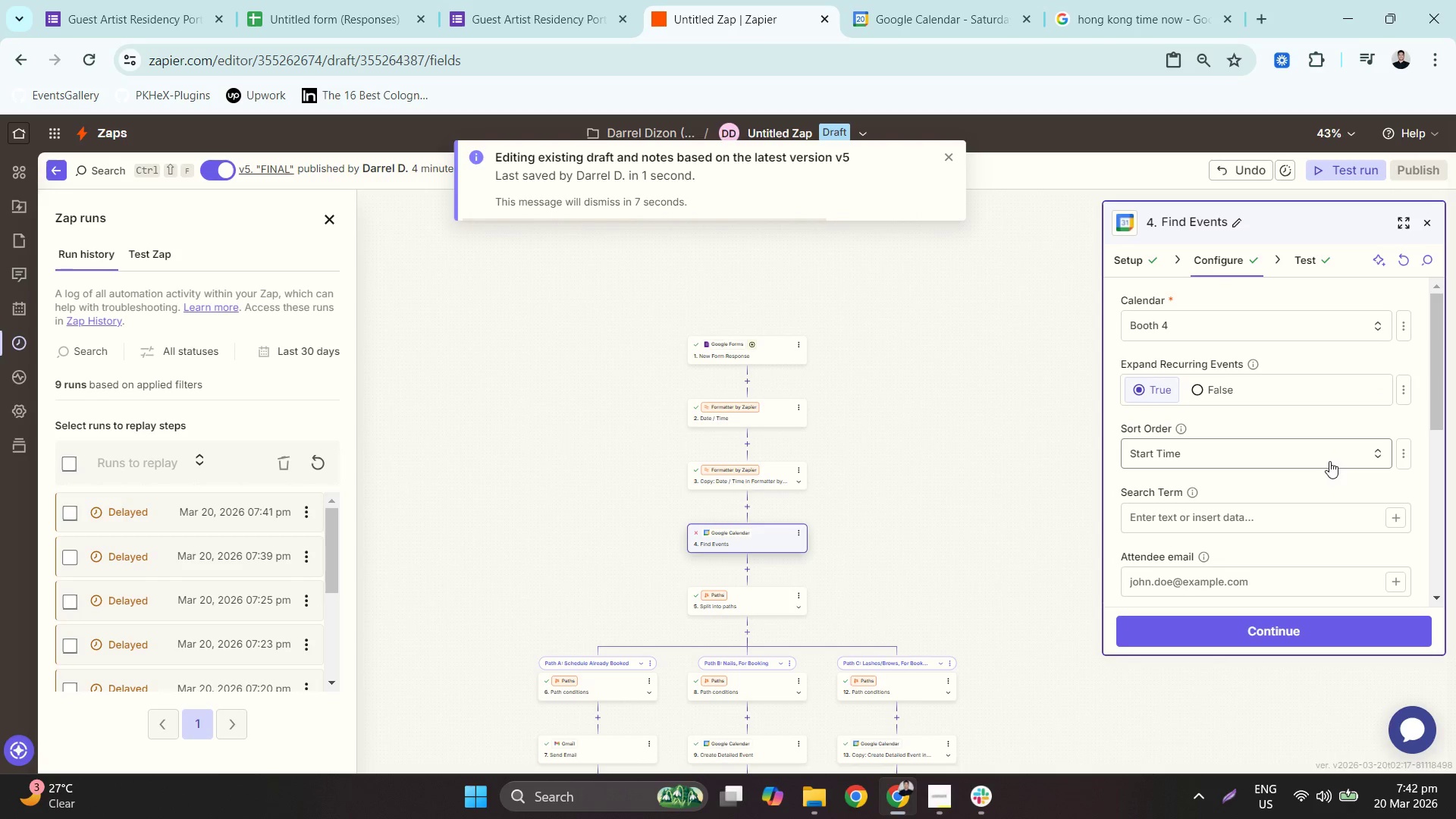 
scroll: coordinate [1329, 455], scroll_direction: down, amount: 4.0
 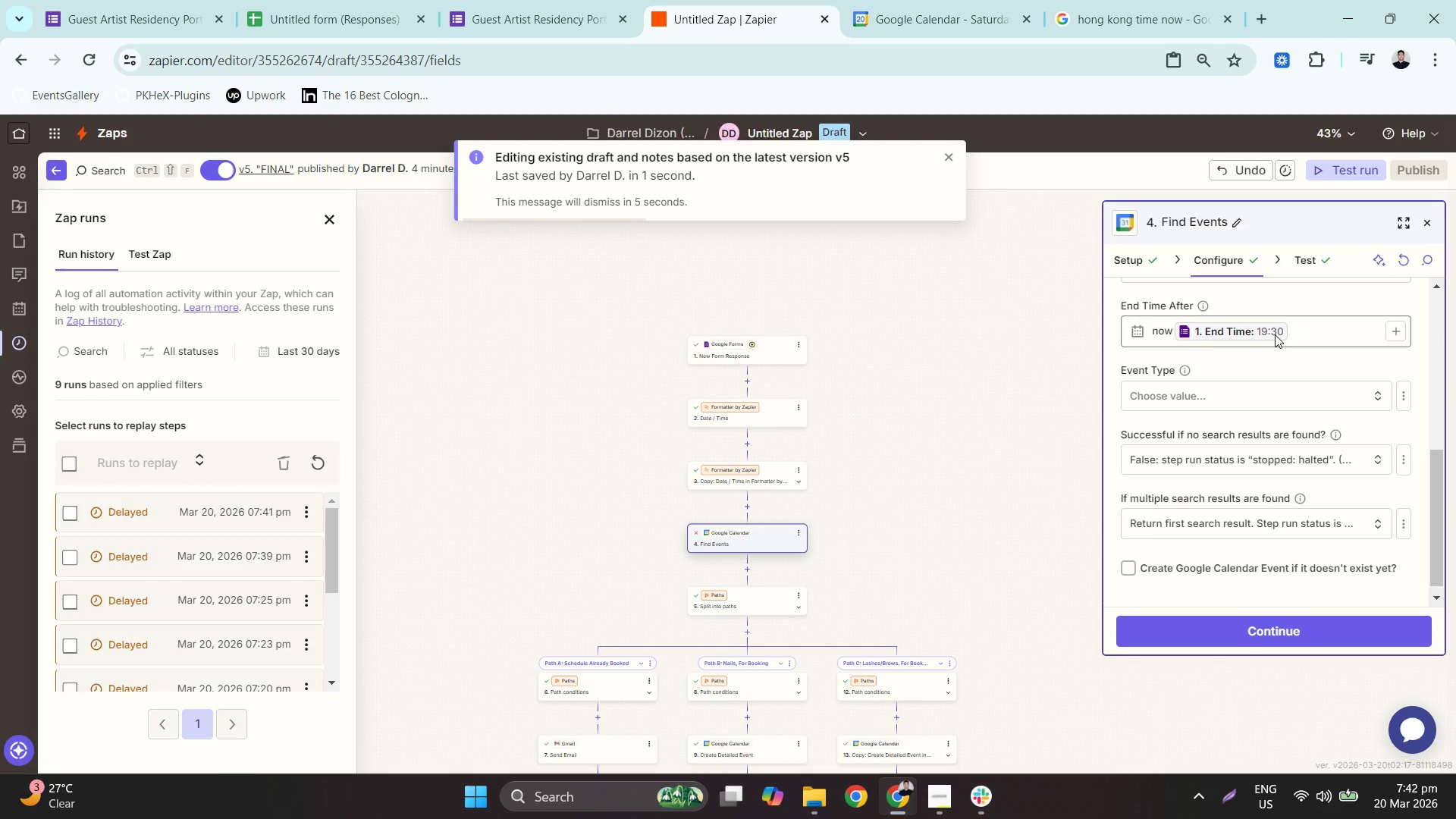 
scroll: coordinate [1262, 364], scroll_direction: up, amount: 1.0
 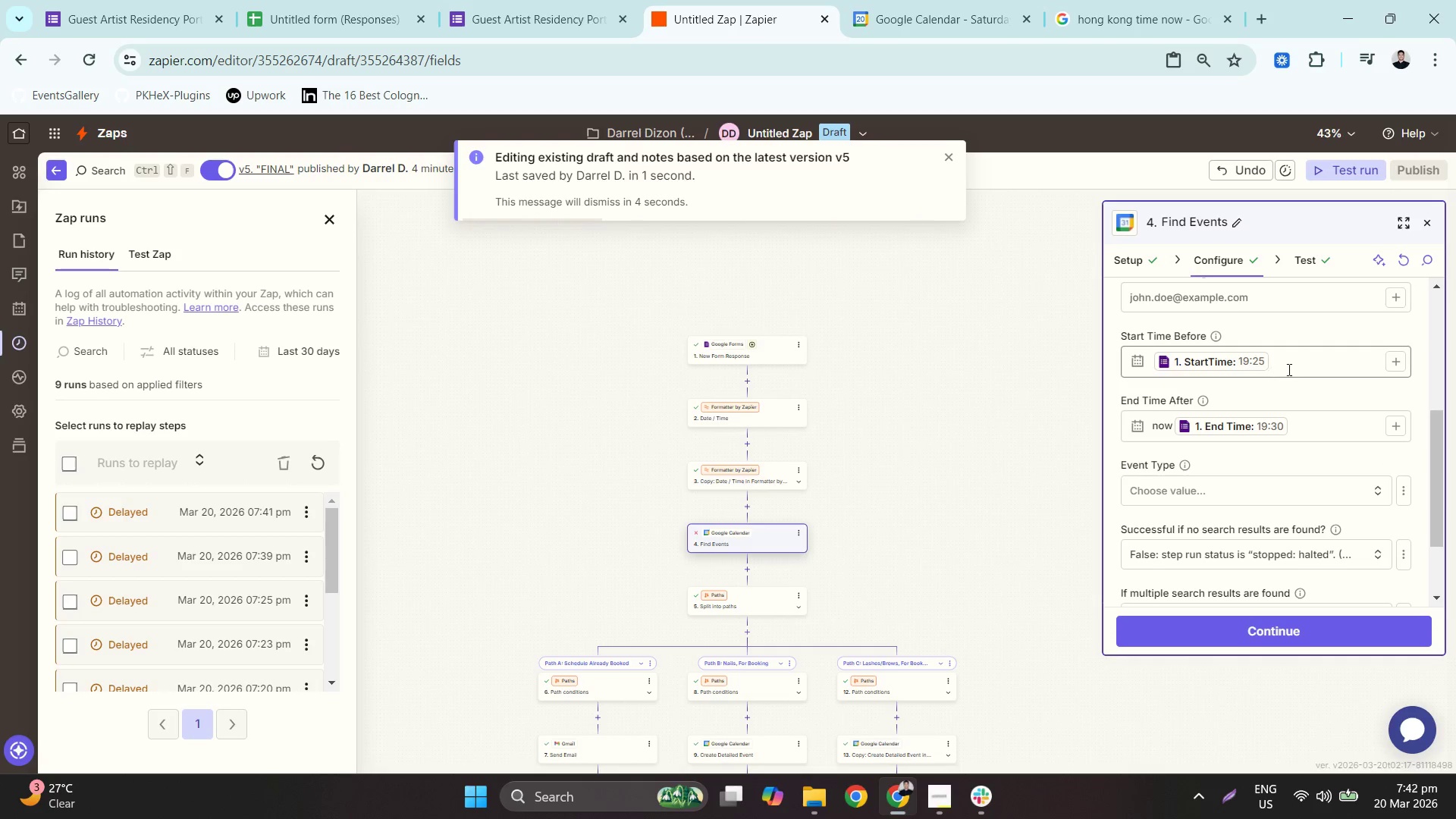 
left_click([1326, 362])
 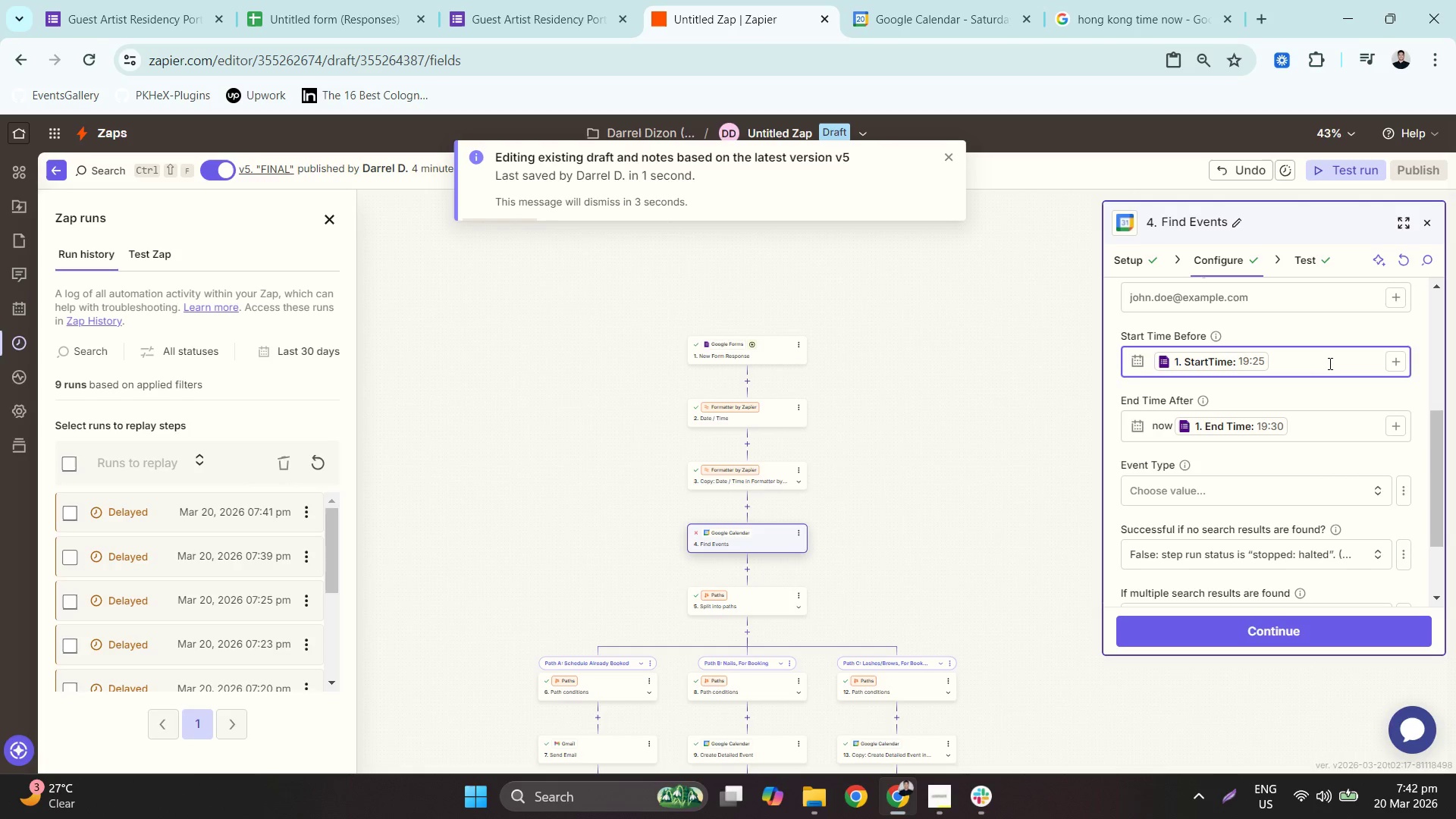 
key(Space)
 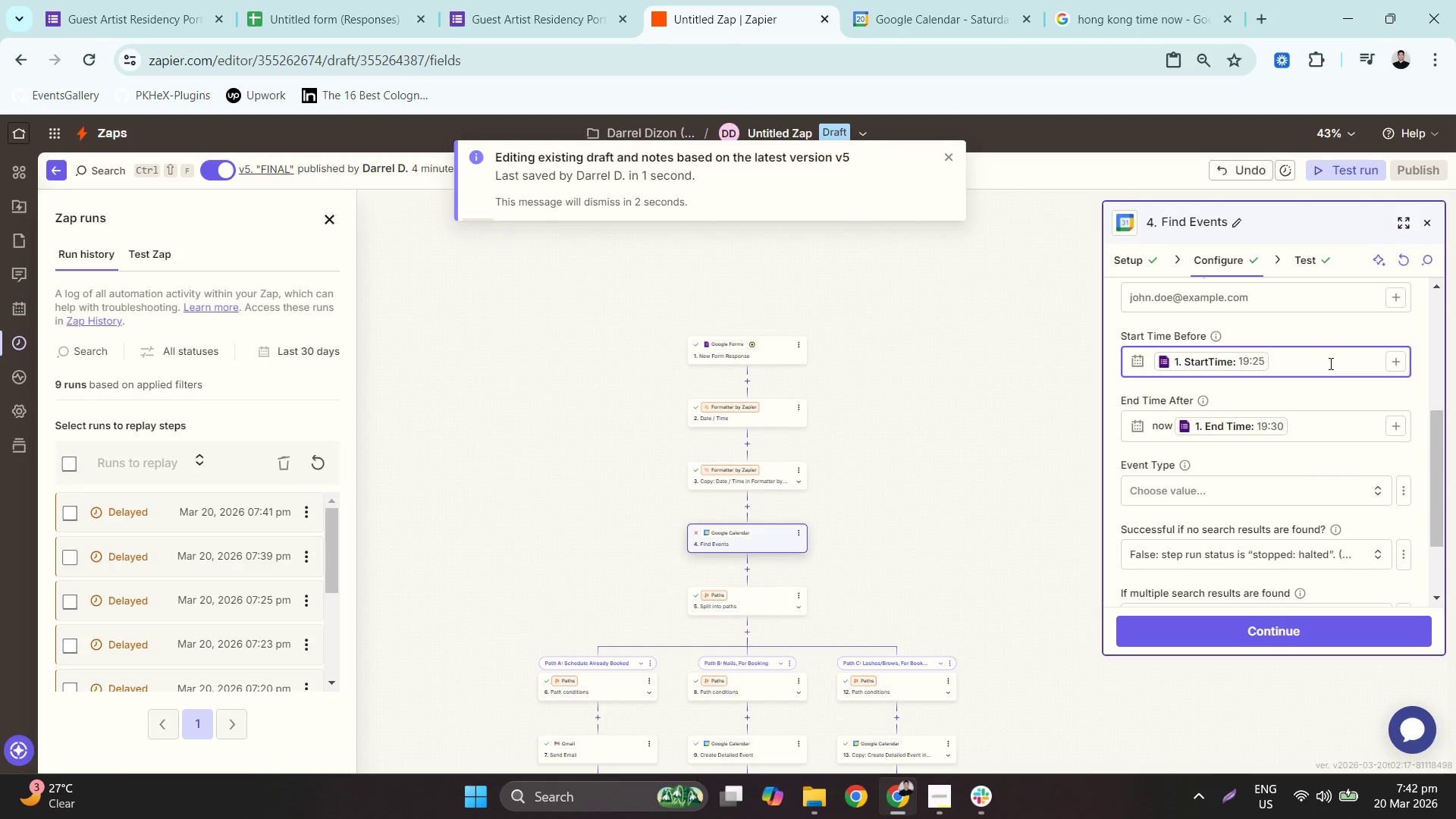 
key(NumpadSubtract)
 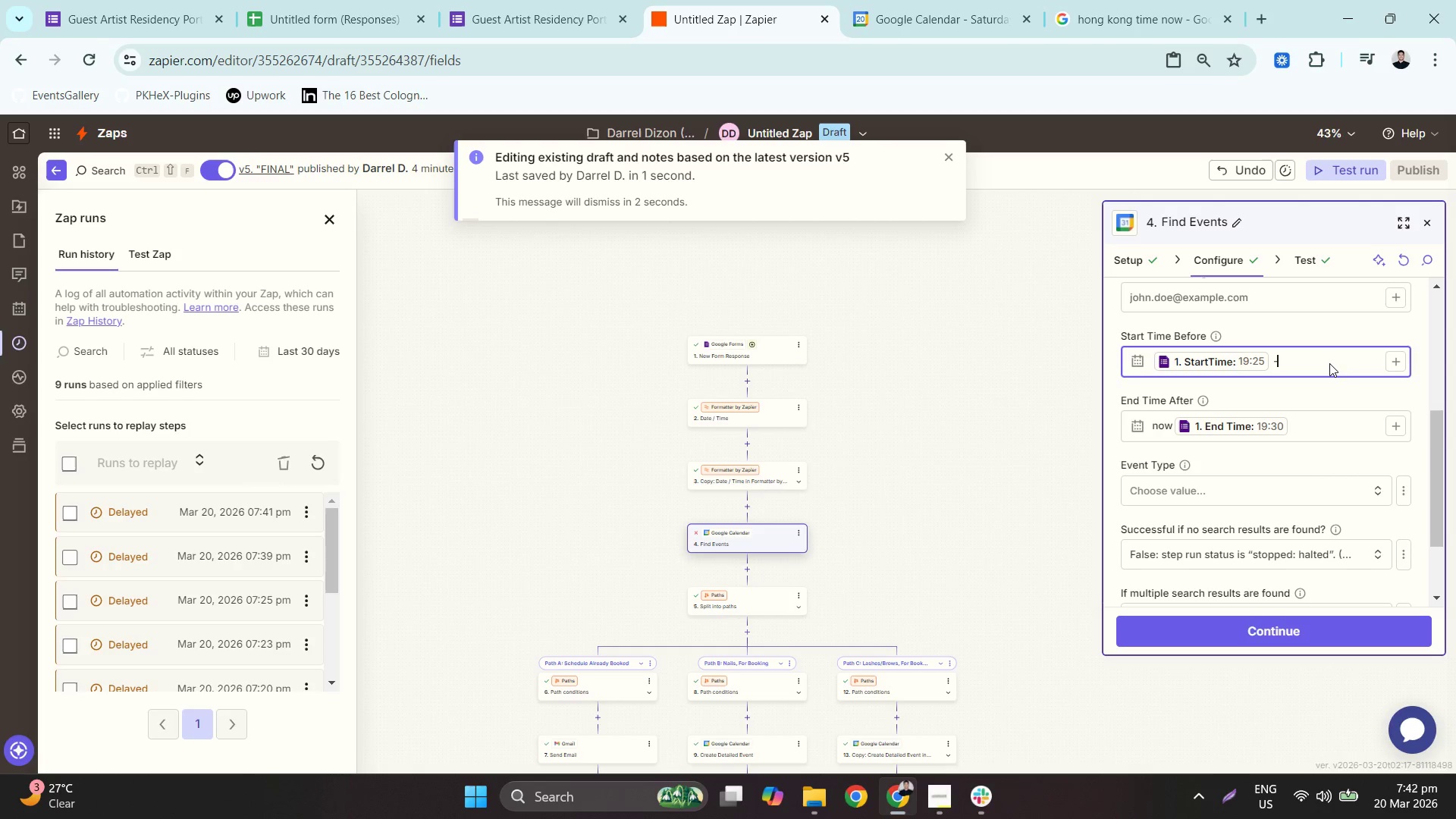 
key(Numpad1)
 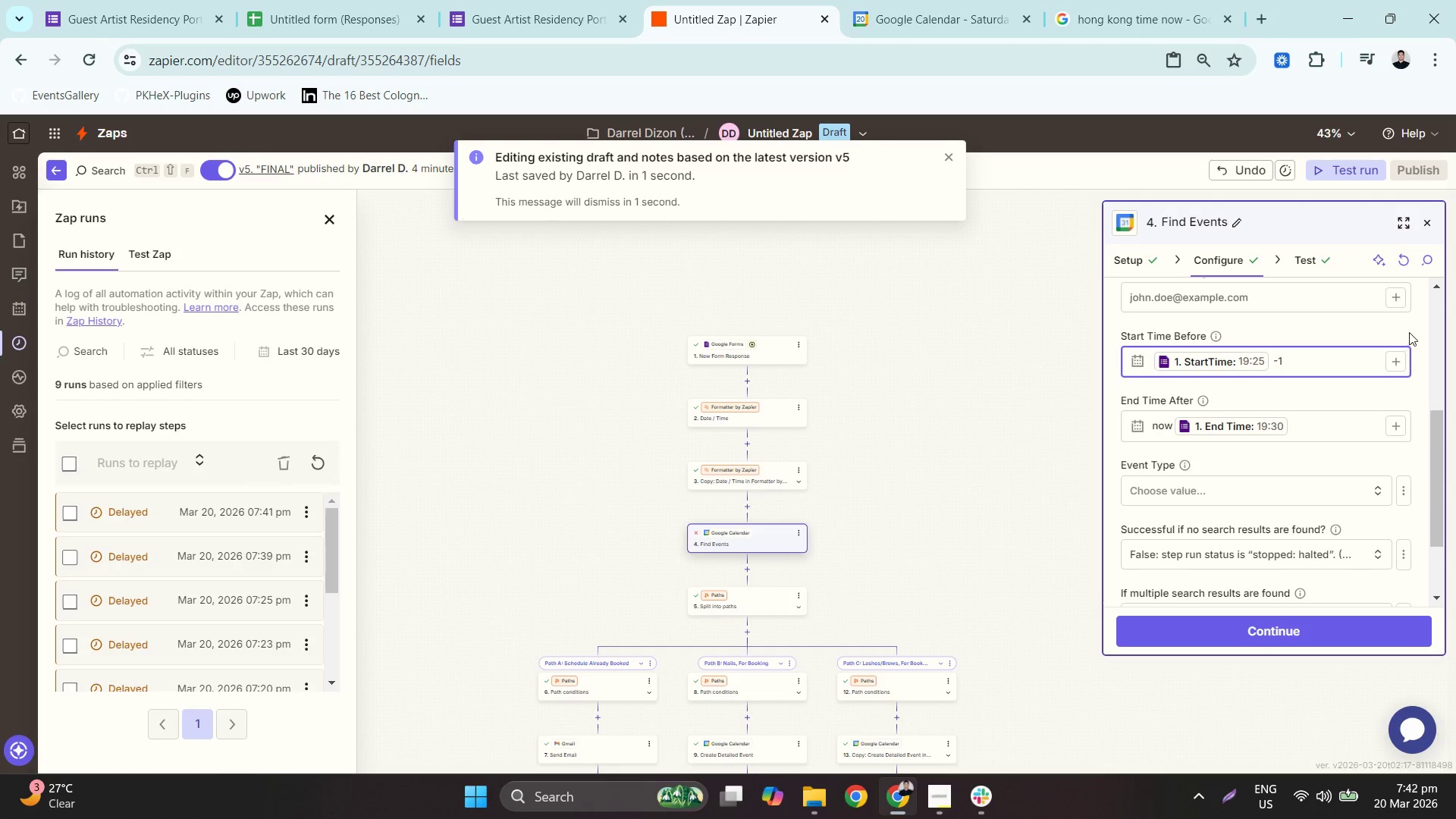 
key(M)
 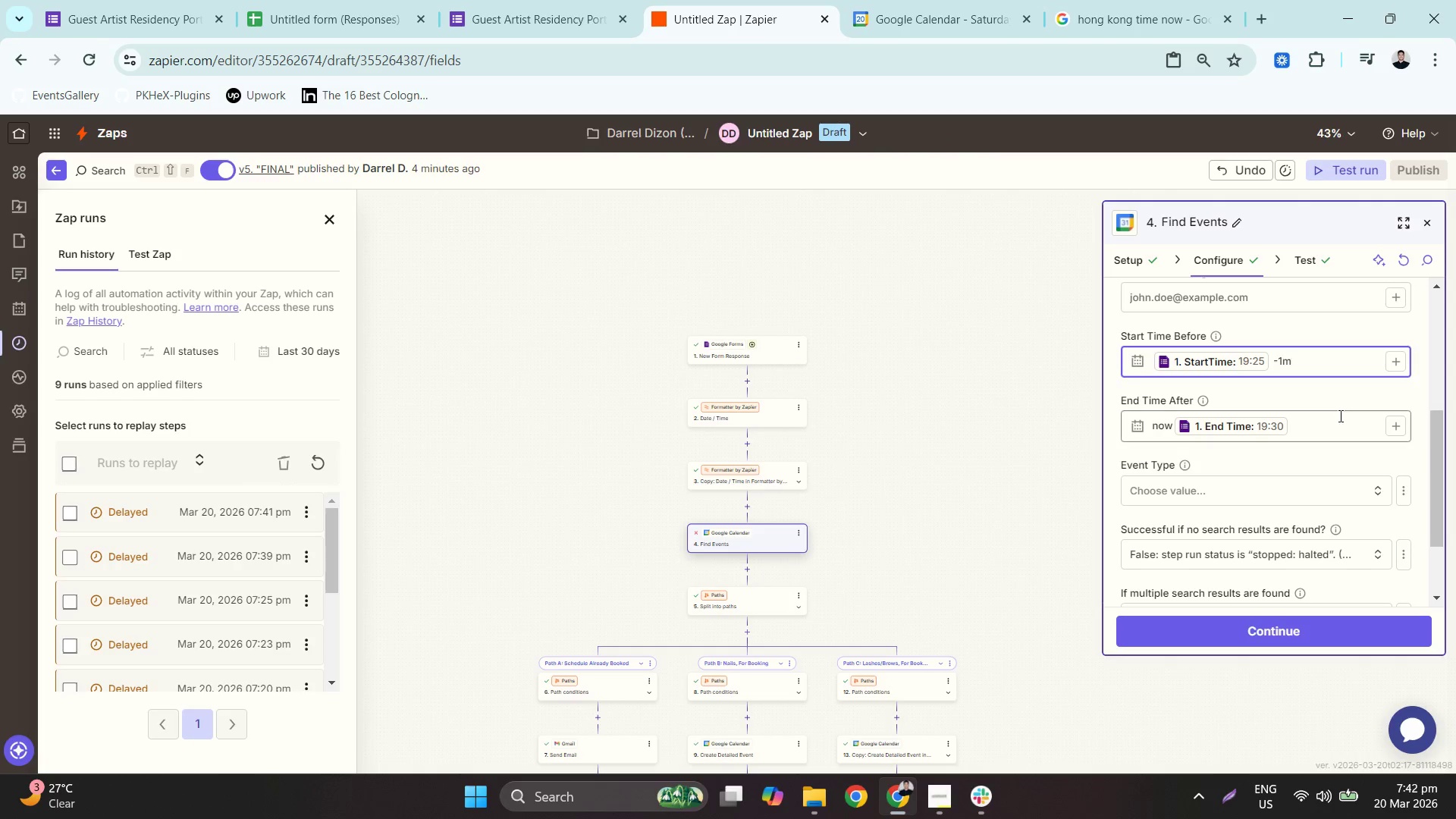 
left_click([1335, 425])
 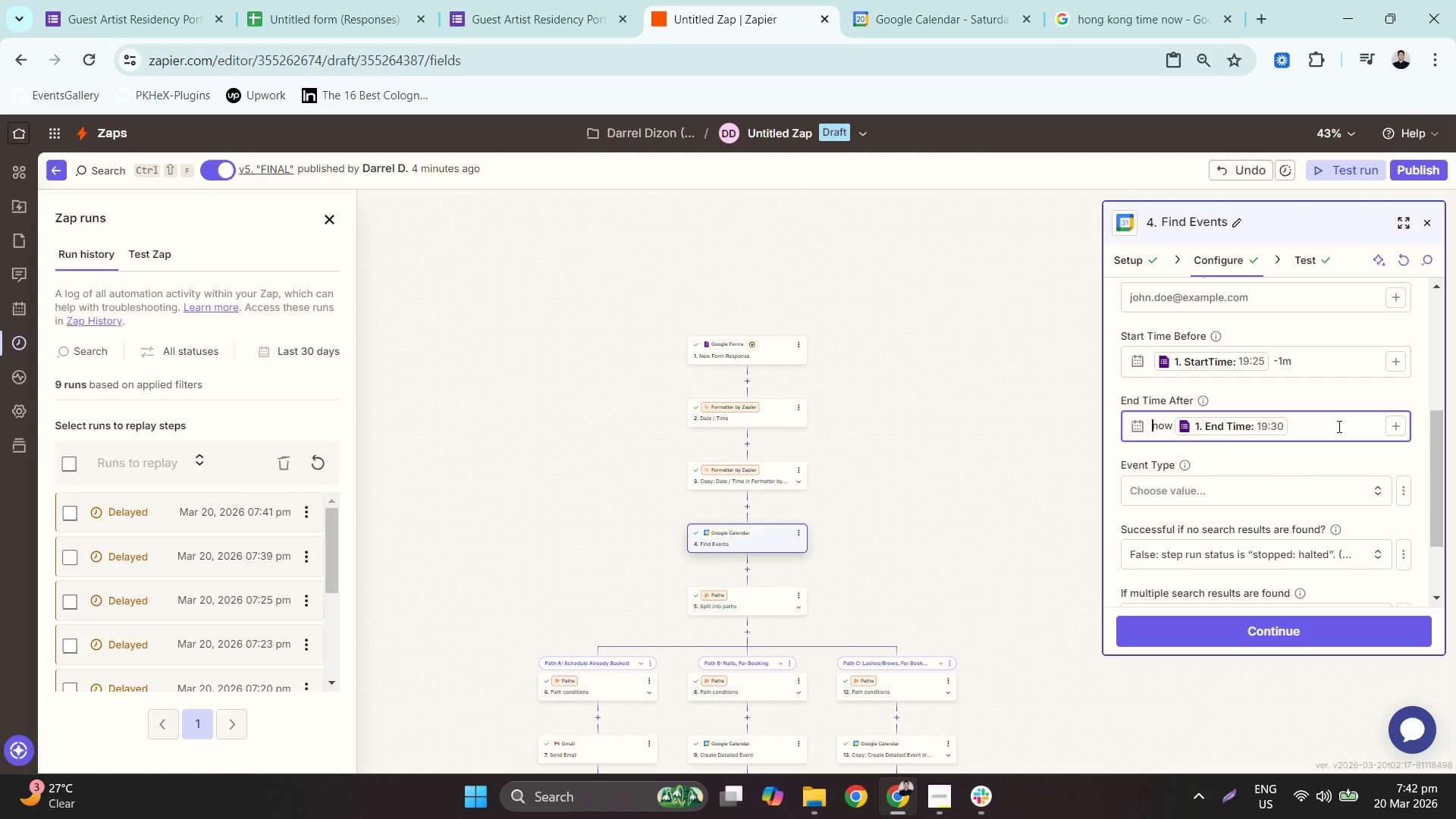 
left_click([1341, 426])
 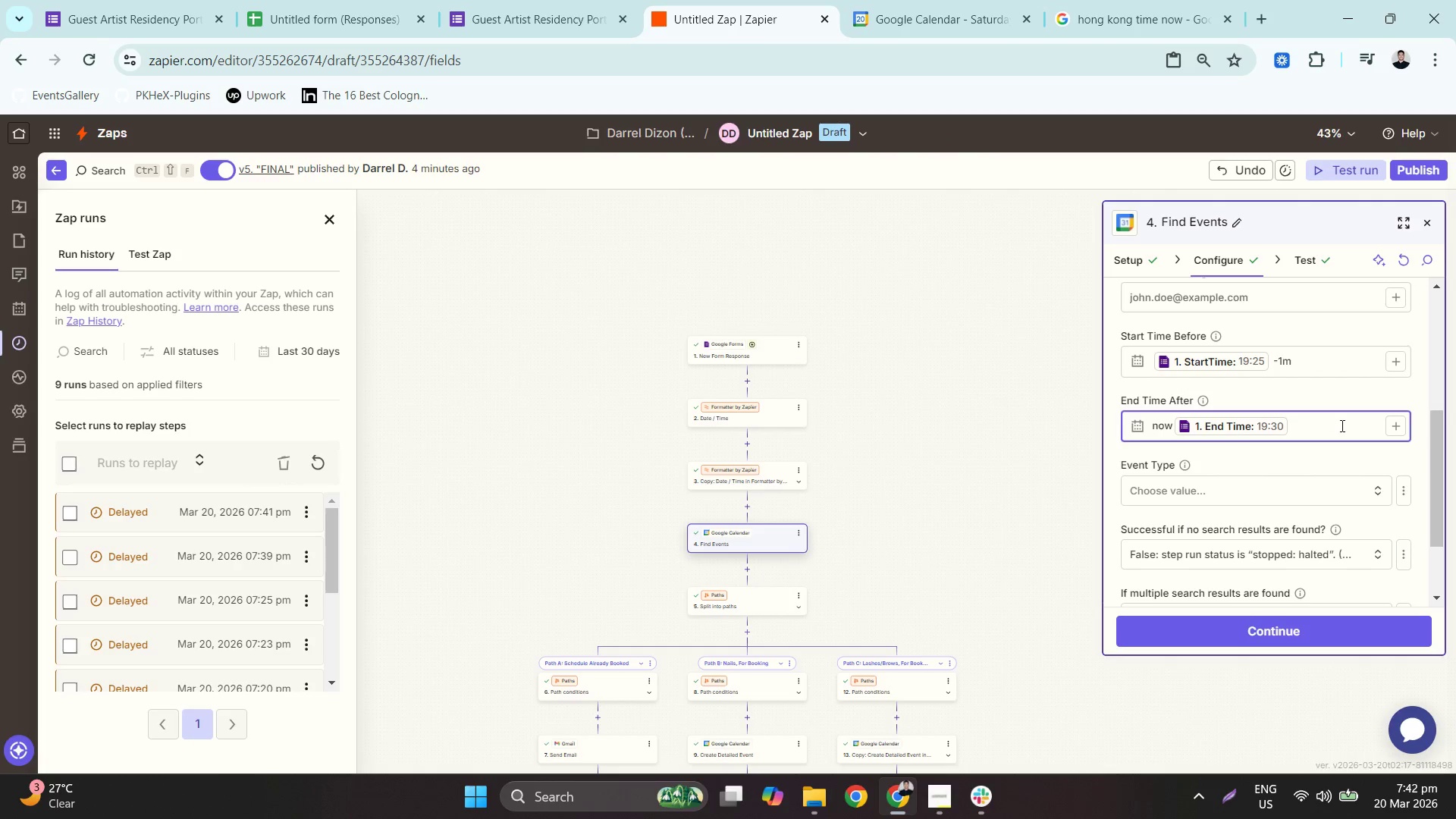 
key(Space)
 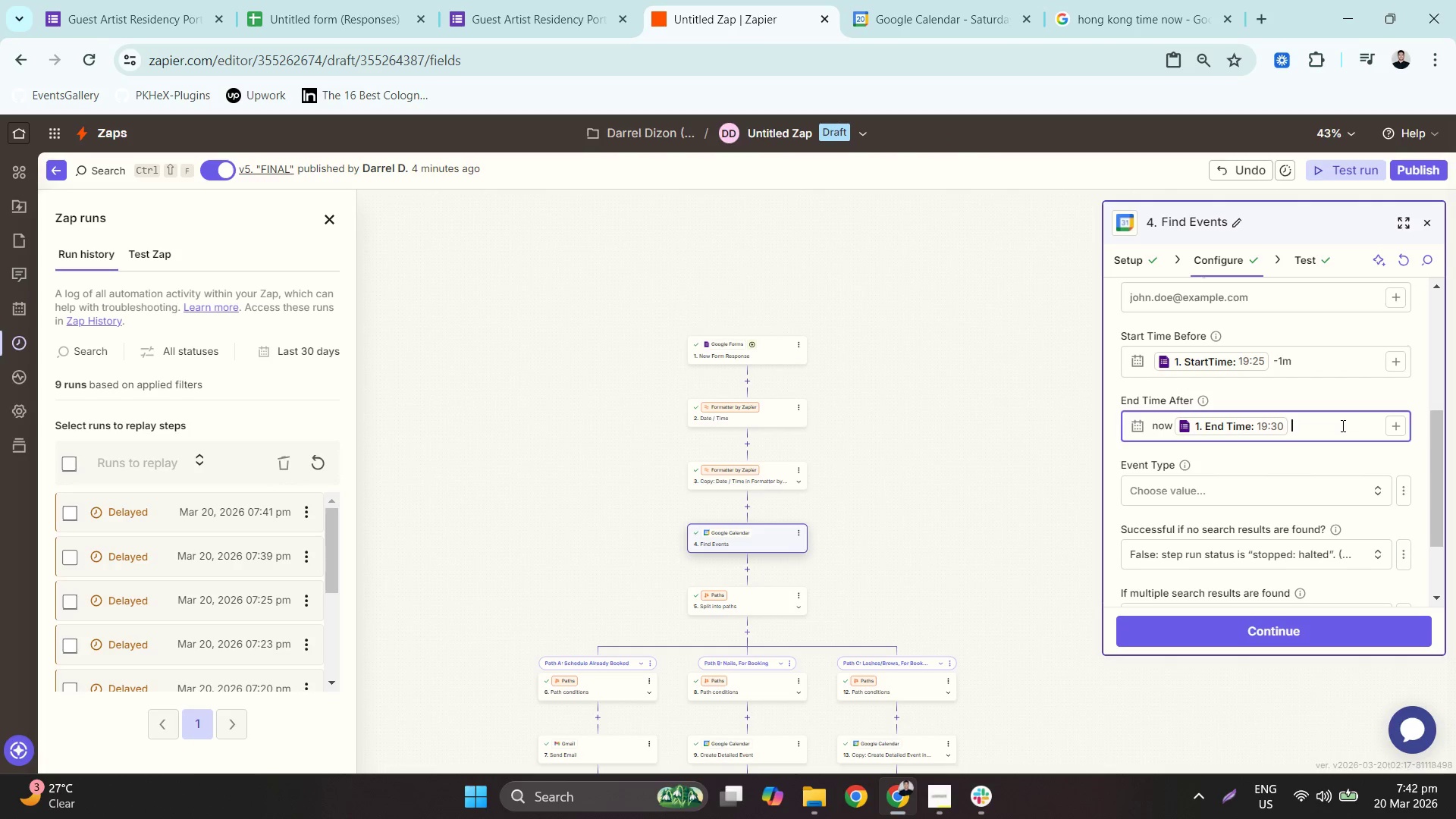 
key(Shift+ShiftLeft)
 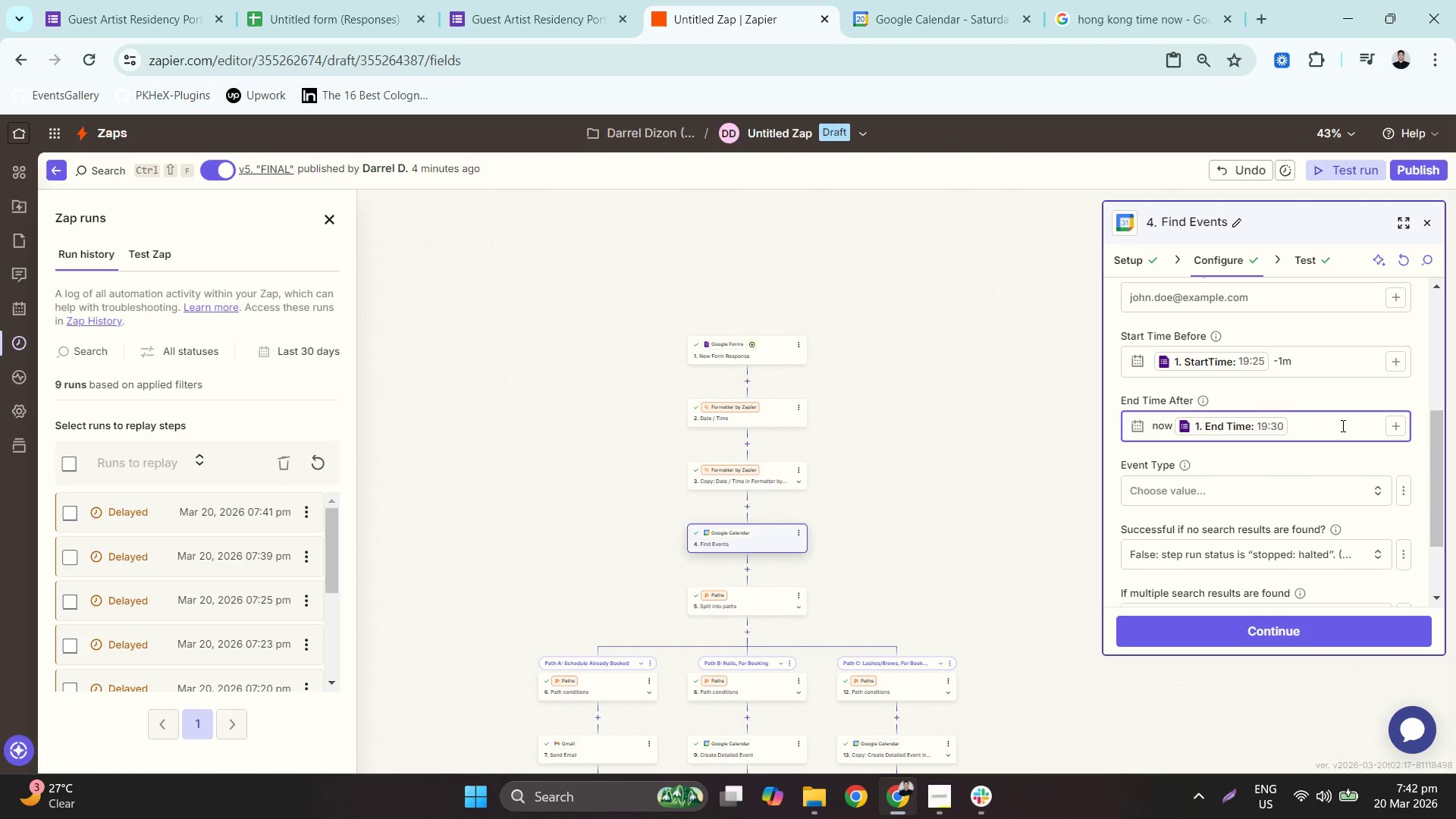 
key(Equal)
 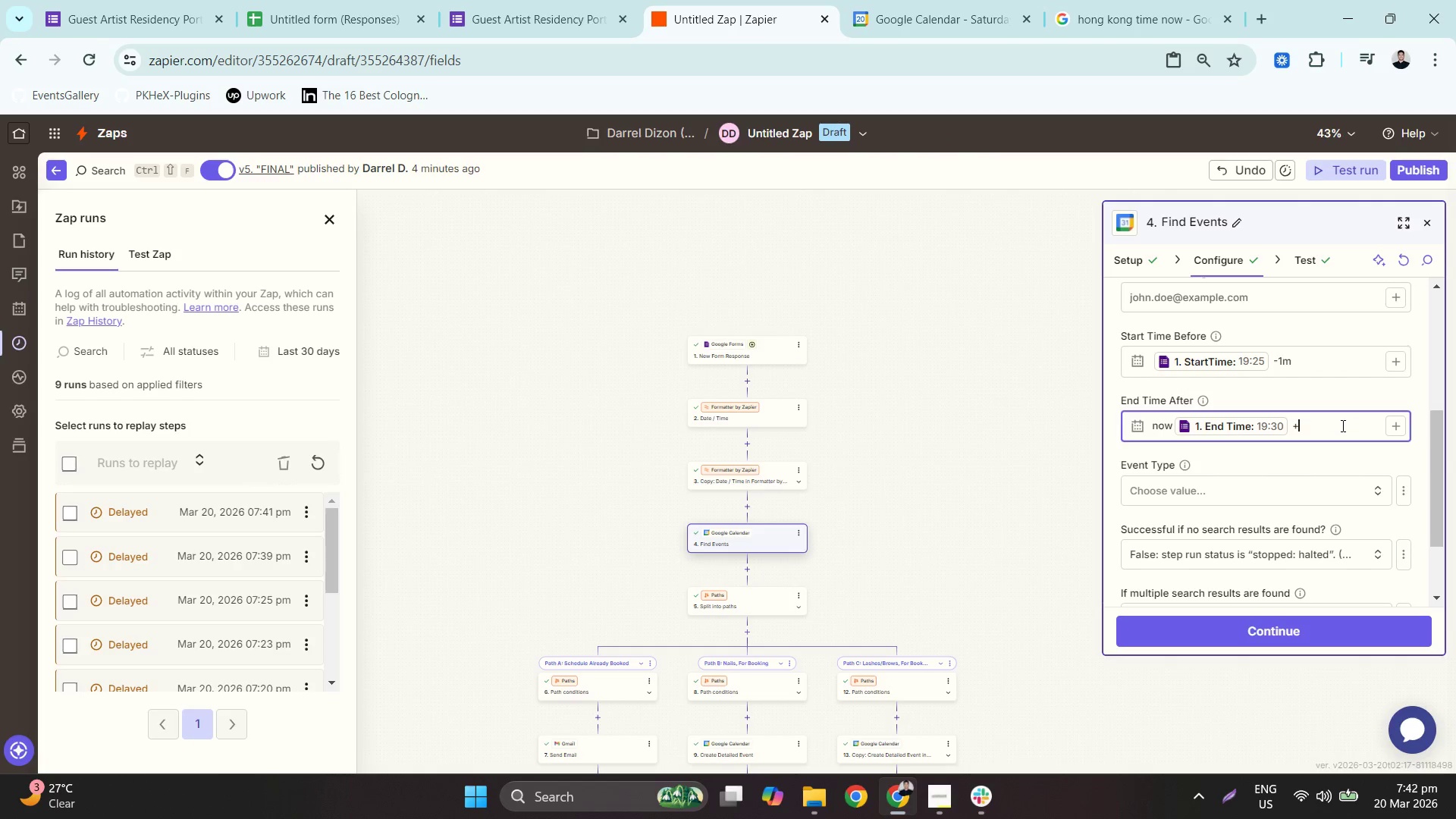 
hold_key(key=ArrowLeft, duration=0.8)
 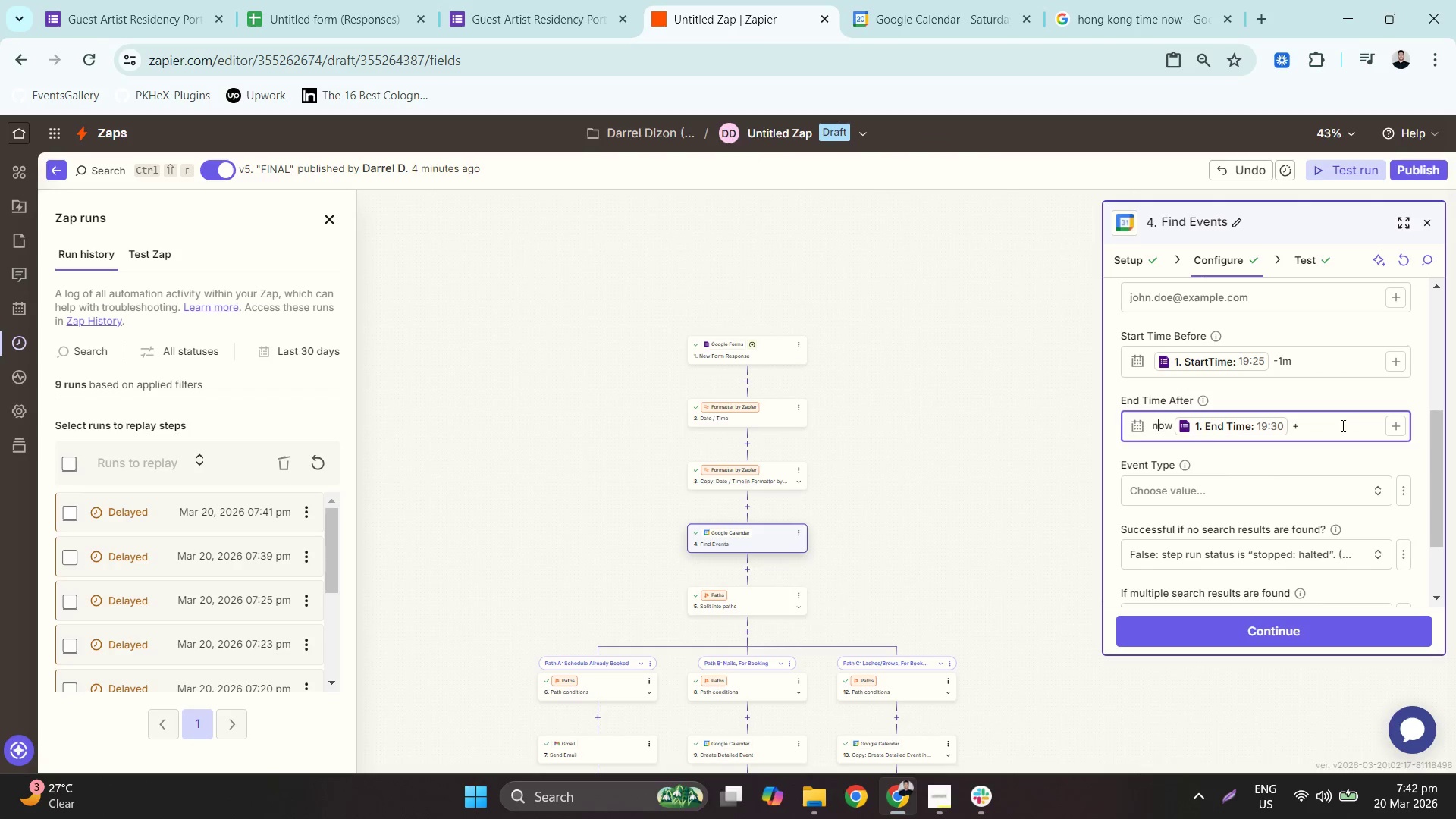 
key(ArrowRight)
 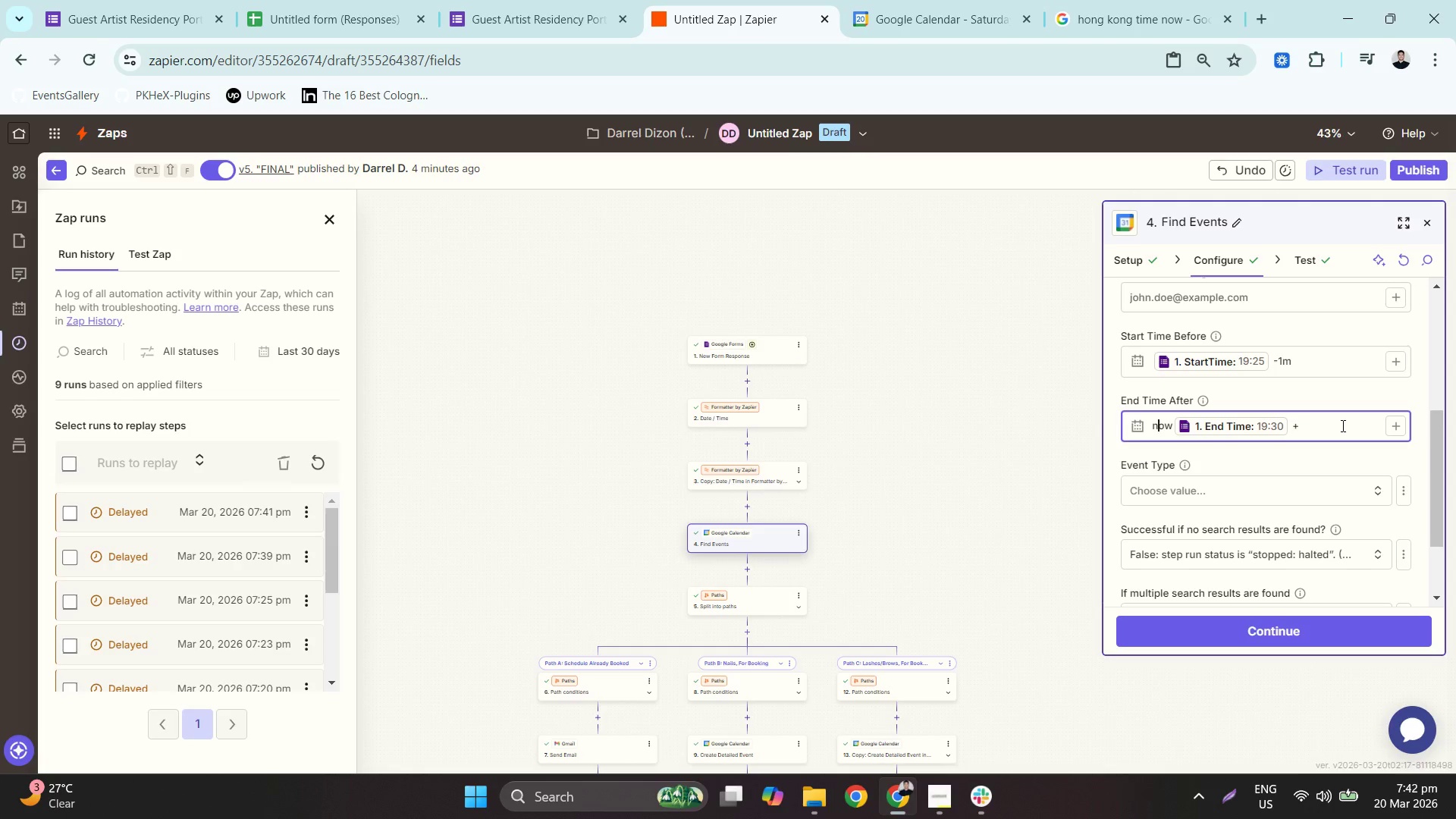 
key(ArrowRight)
 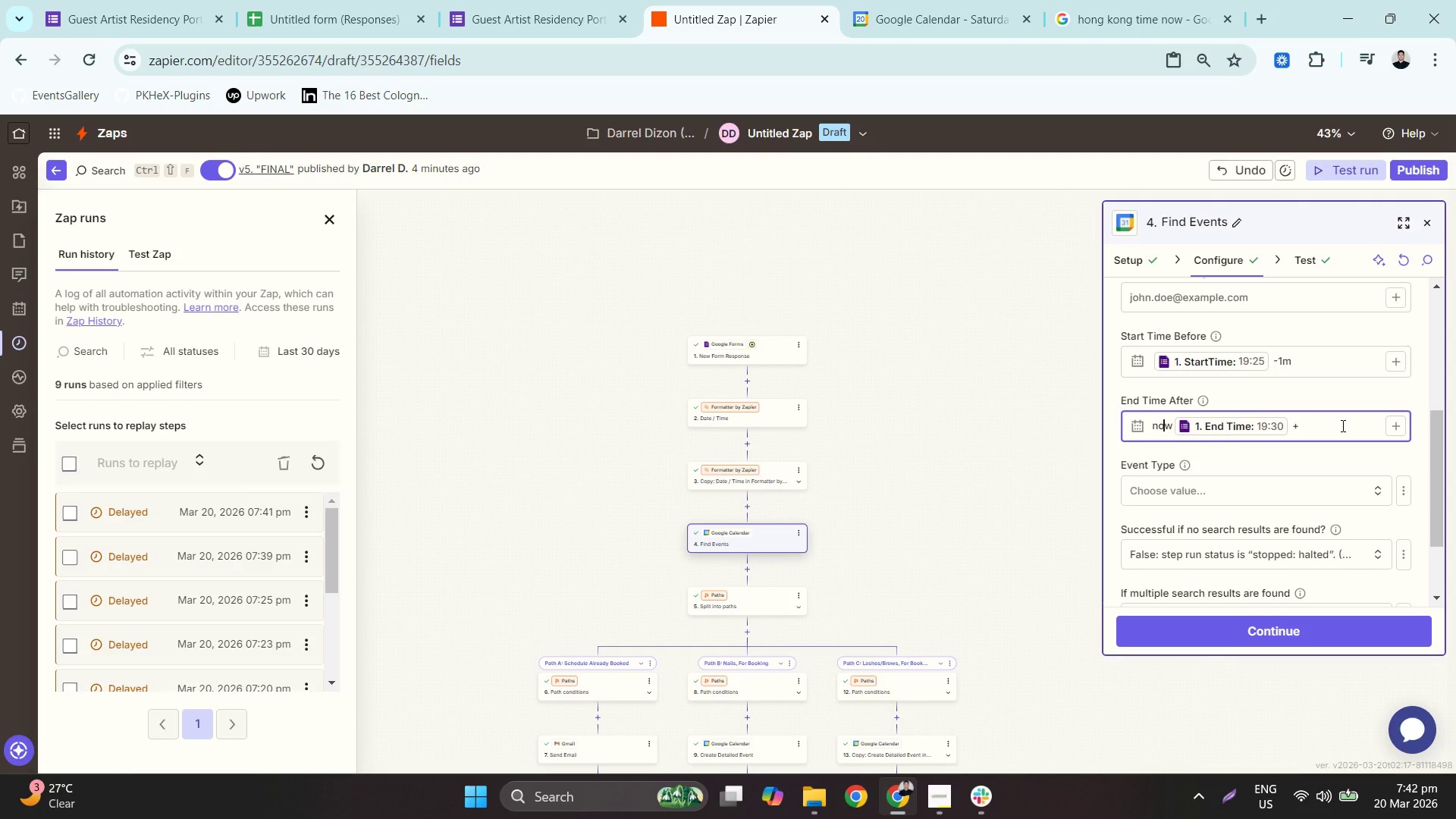 
key(ArrowRight)
 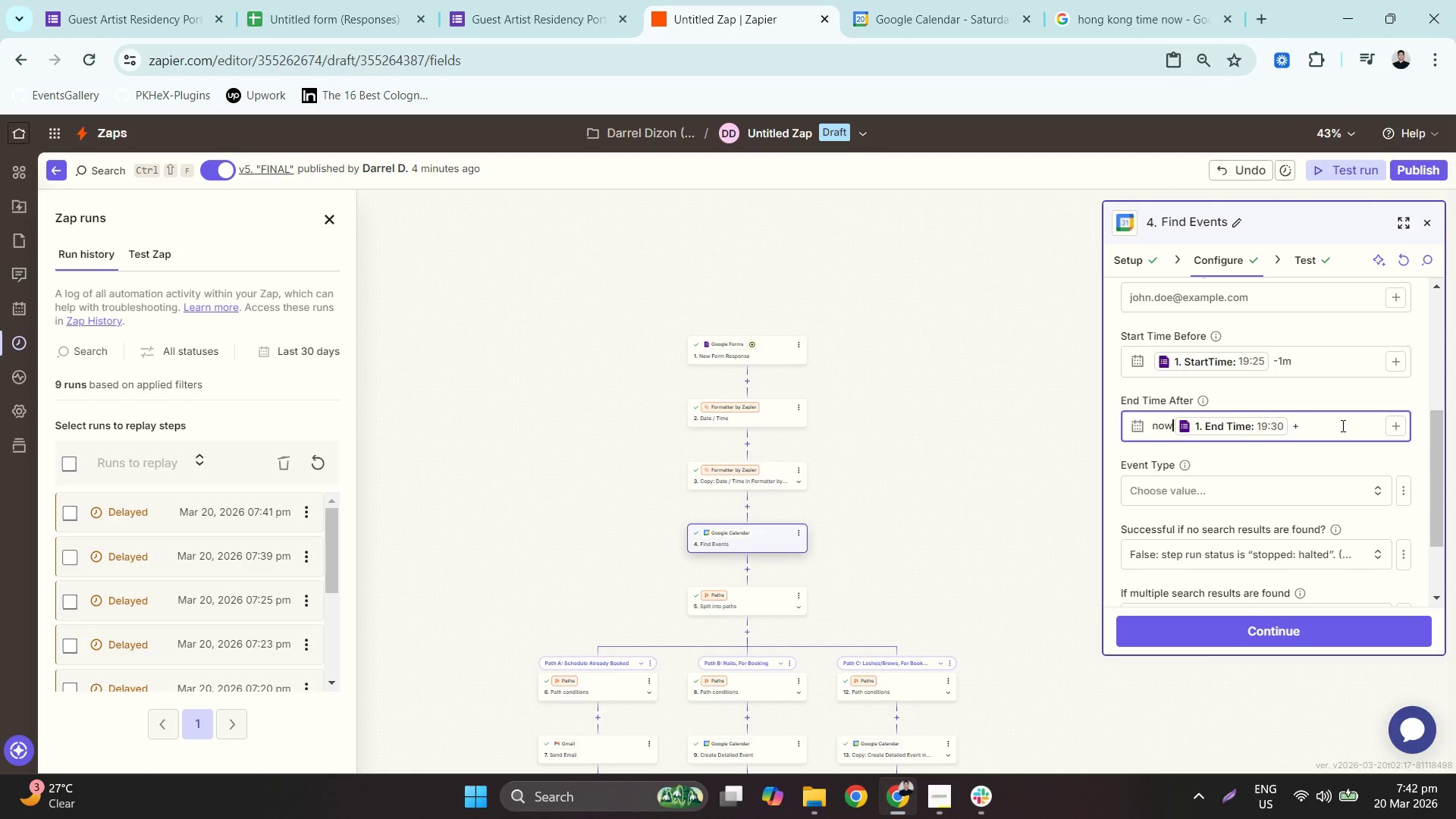 
key(Insert)
 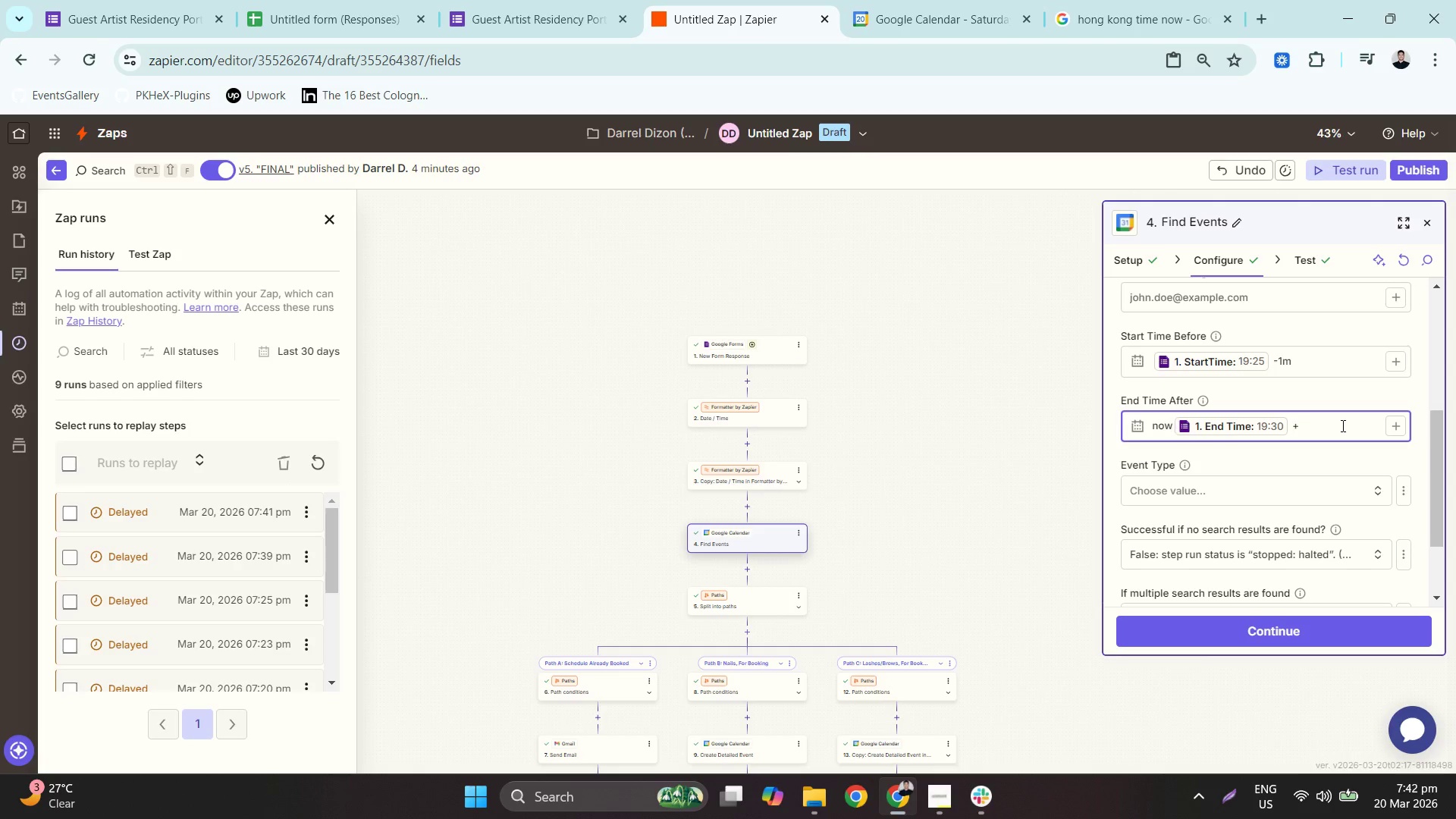 
key(Insert)
 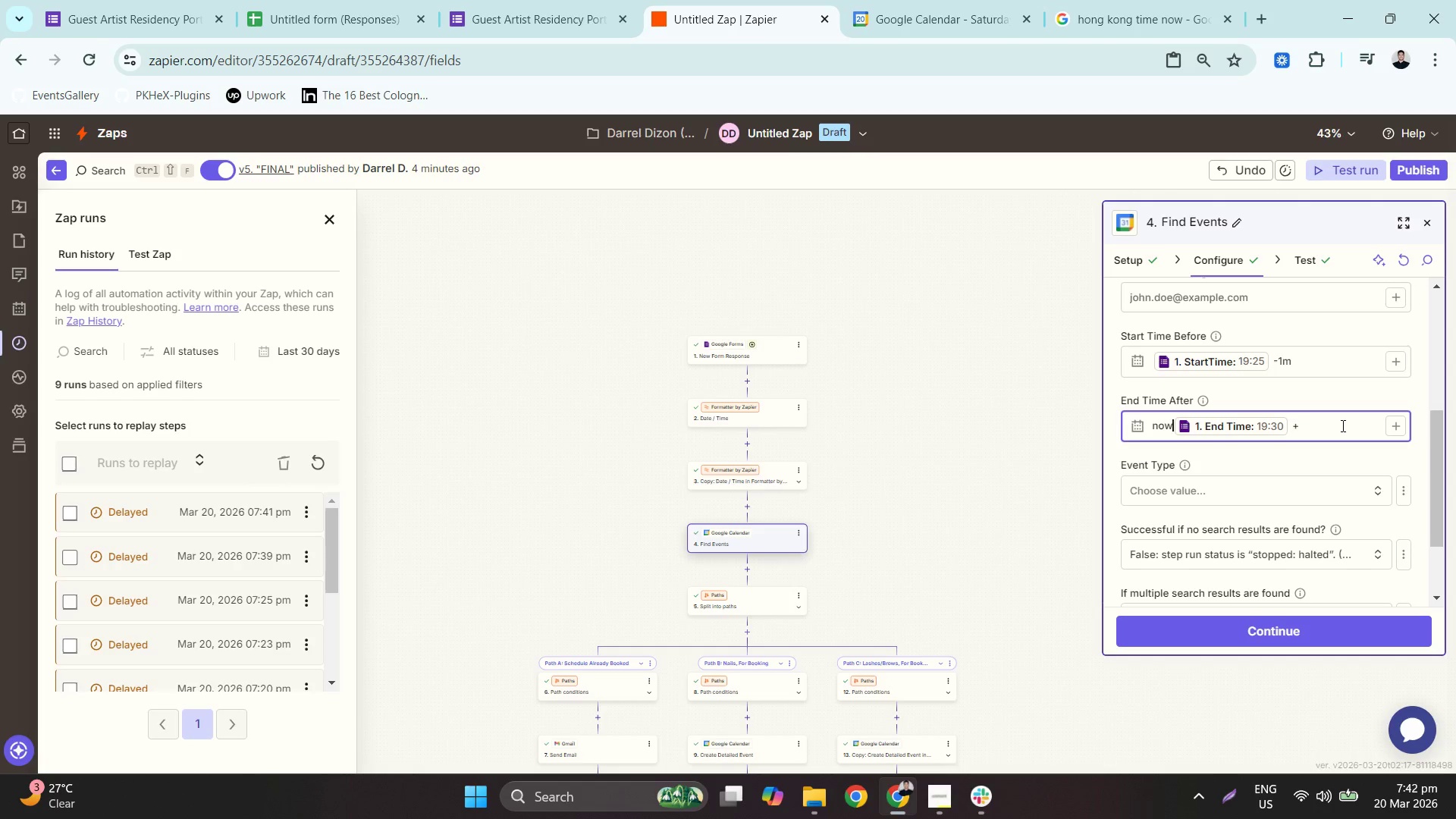 
key(Backspace)
 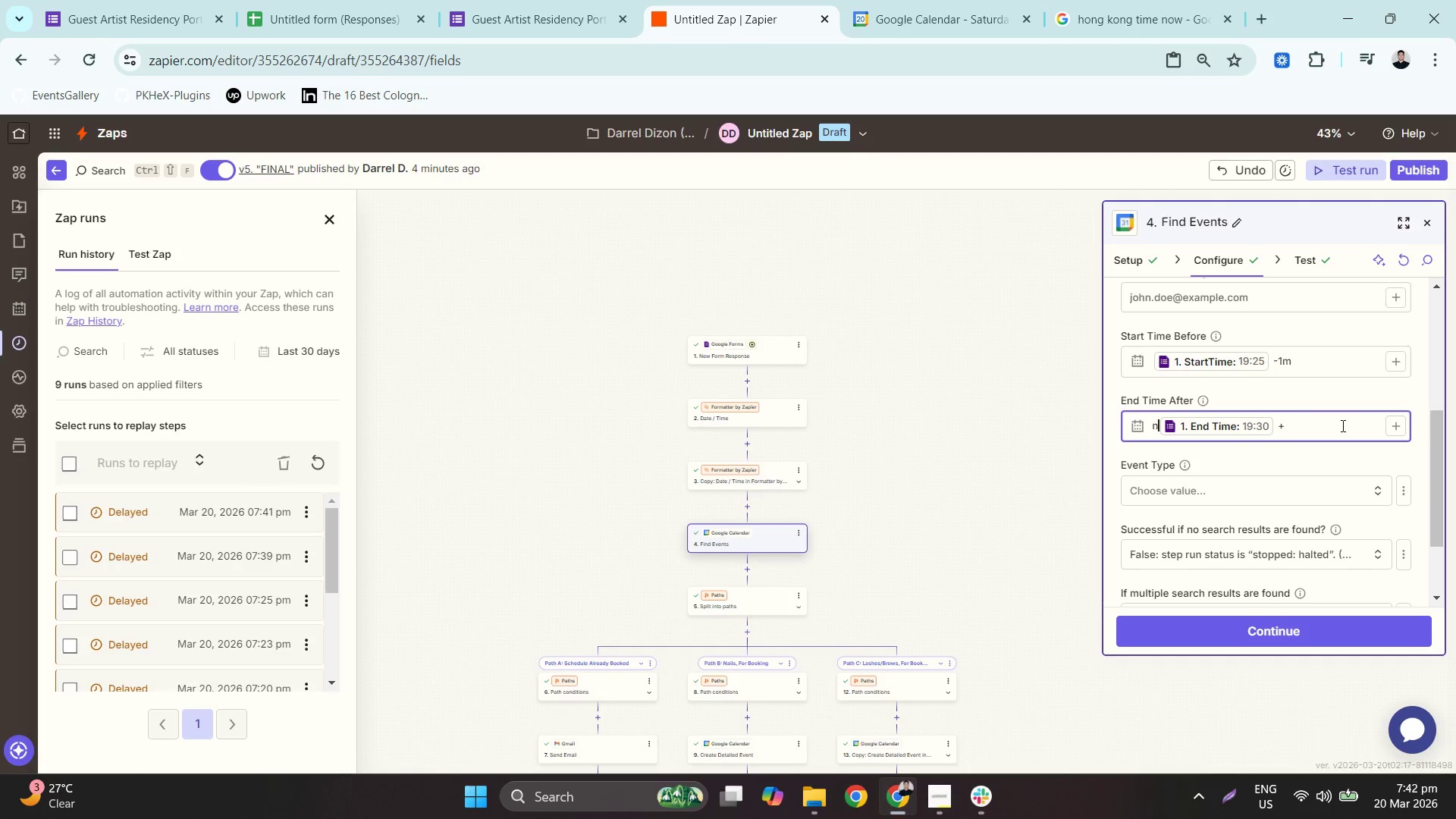 
key(Backspace)
 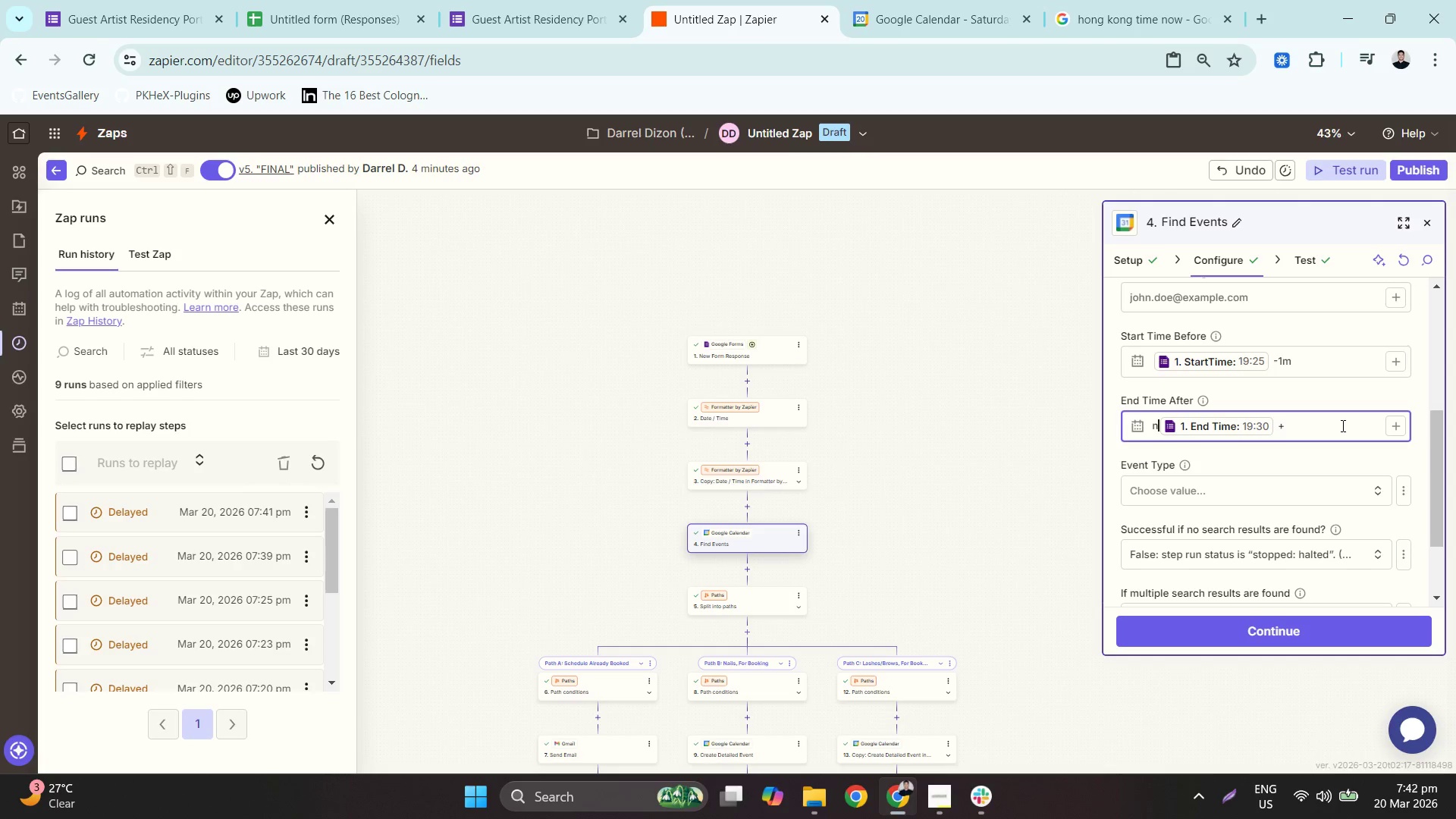 
key(Backspace)
 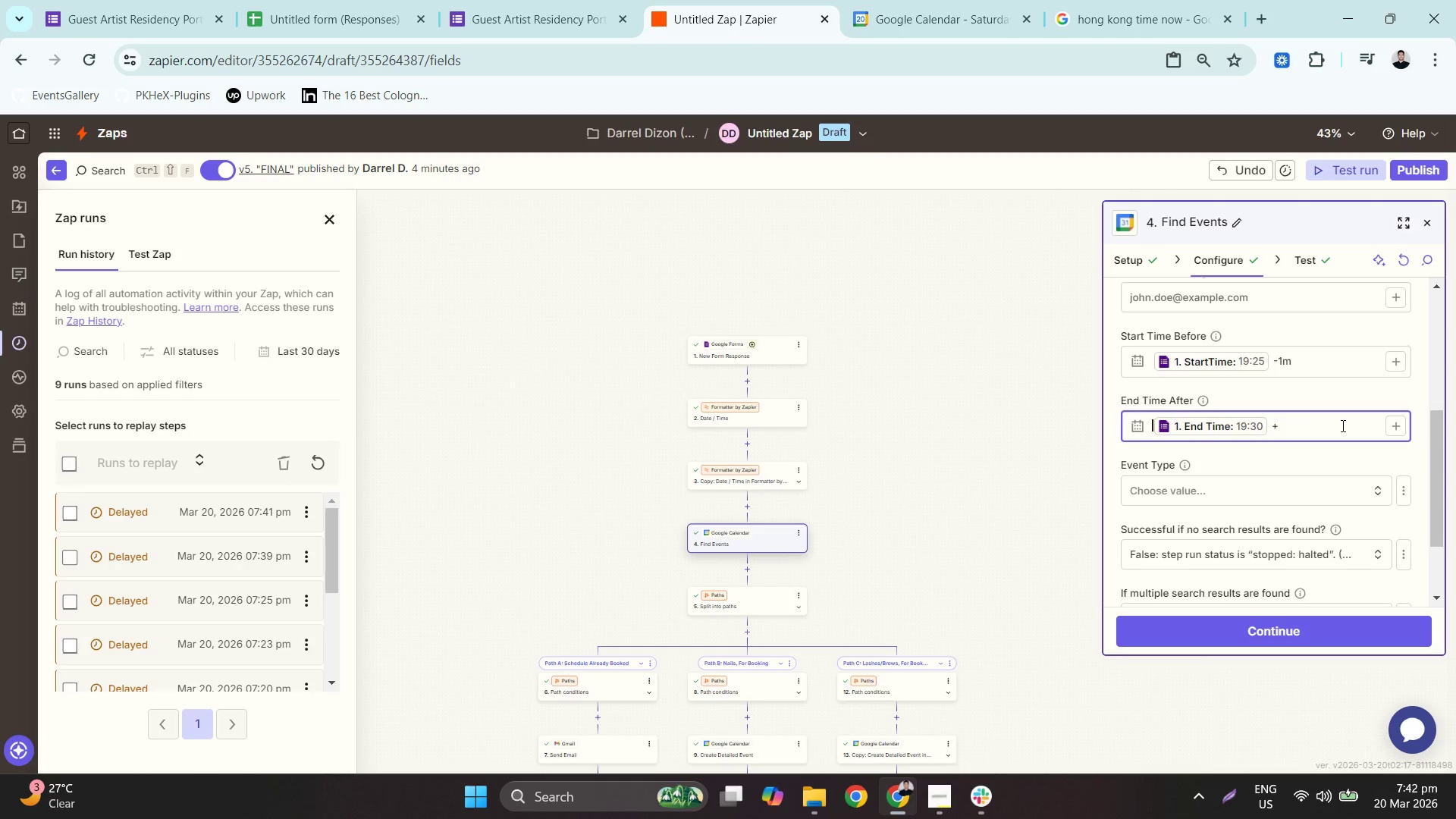 
key(Backspace)
 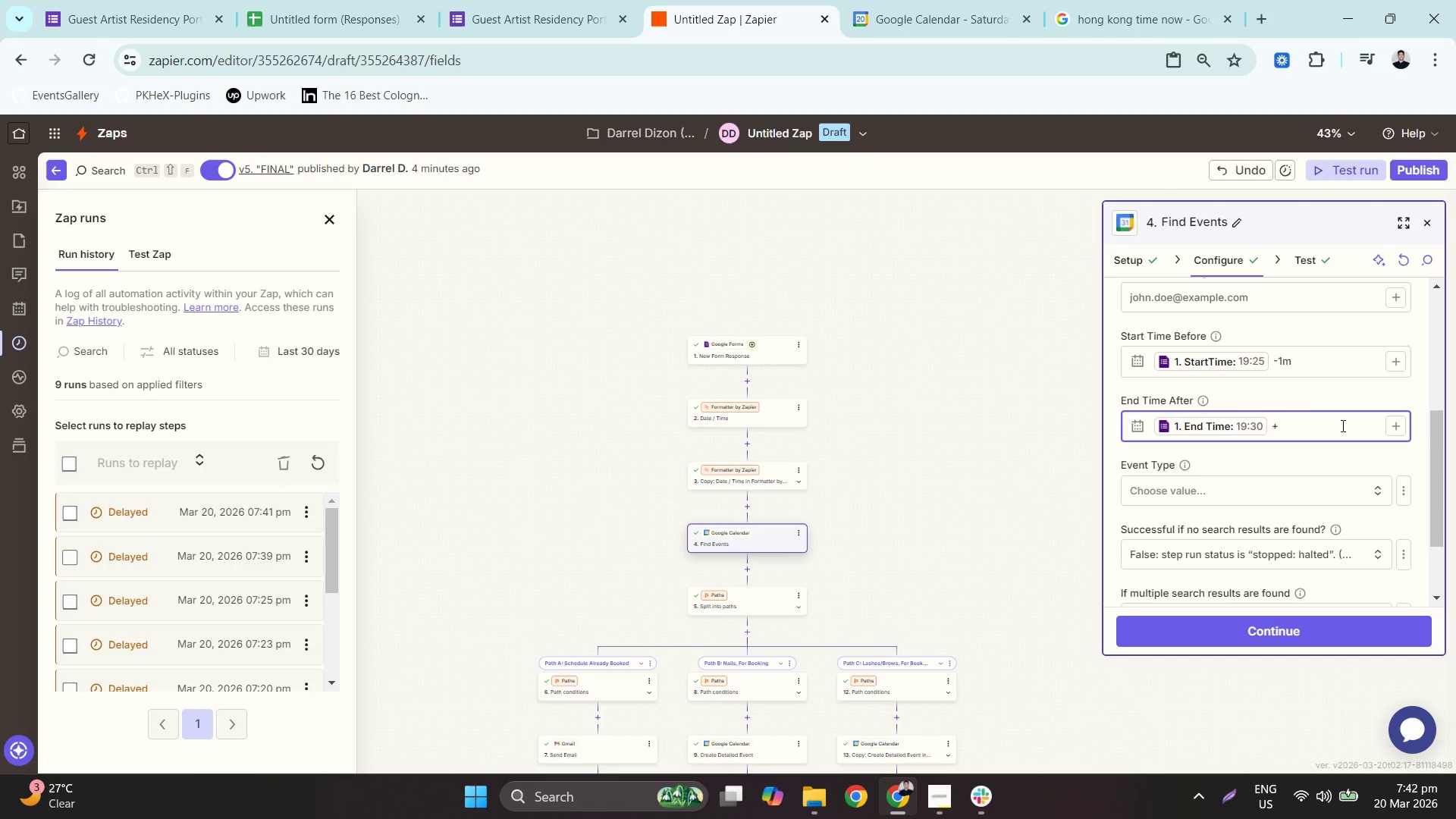 
key(Delete)
 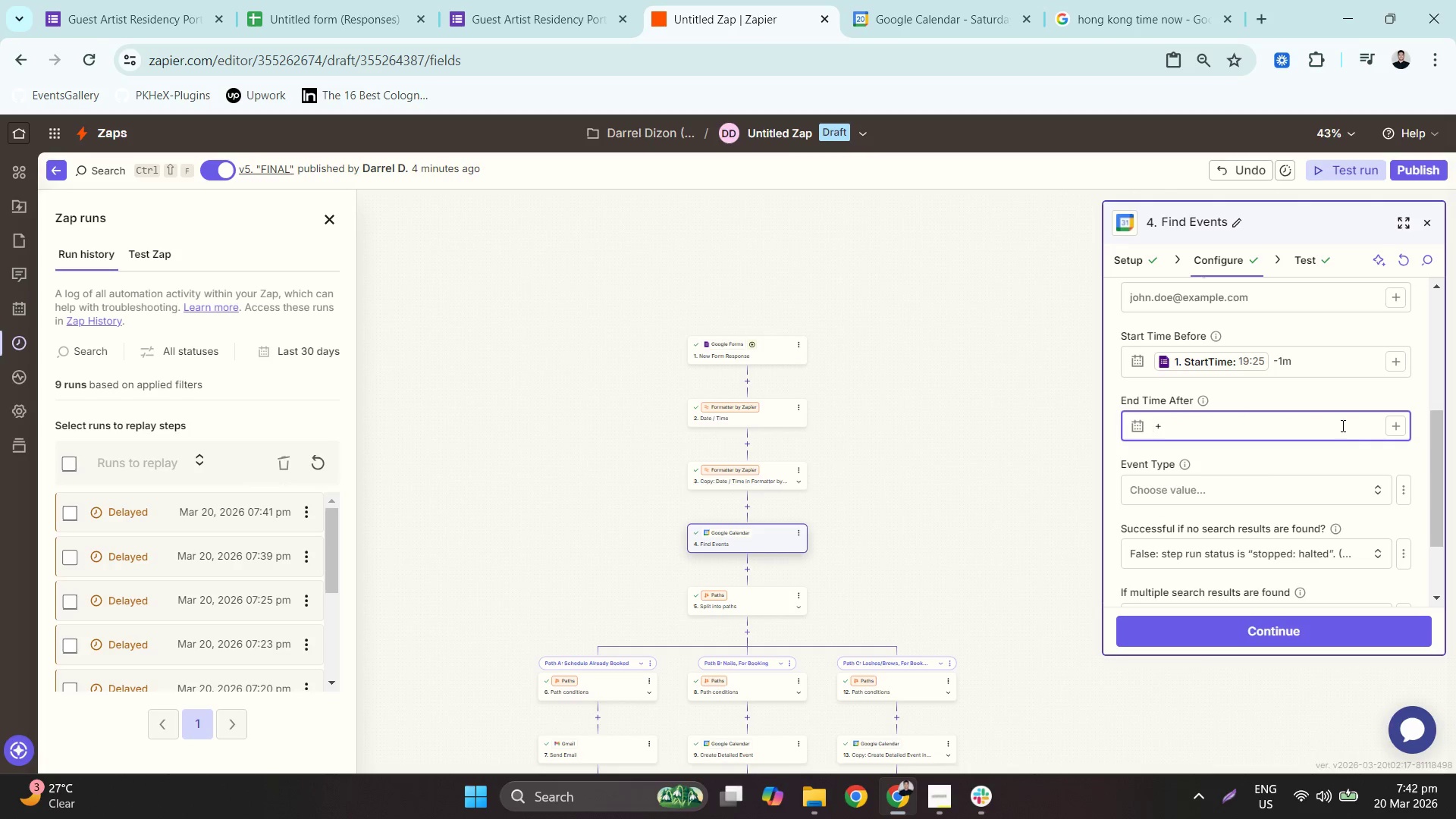 
key(Control+ControlLeft)
 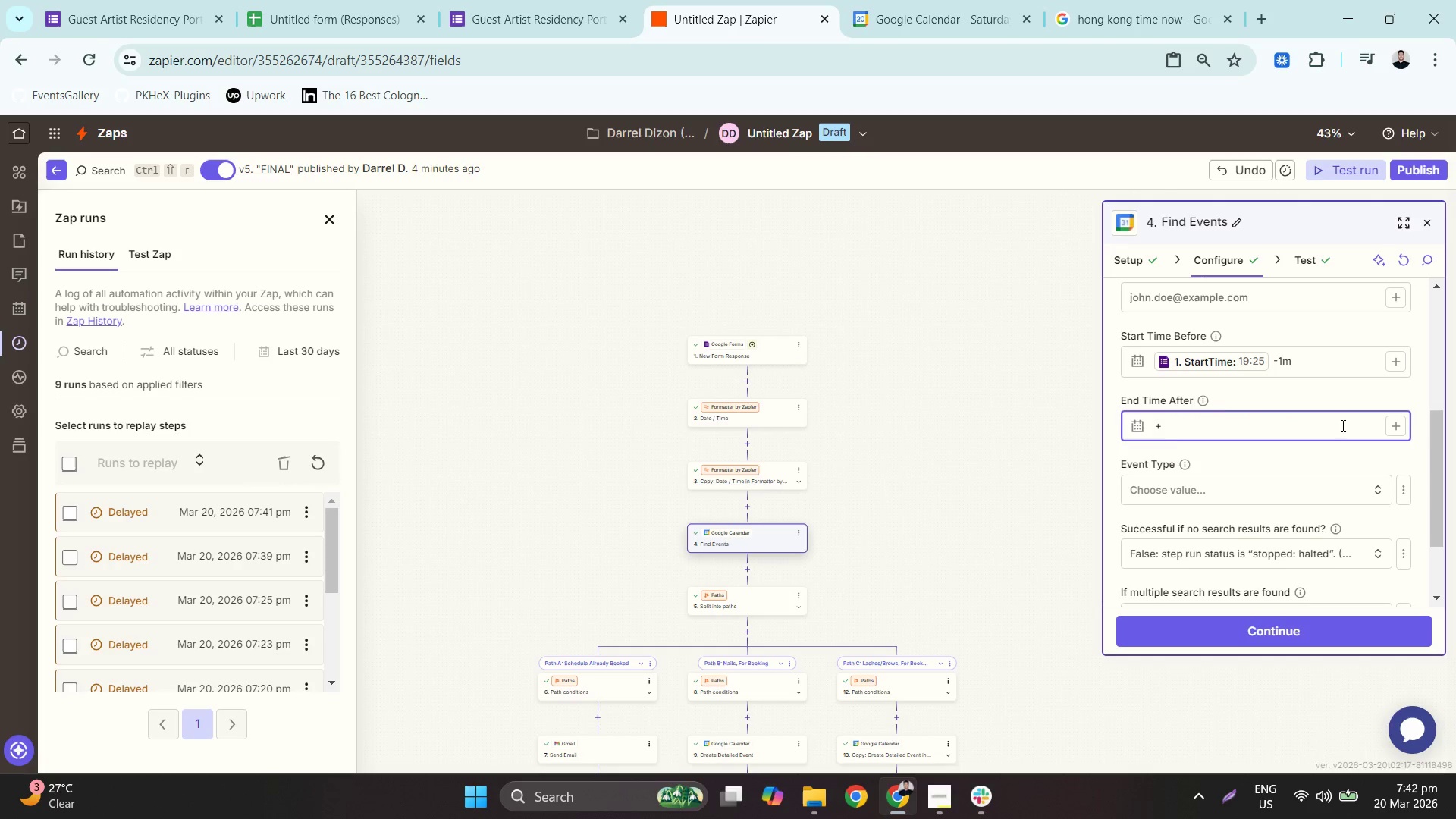 
key(Control+Z)
 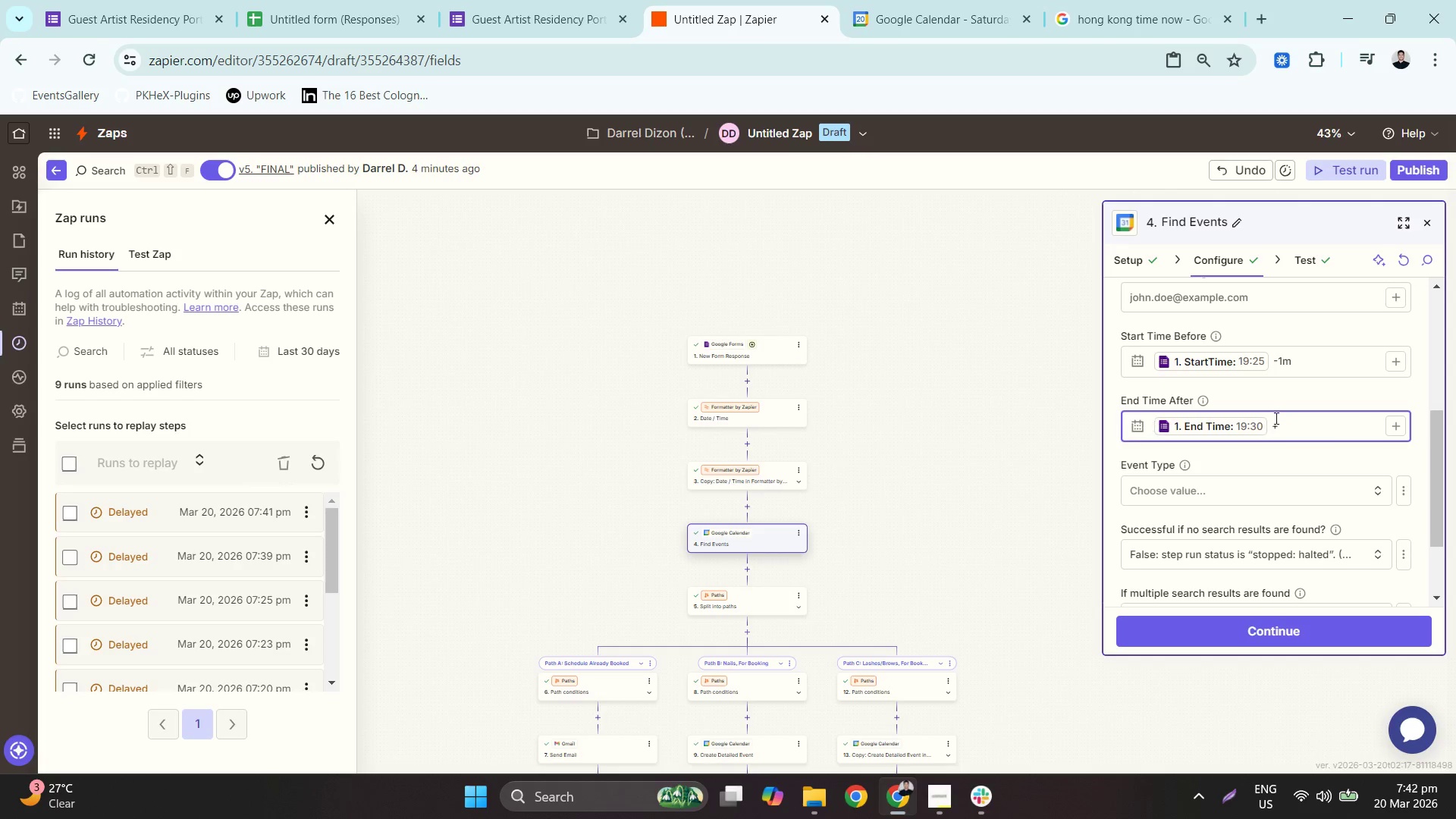 
left_click([1304, 424])
 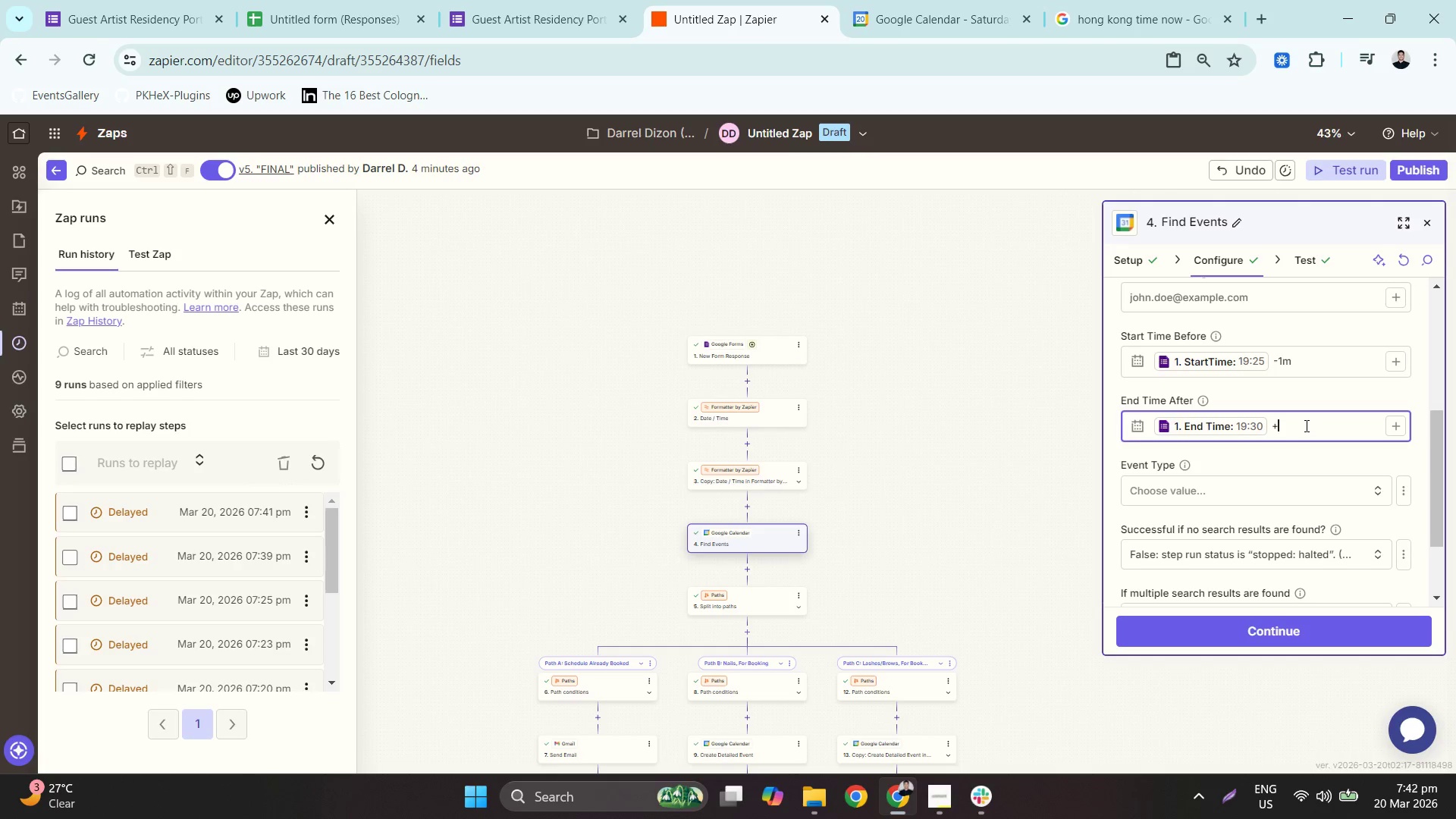 
type(1m)
 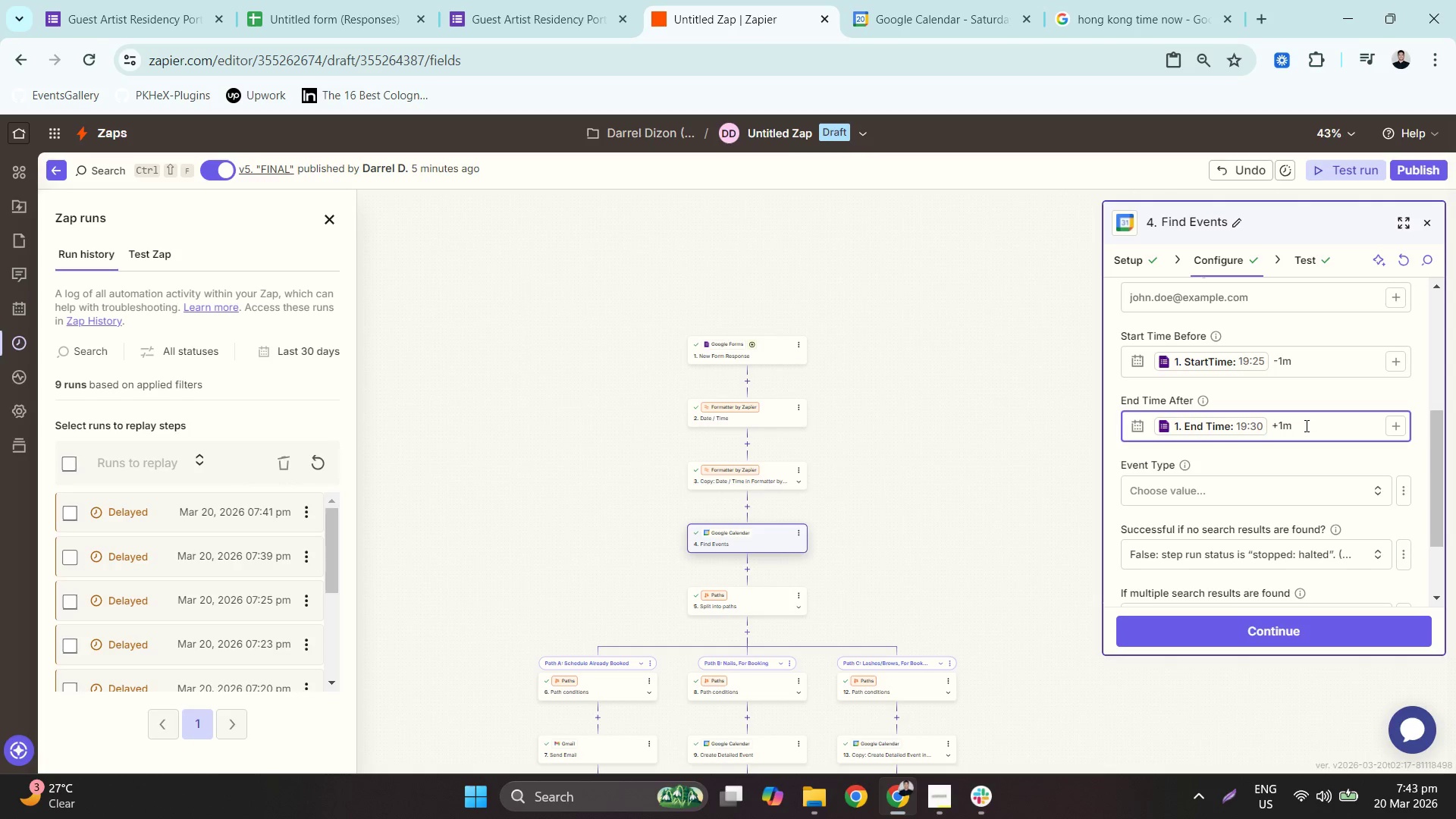 
wait(27.95)
 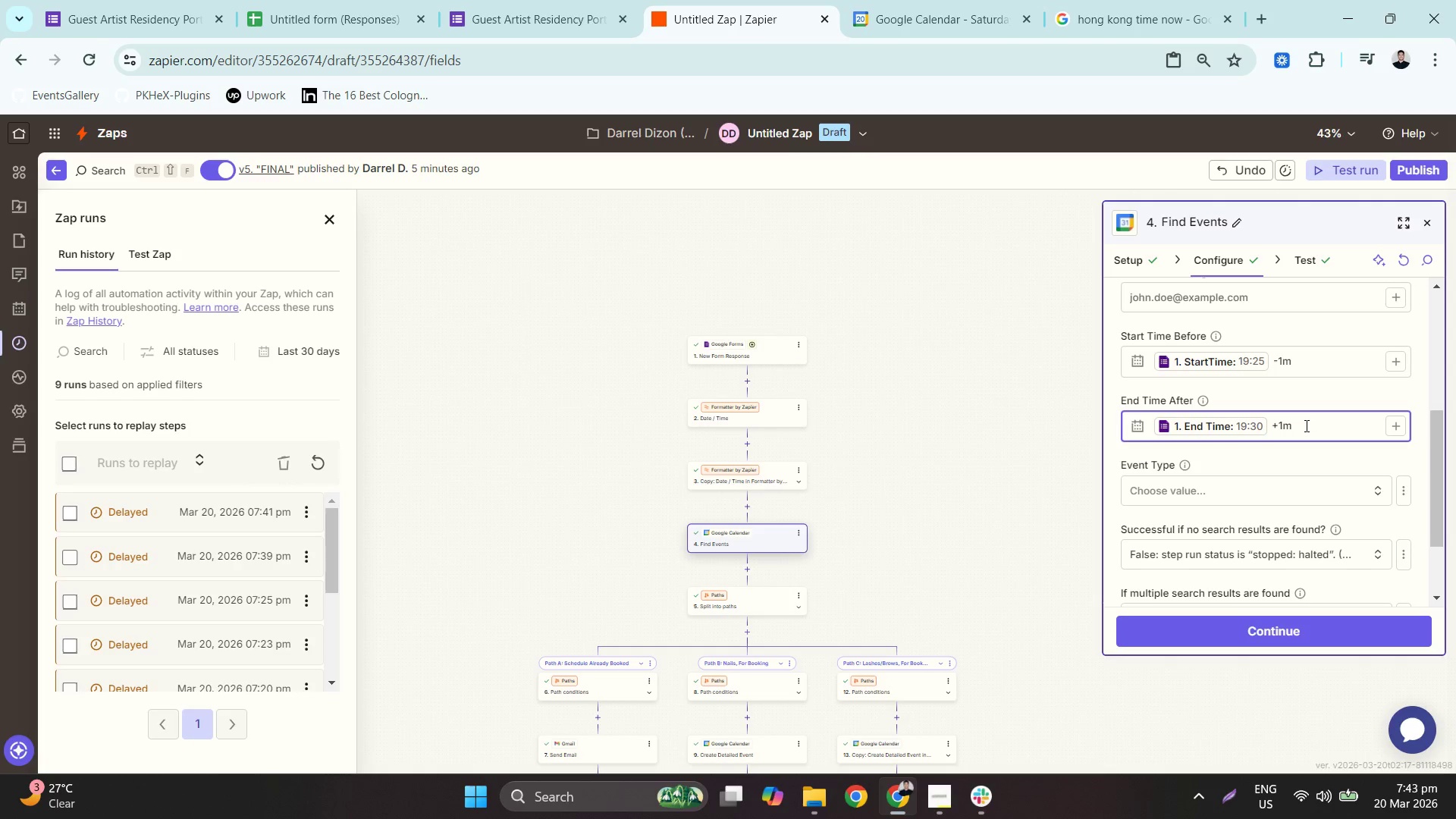 
scroll: coordinate [1320, 457], scroll_direction: up, amount: 6.0
 